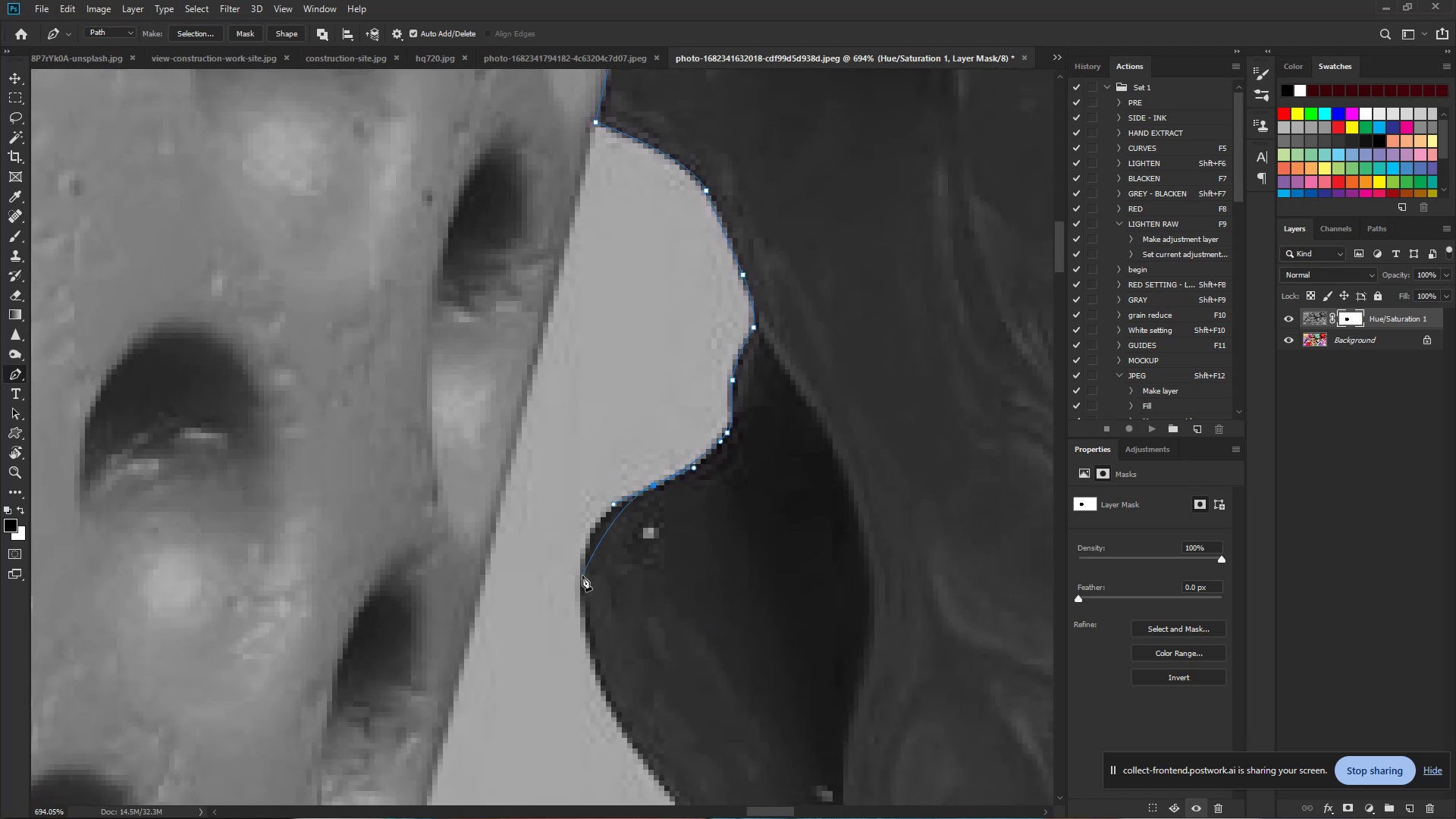 
left_click_drag(start_coordinate=[527, 687], to_coordinate=[613, 504])
 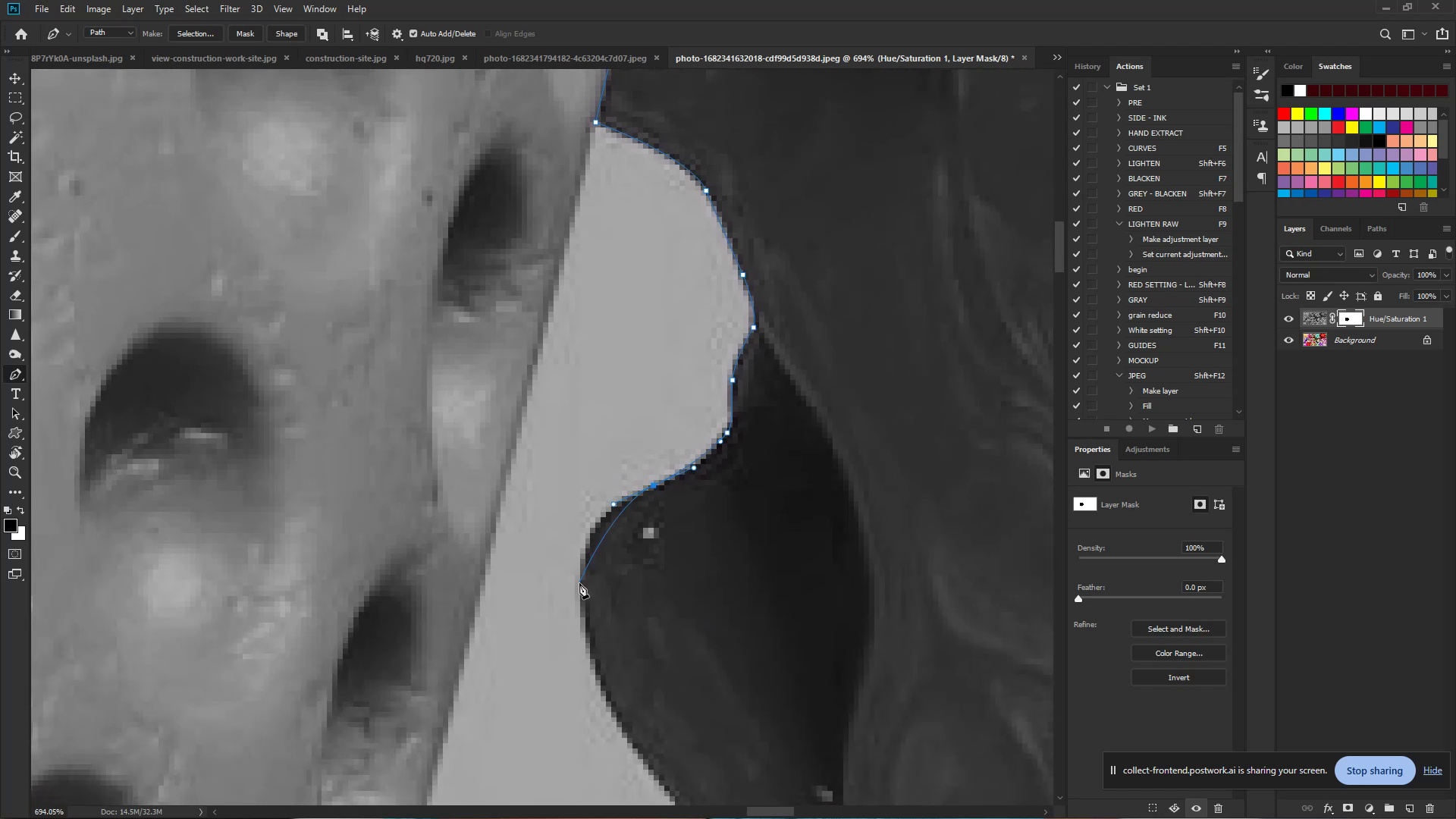 
left_click_drag(start_coordinate=[579, 582], to_coordinate=[582, 639])
 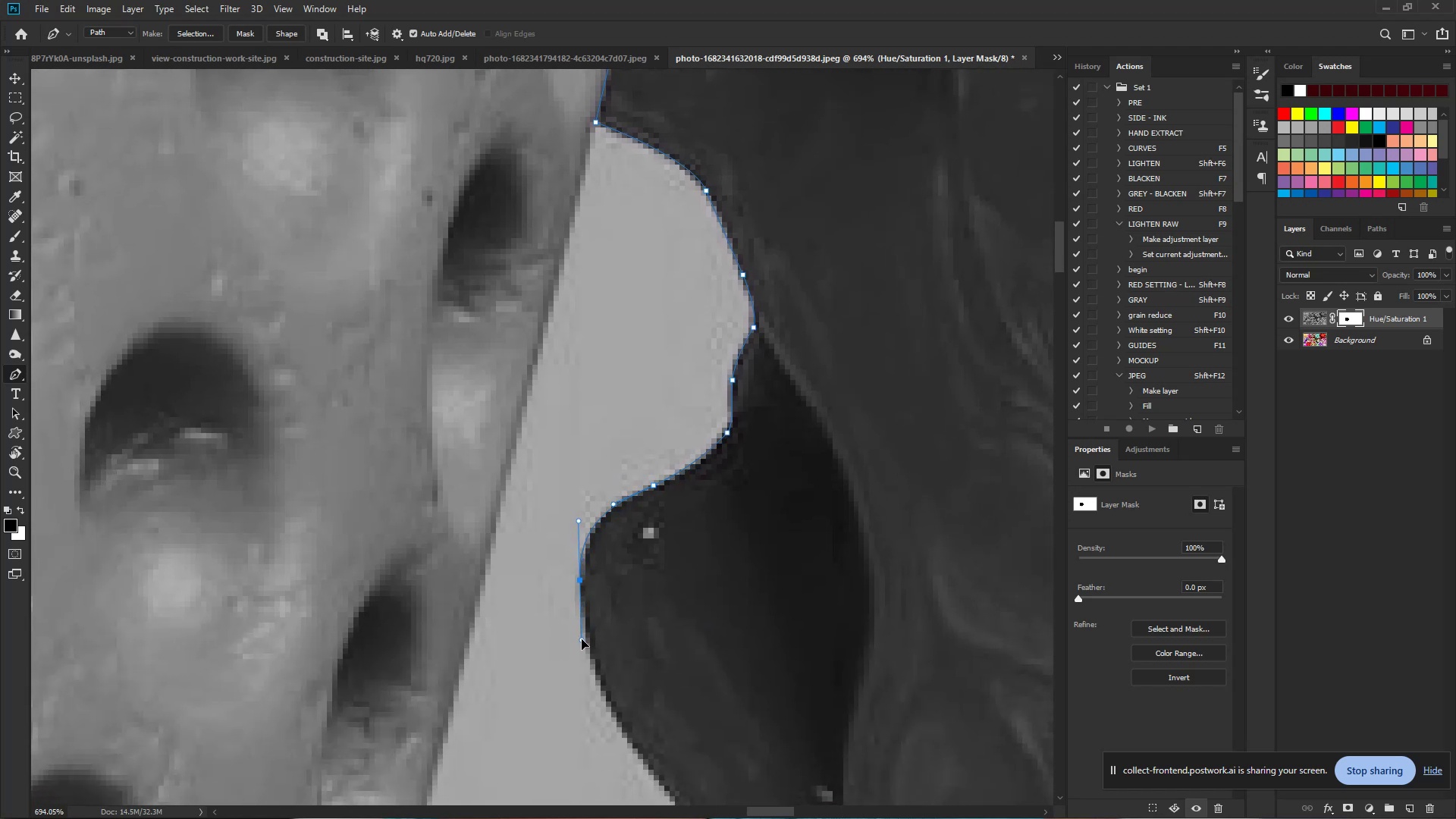 
hold_key(key=Space, duration=0.98)
 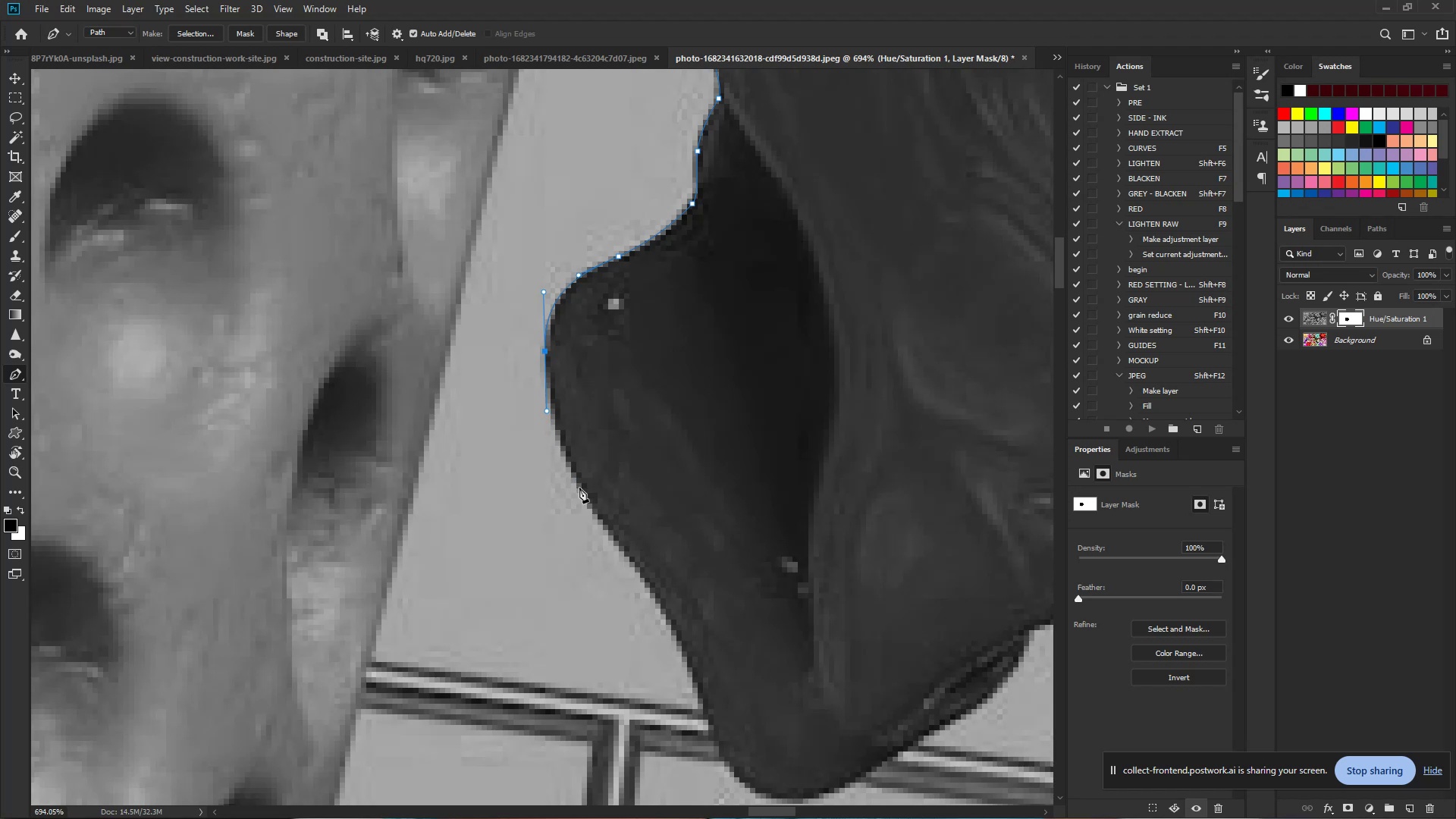 
left_click_drag(start_coordinate=[582, 639], to_coordinate=[547, 410])
 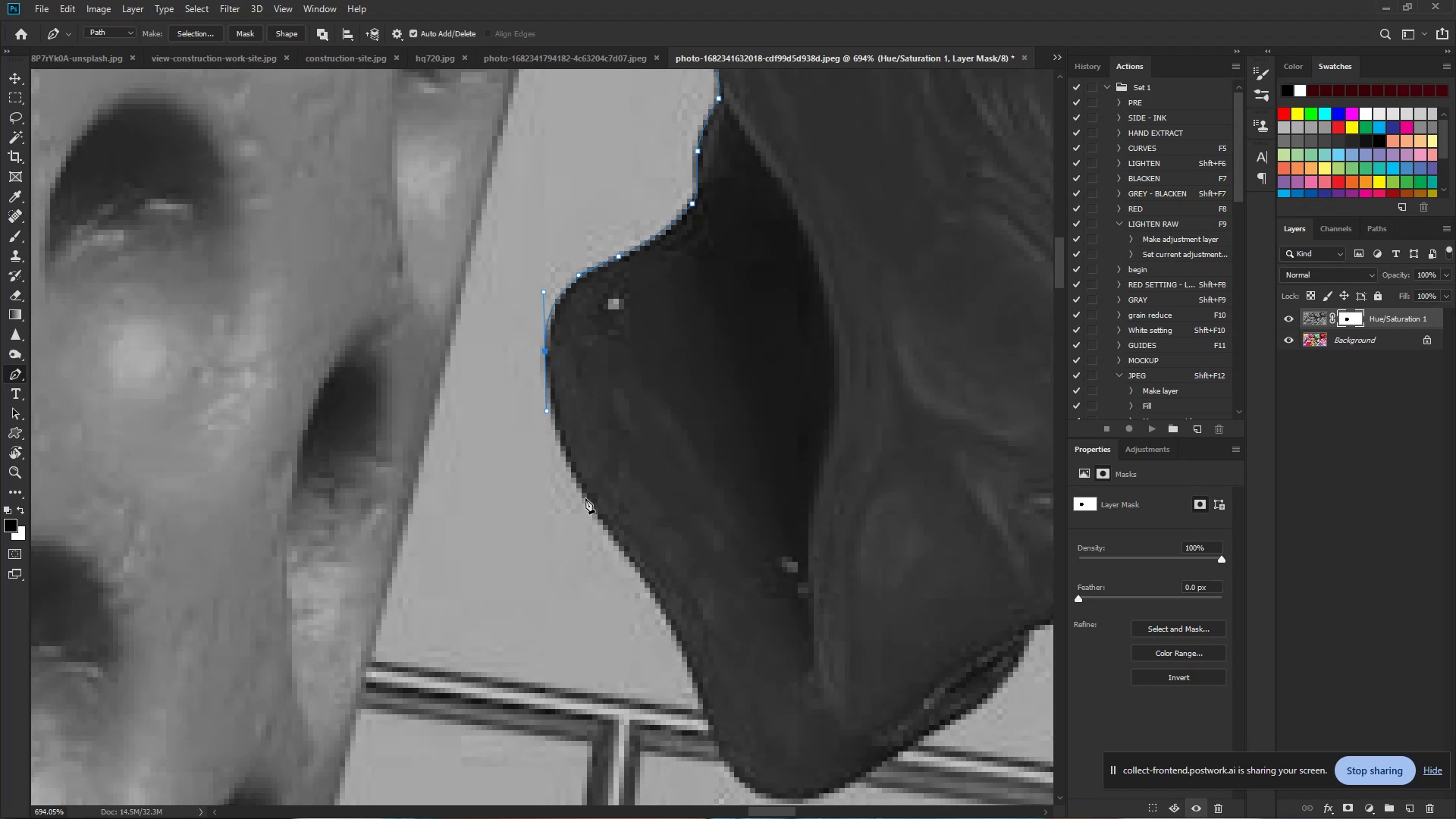 
left_click_drag(start_coordinate=[586, 500], to_coordinate=[610, 535])
 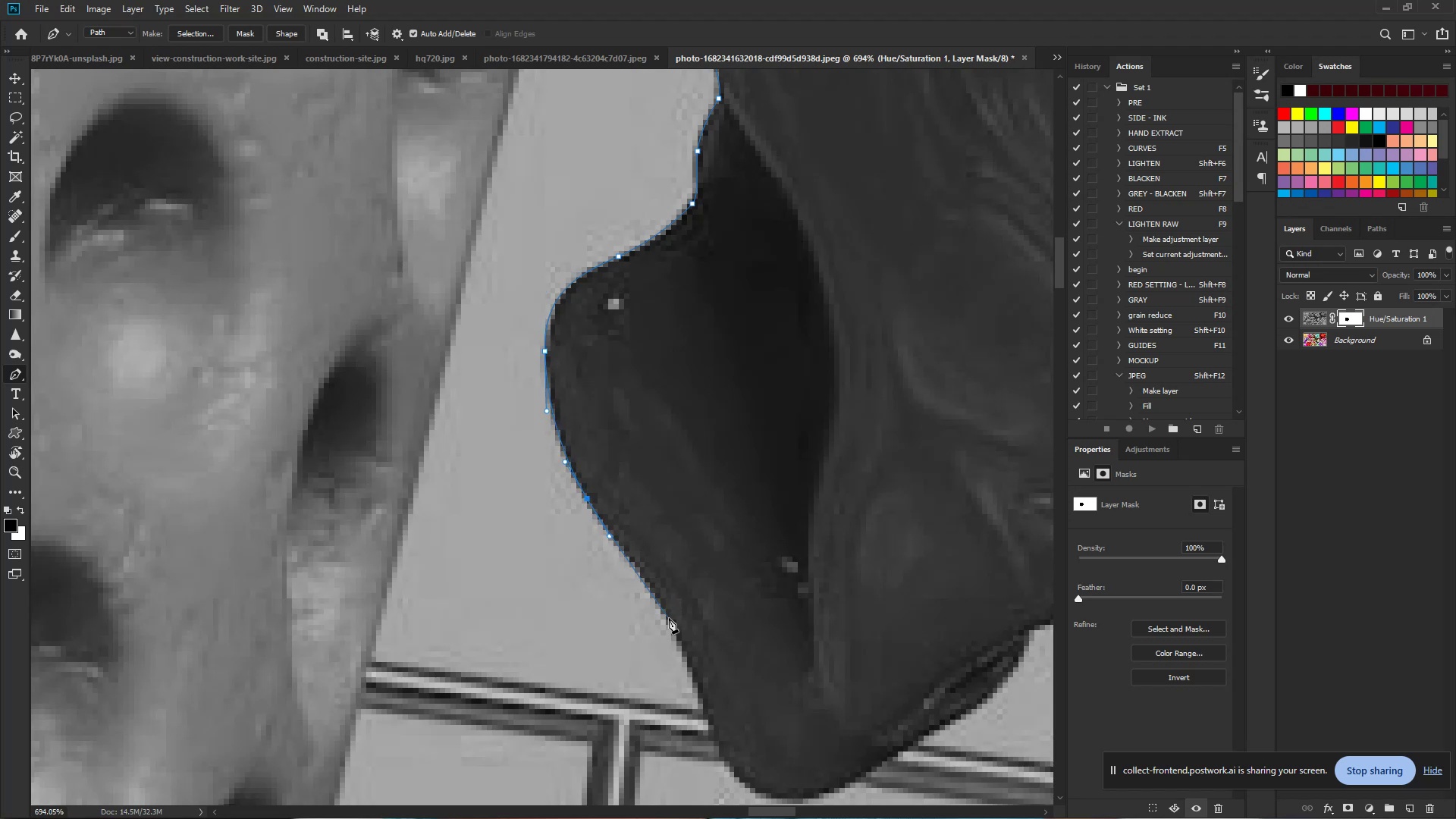 
left_click_drag(start_coordinate=[667, 621], to_coordinate=[679, 652])
 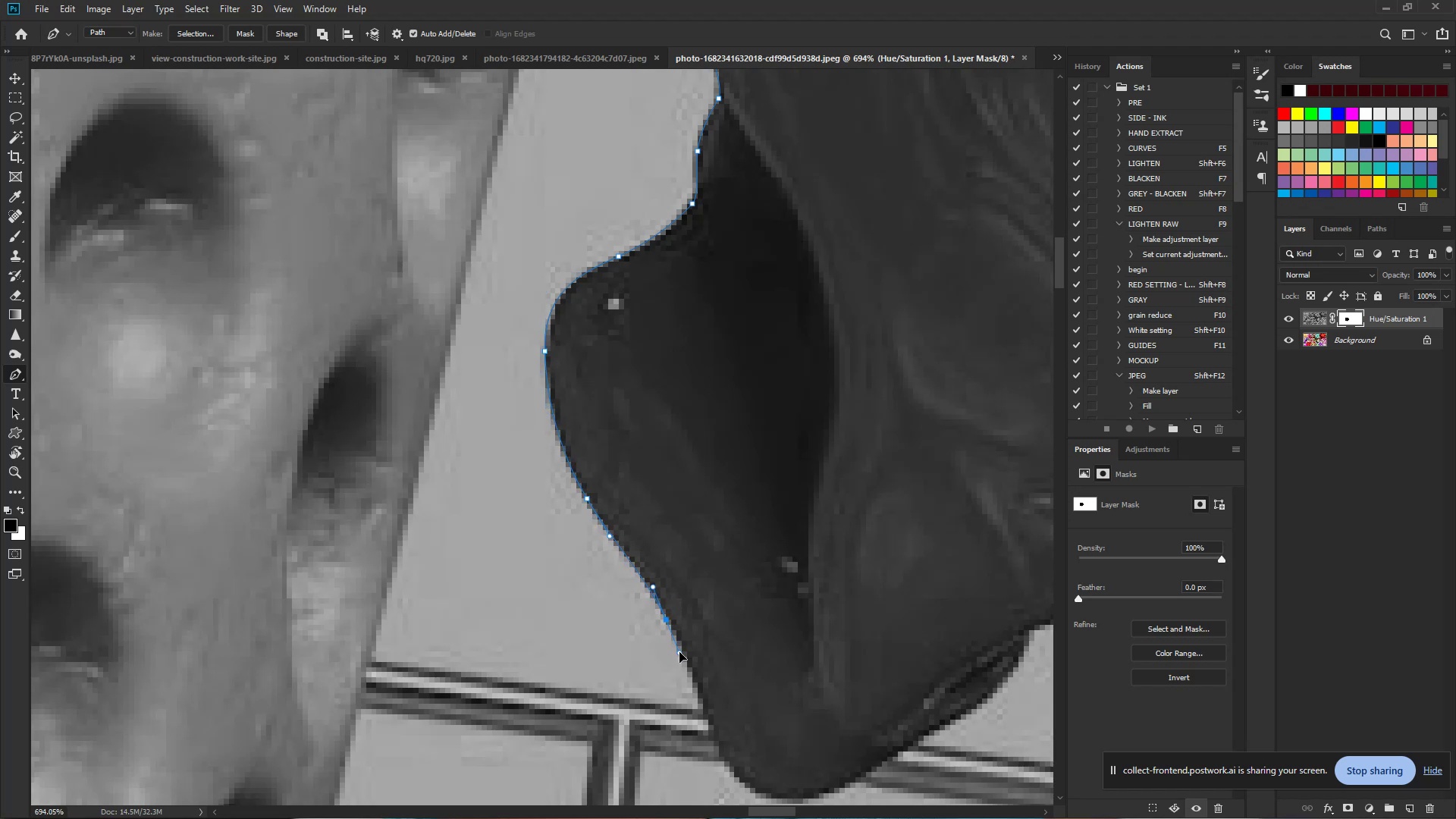 
hold_key(key=Space, duration=0.82)
 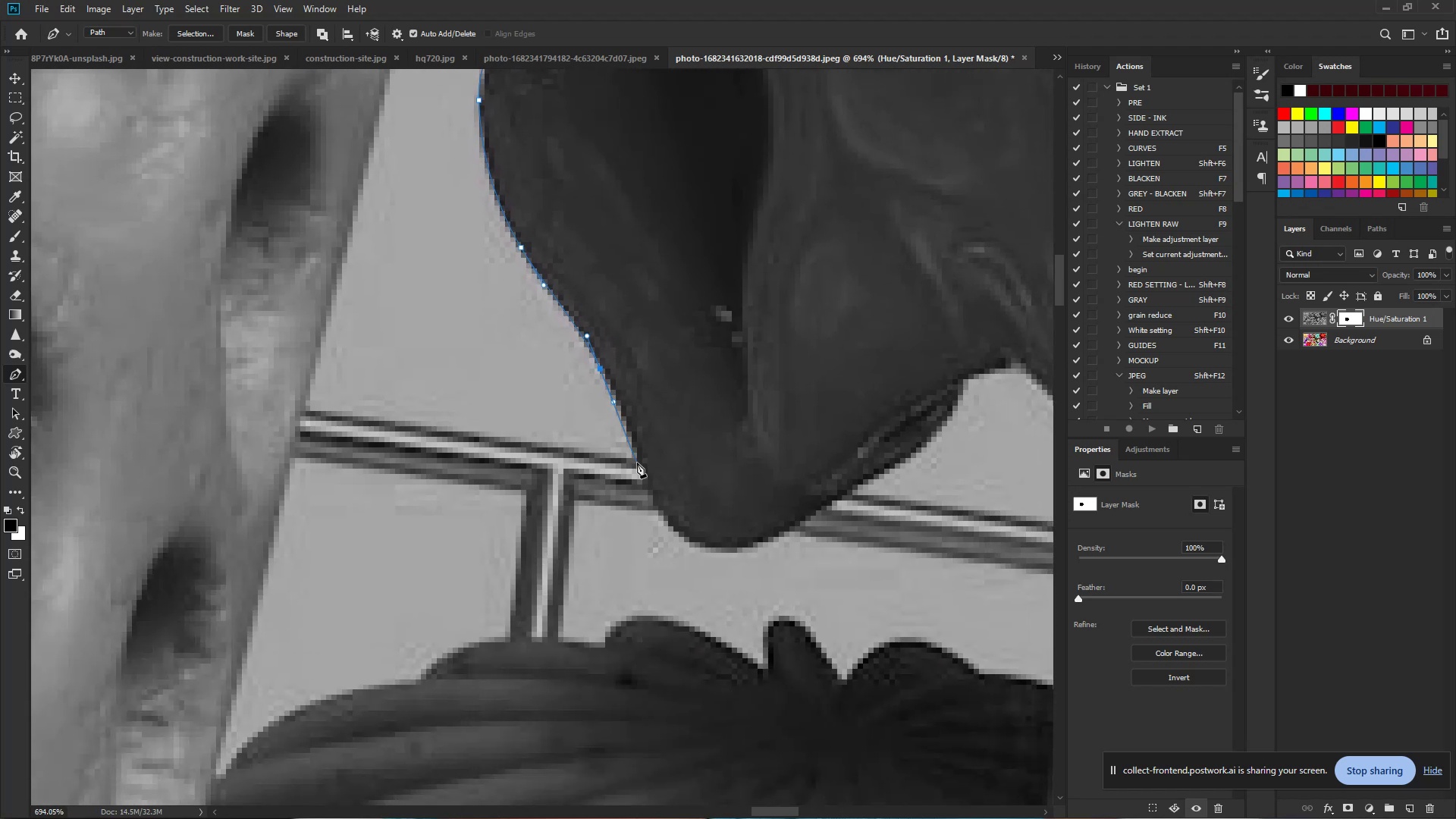 
left_click_drag(start_coordinate=[679, 652], to_coordinate=[613, 401])
 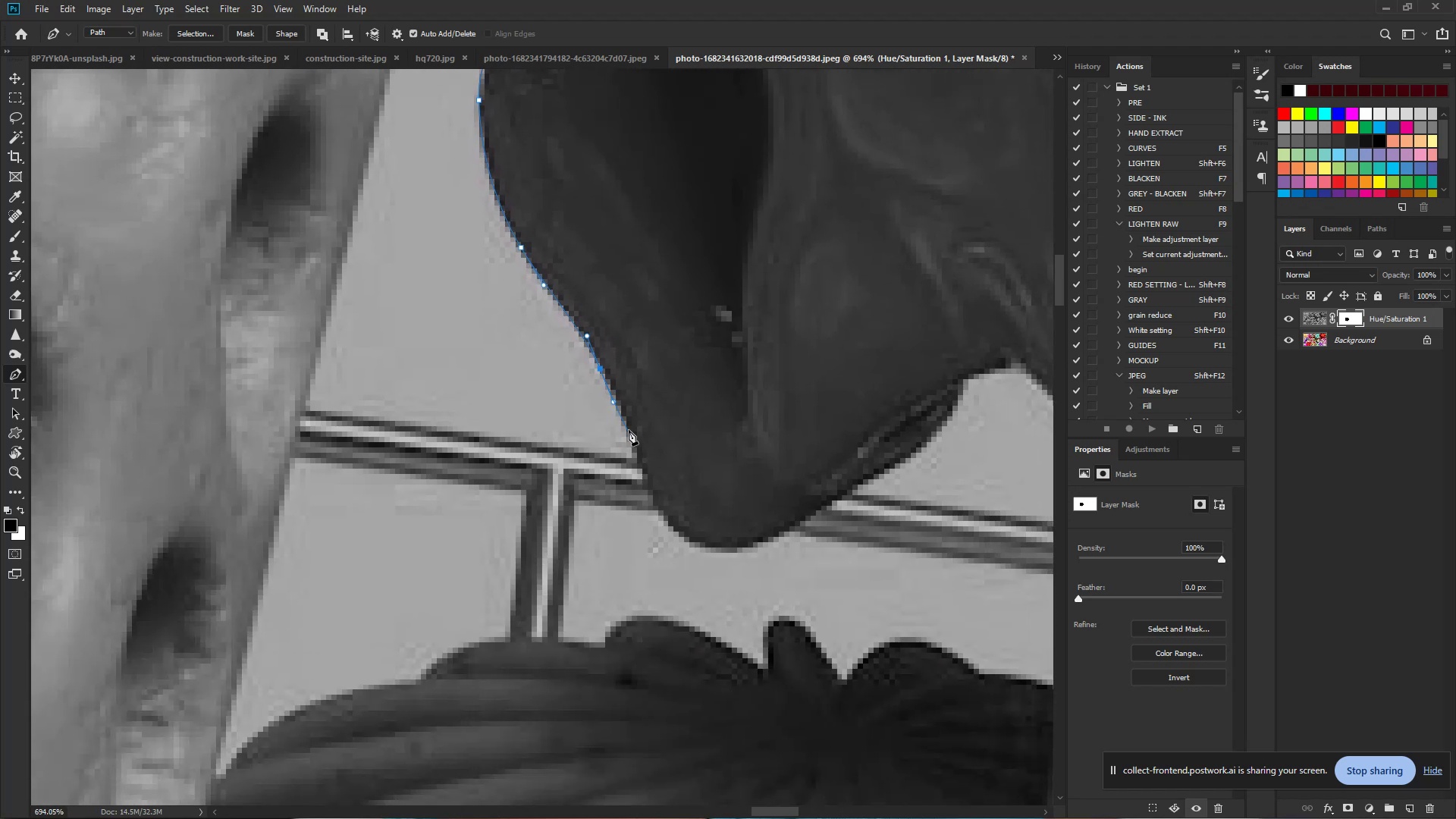 
key(Control+Z)
 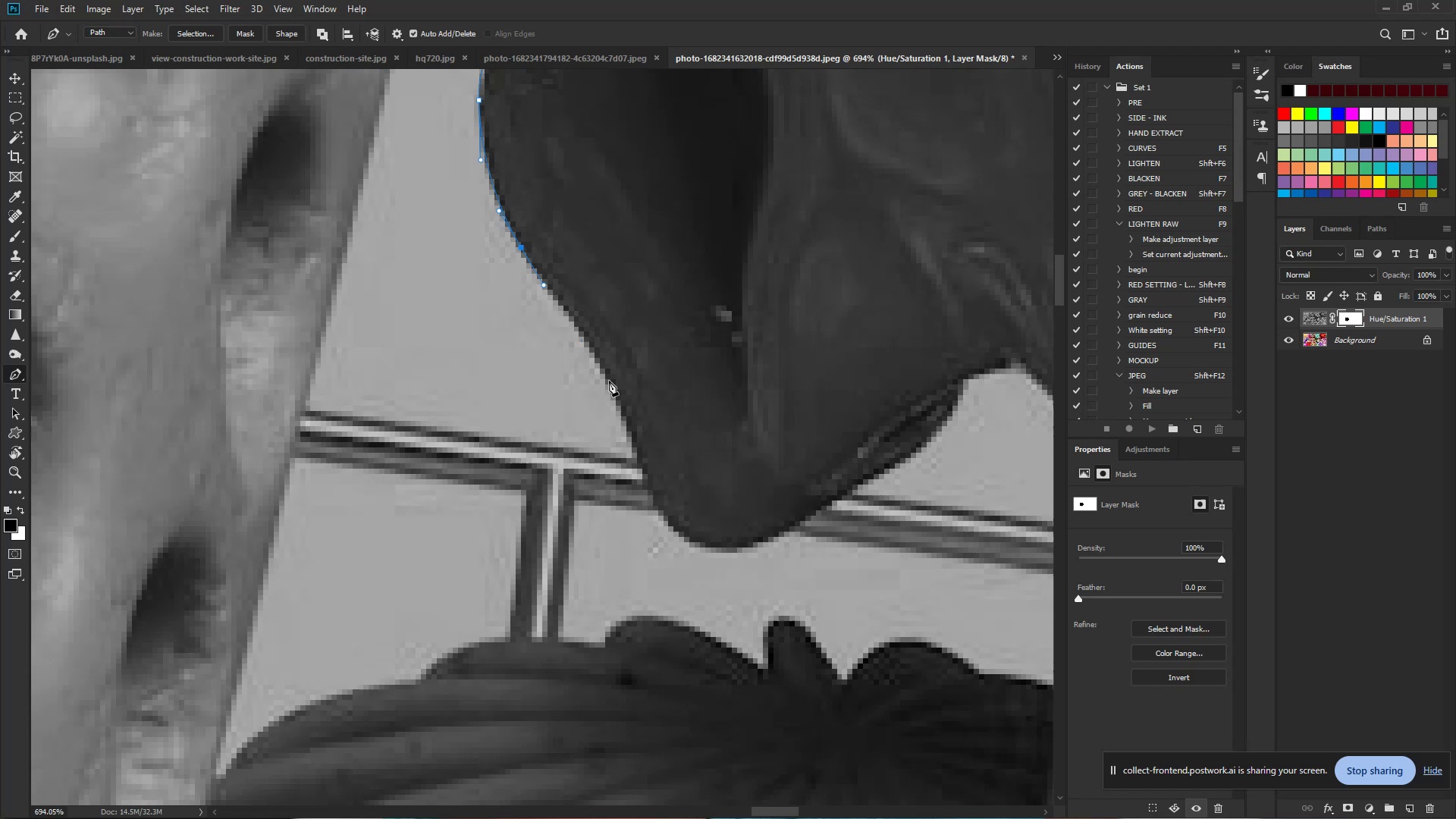 
left_click_drag(start_coordinate=[610, 386], to_coordinate=[630, 426])
 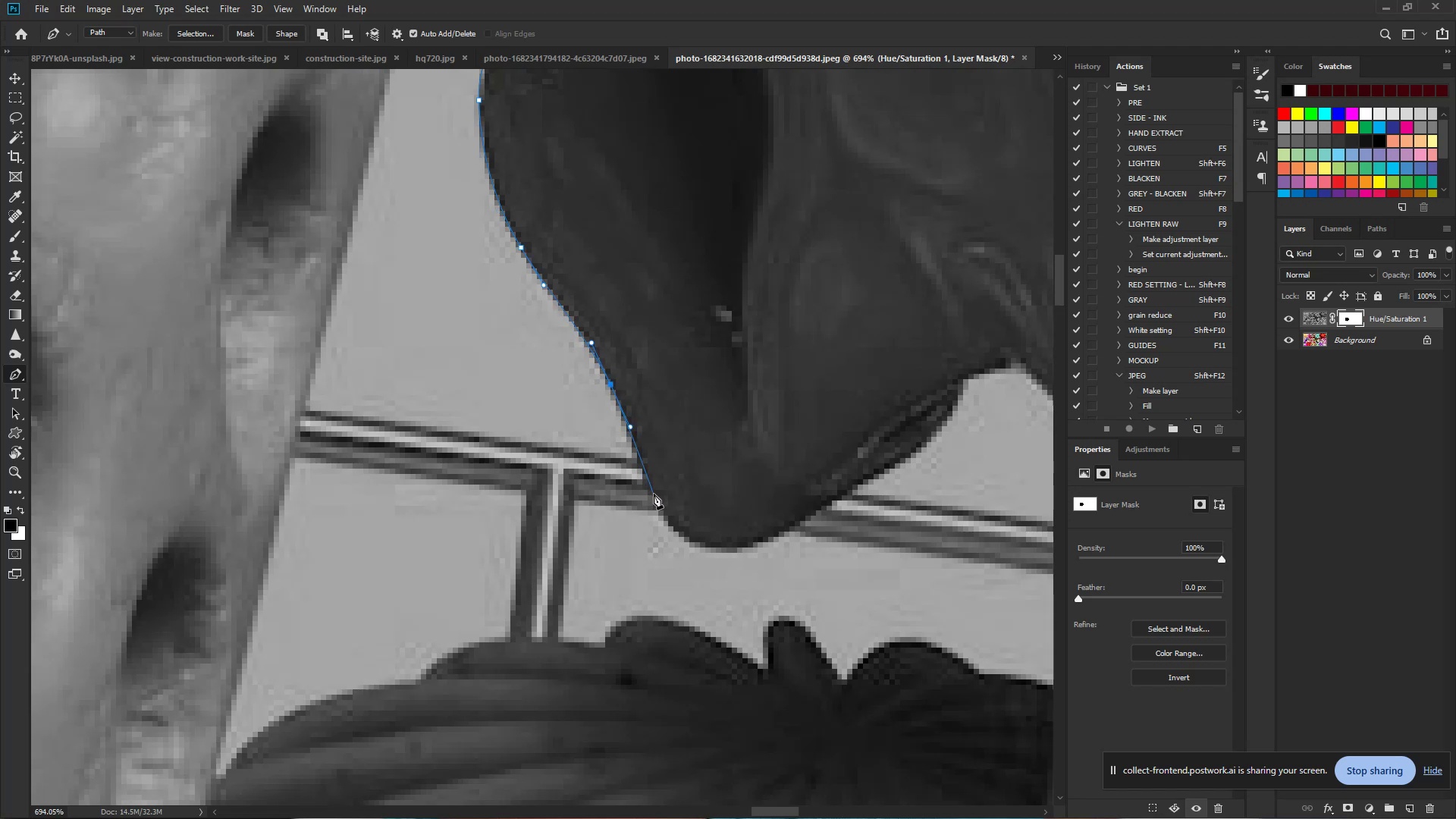 
left_click_drag(start_coordinate=[655, 500], to_coordinate=[662, 519])
 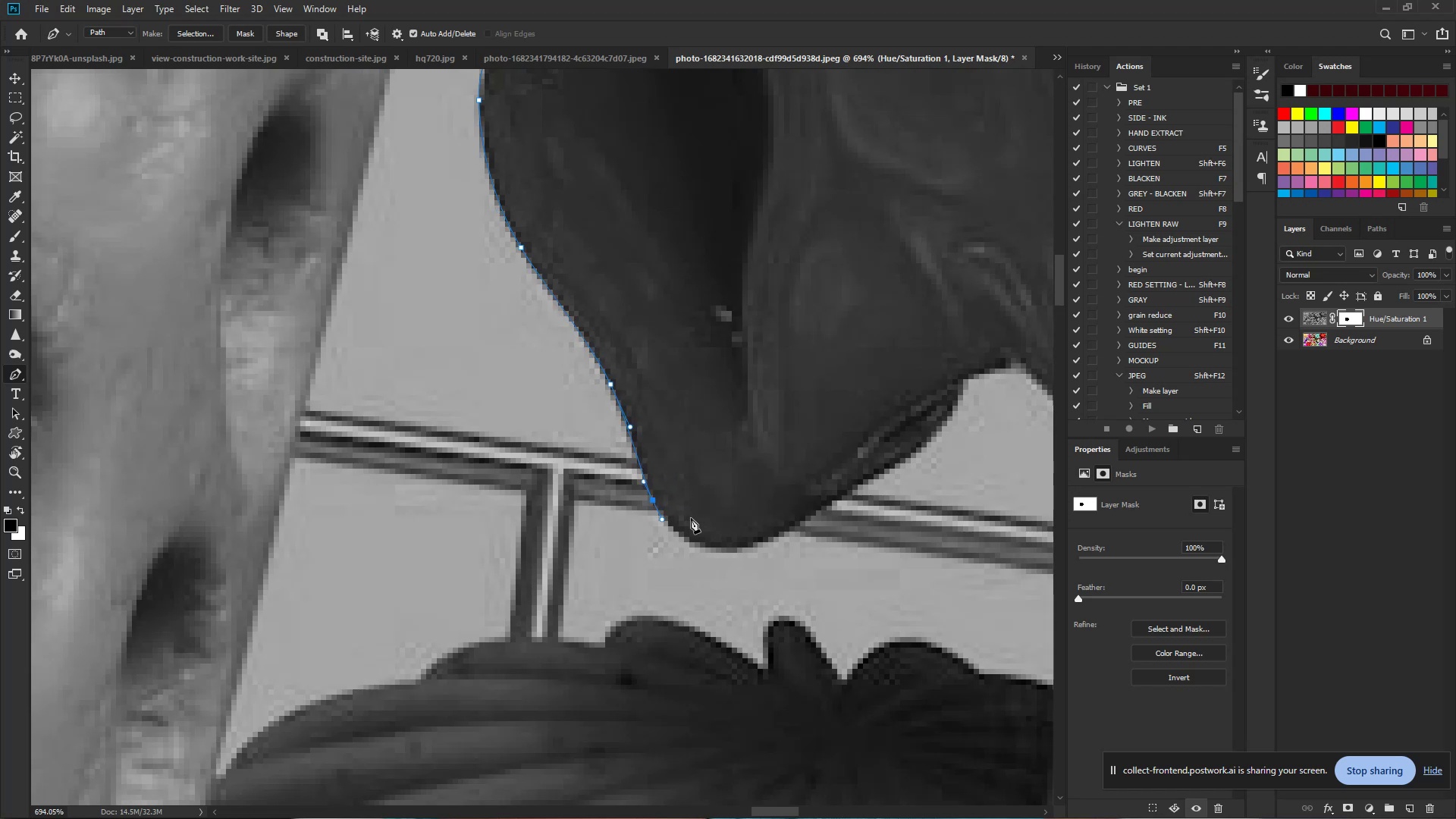 
key(Control+Z)
 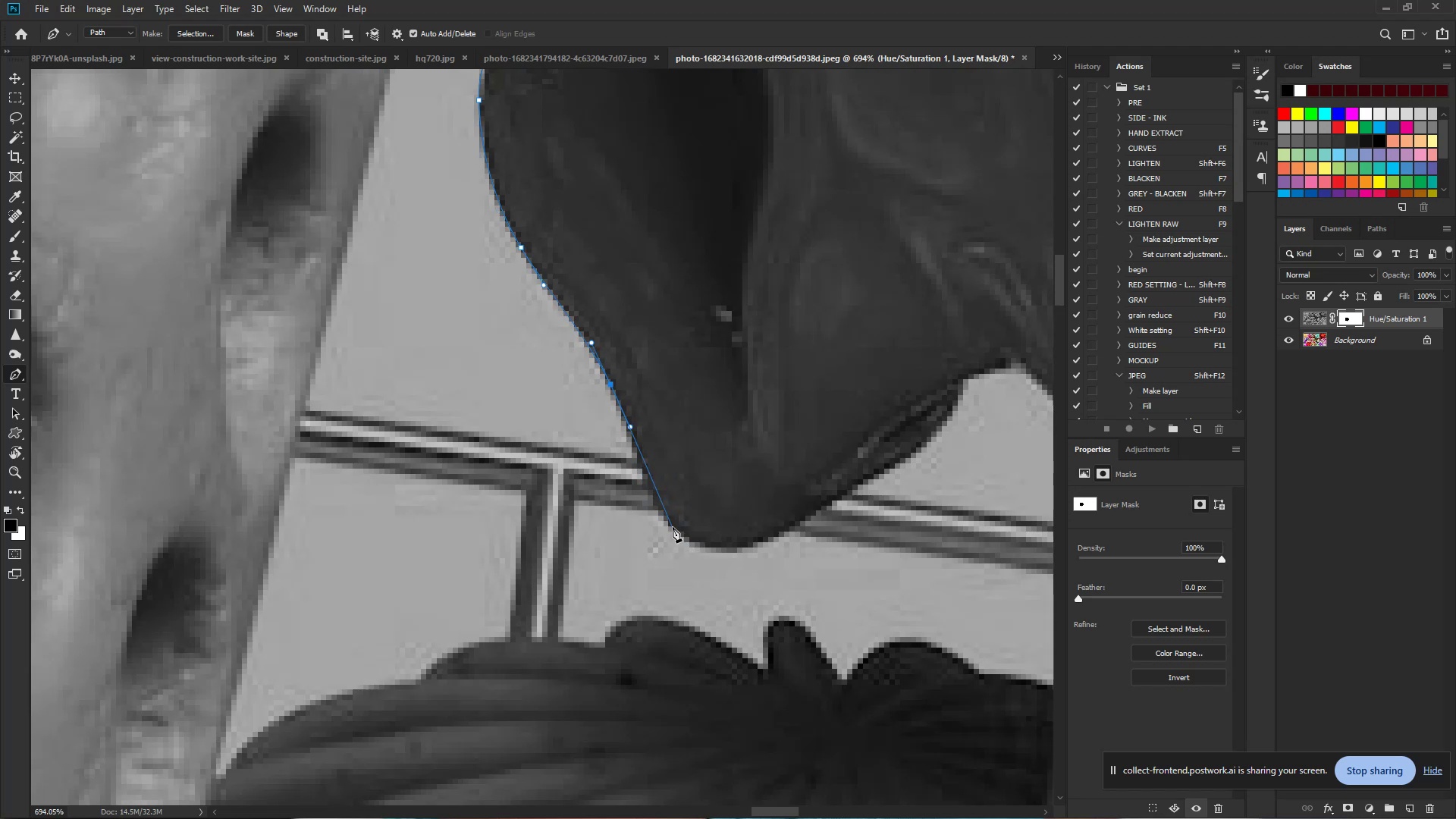 
left_click_drag(start_coordinate=[673, 529], to_coordinate=[695, 552])
 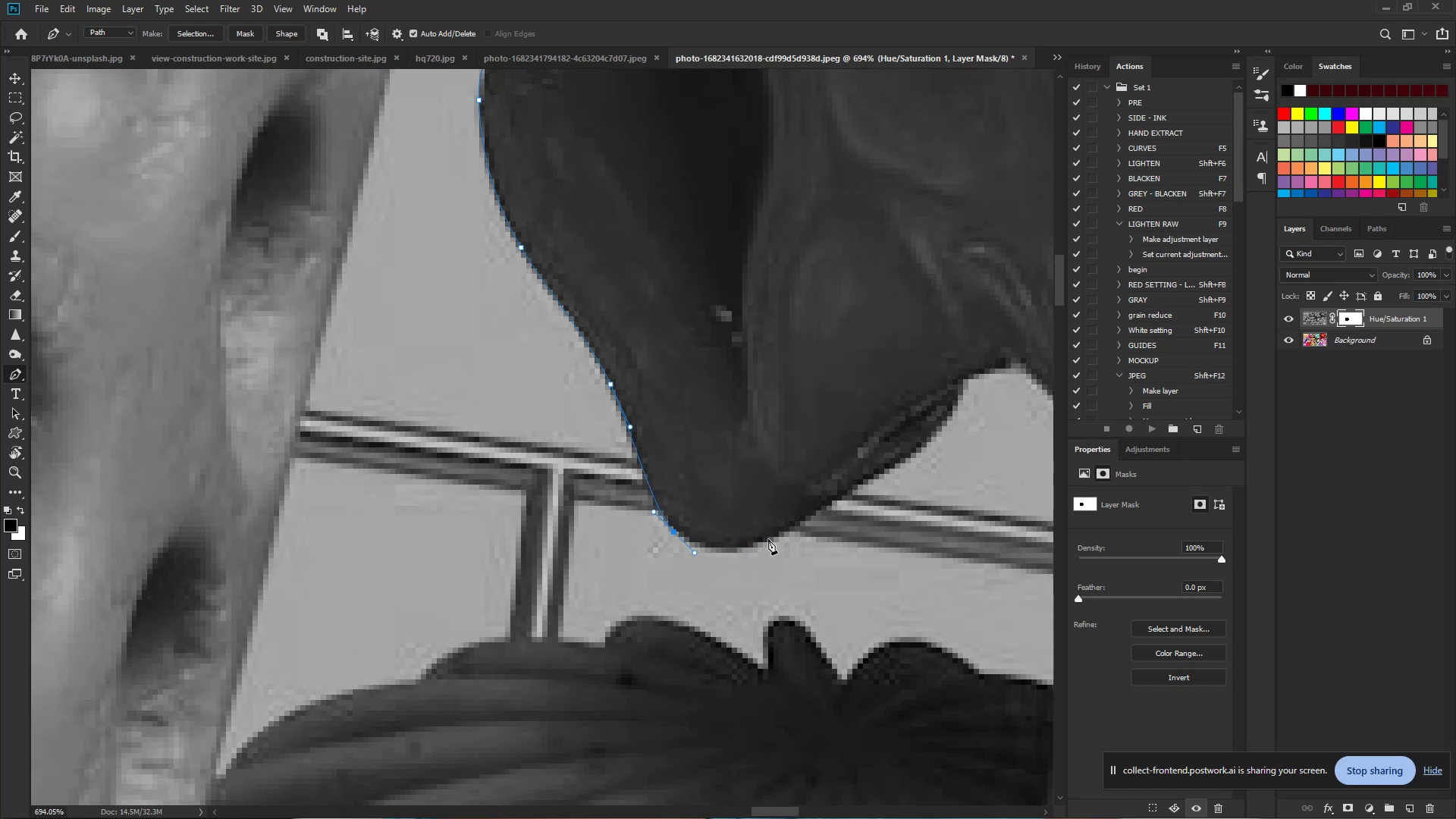 
left_click_drag(start_coordinate=[770, 539], to_coordinate=[809, 517])
 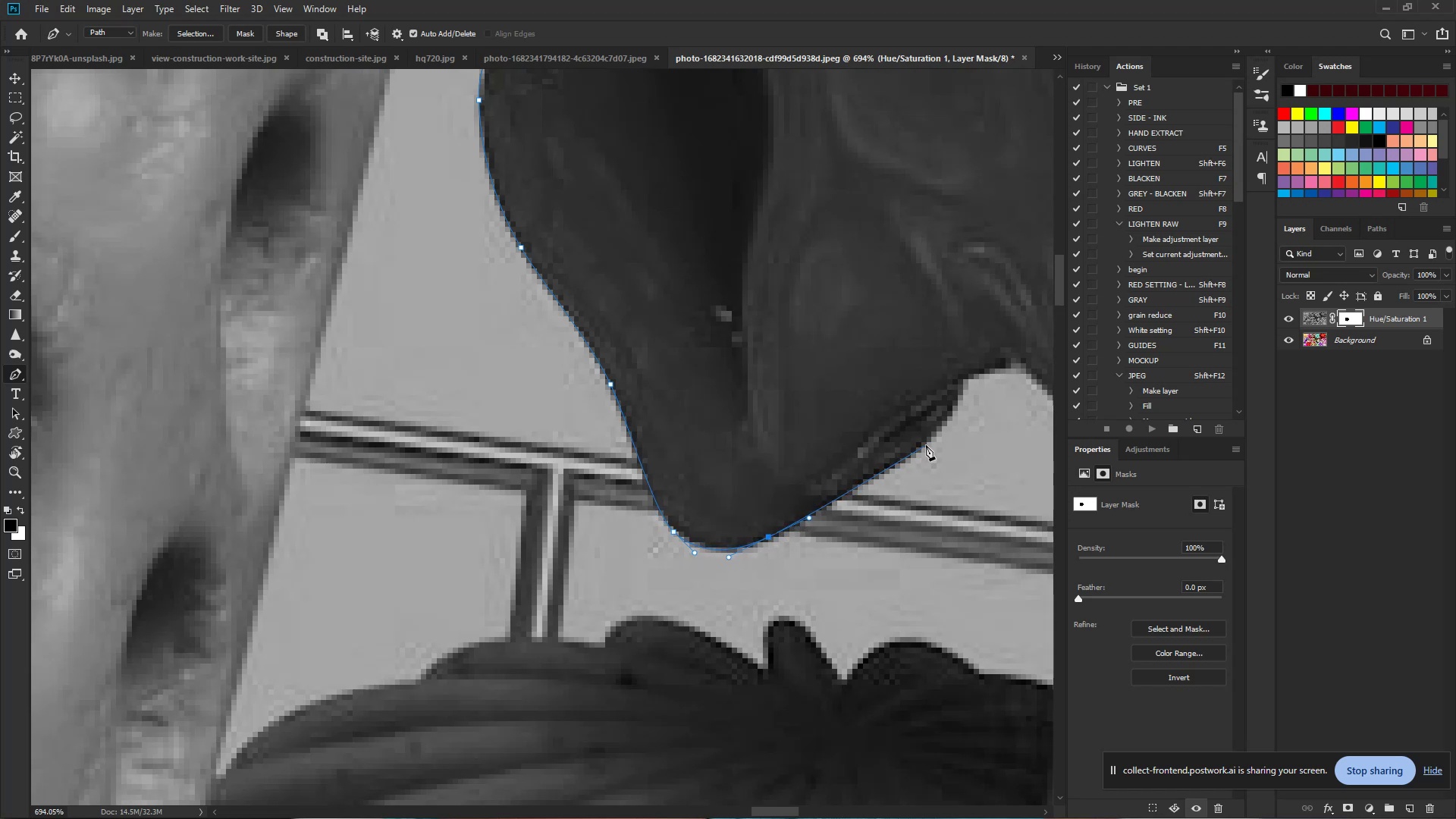 
left_click_drag(start_coordinate=[933, 438], to_coordinate=[963, 410])
 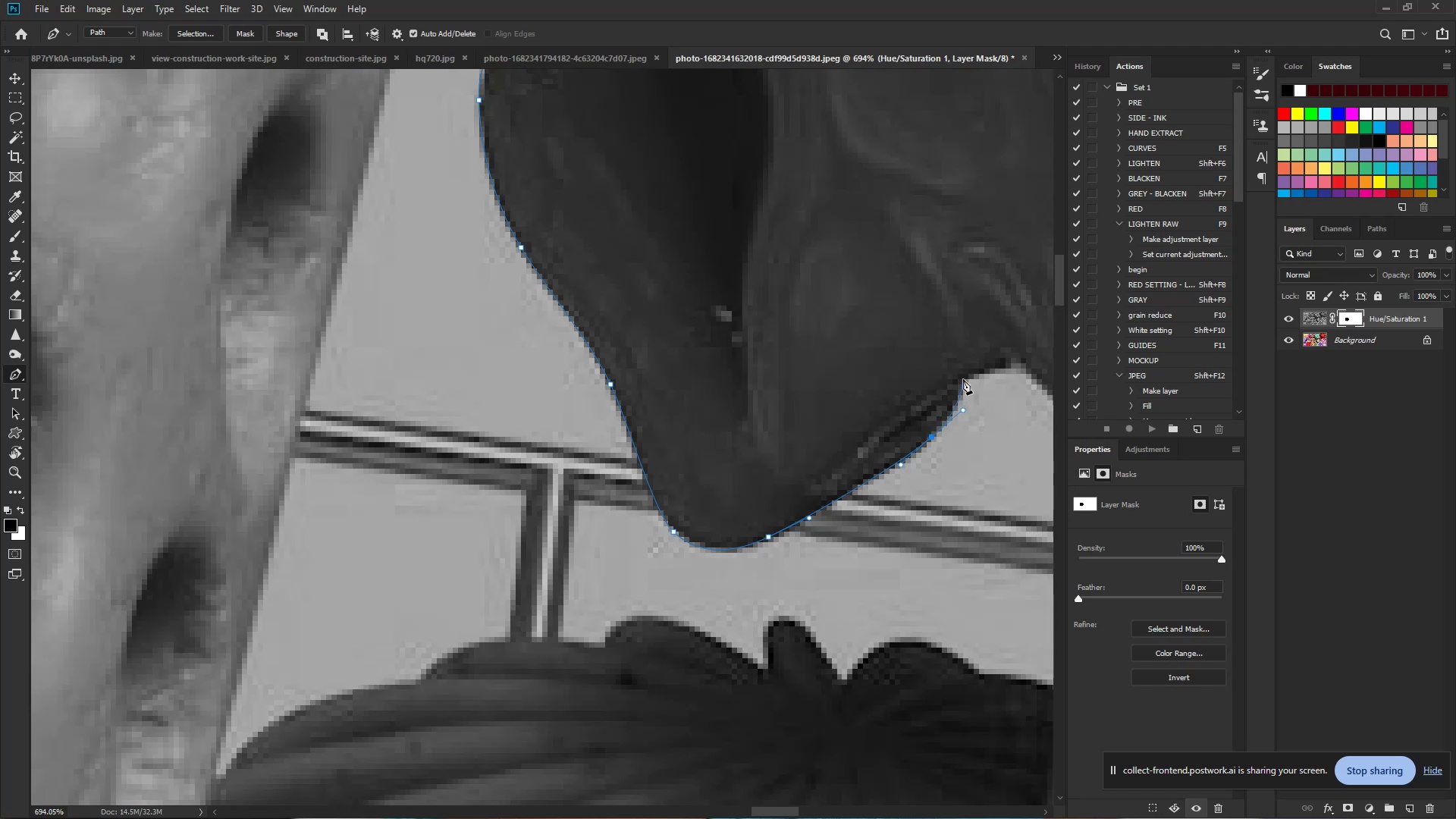 
left_click([963, 379])
 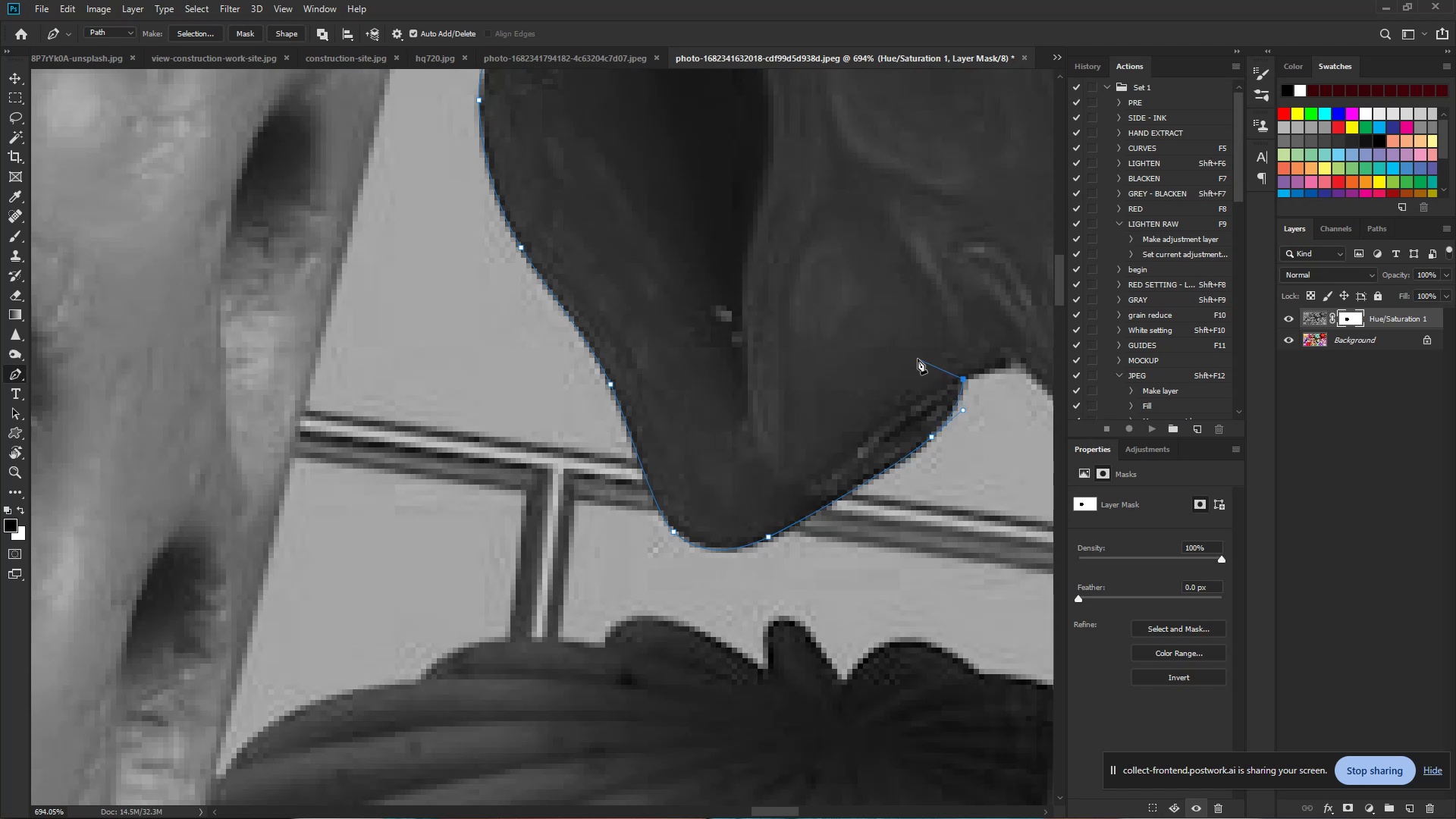 
wait(8.29)
 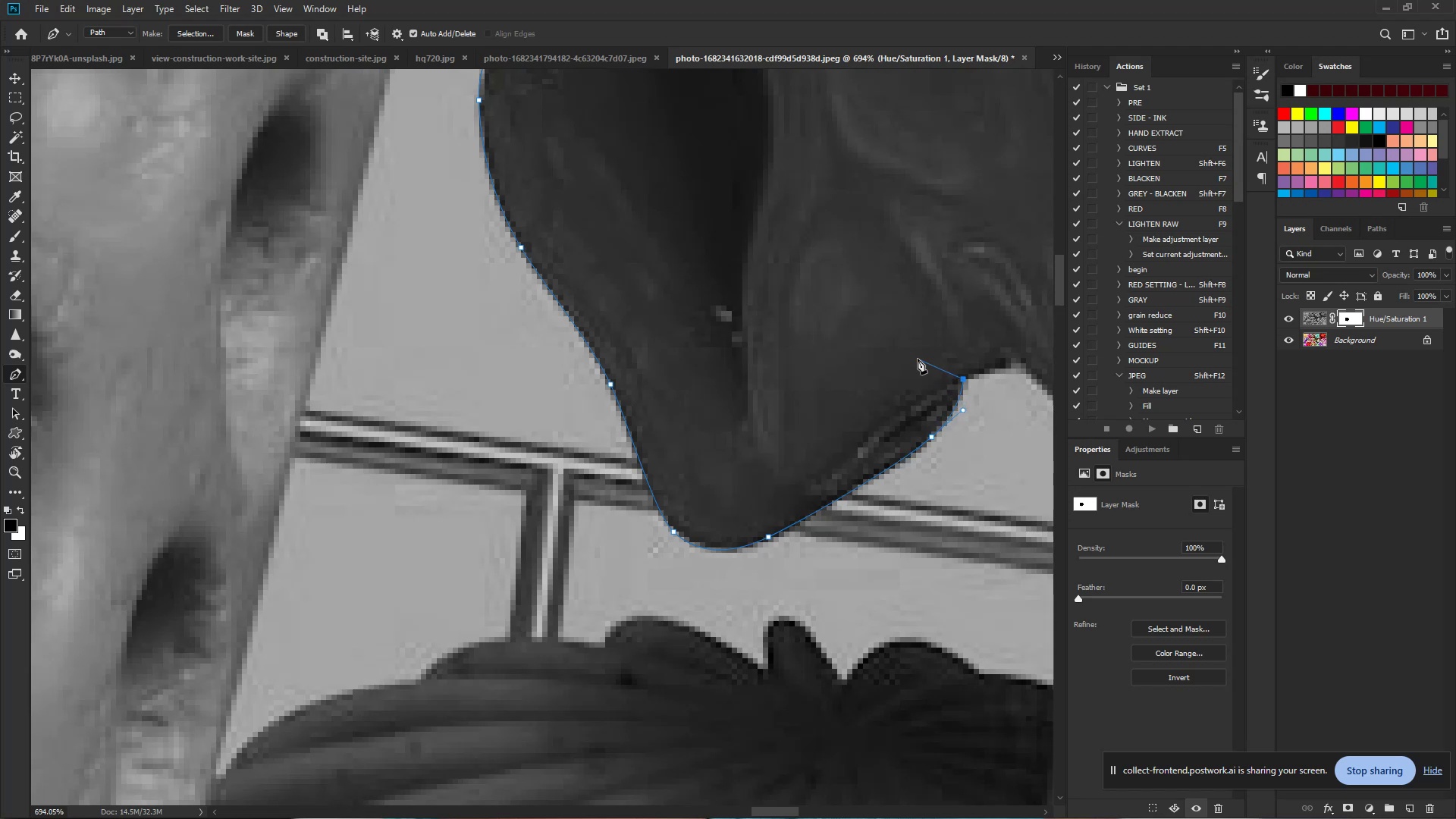 
hold_key(key=Space, duration=1.1)
 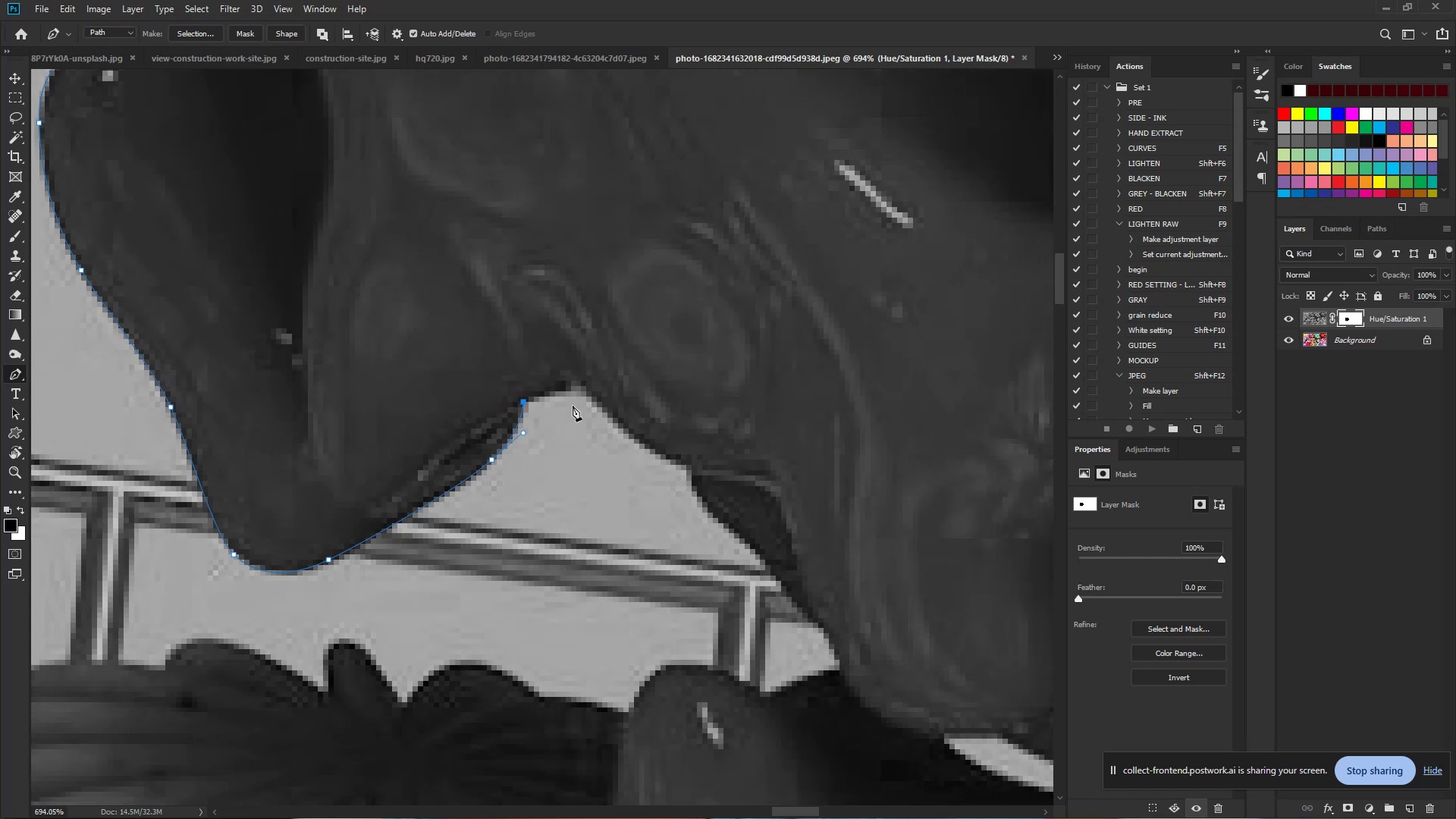 
left_click_drag(start_coordinate=[902, 393], to_coordinate=[463, 416])
 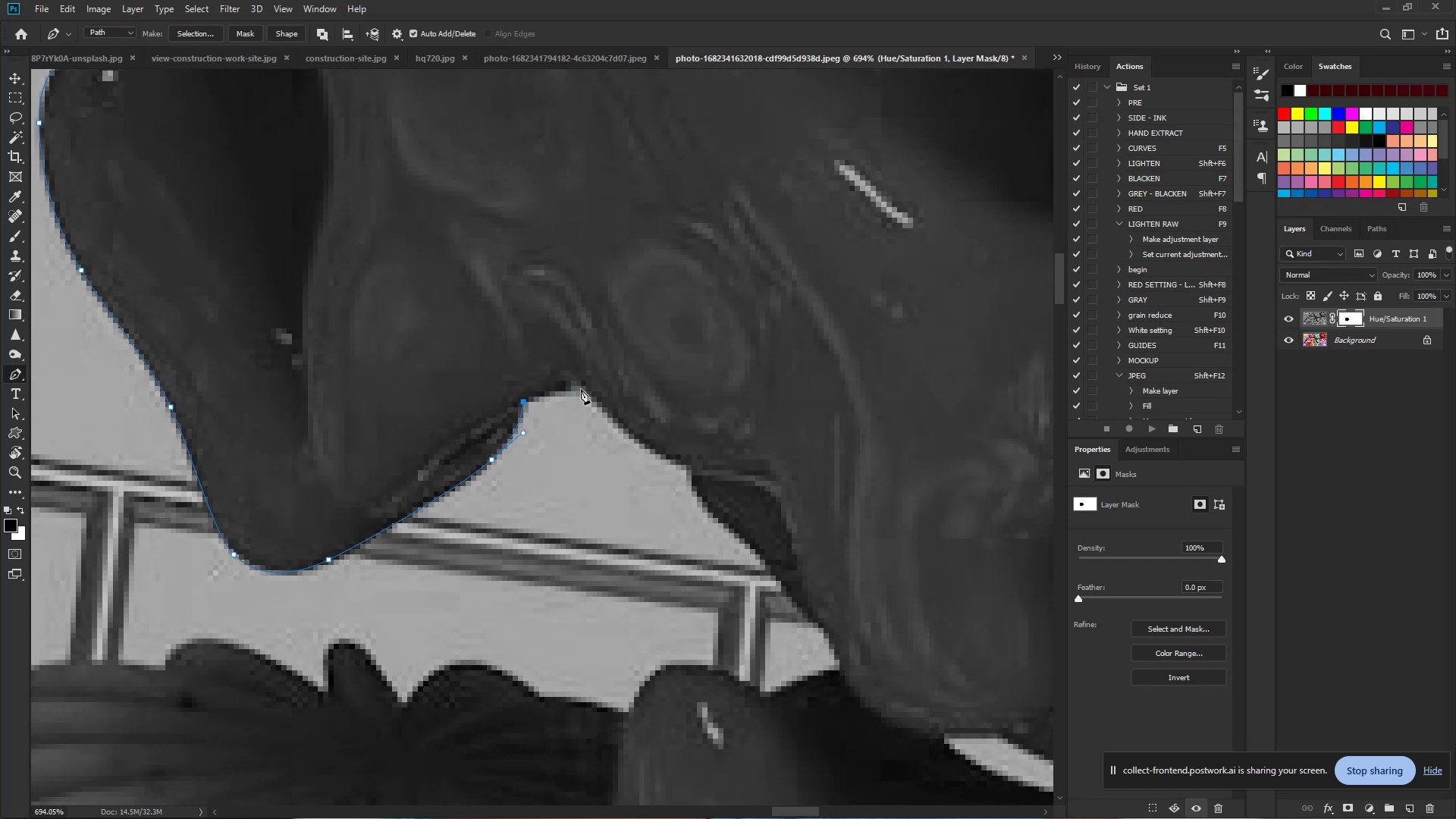 
hold_key(key=ControlLeft, duration=0.79)
 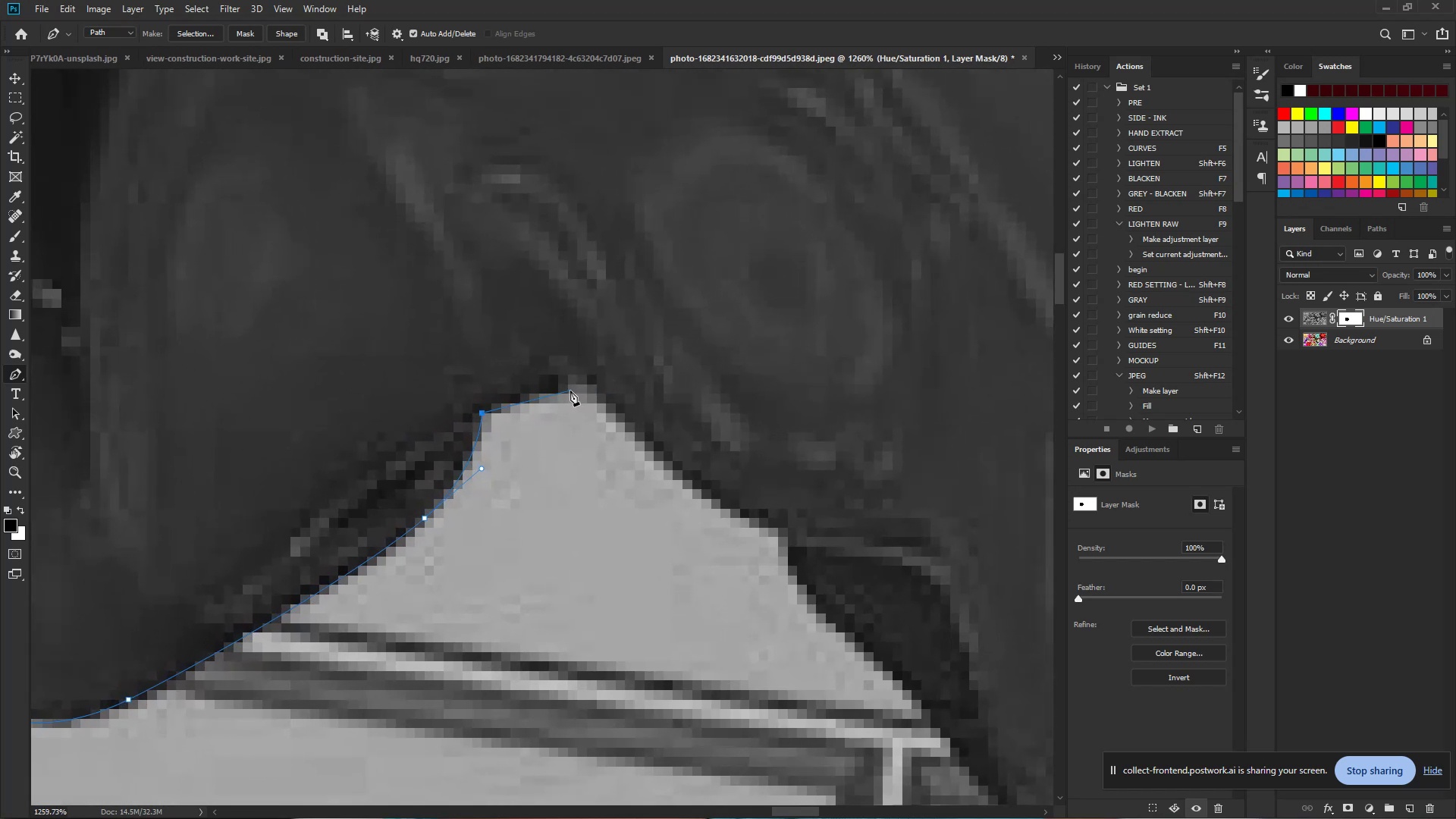 
hold_key(key=Space, duration=0.66)
 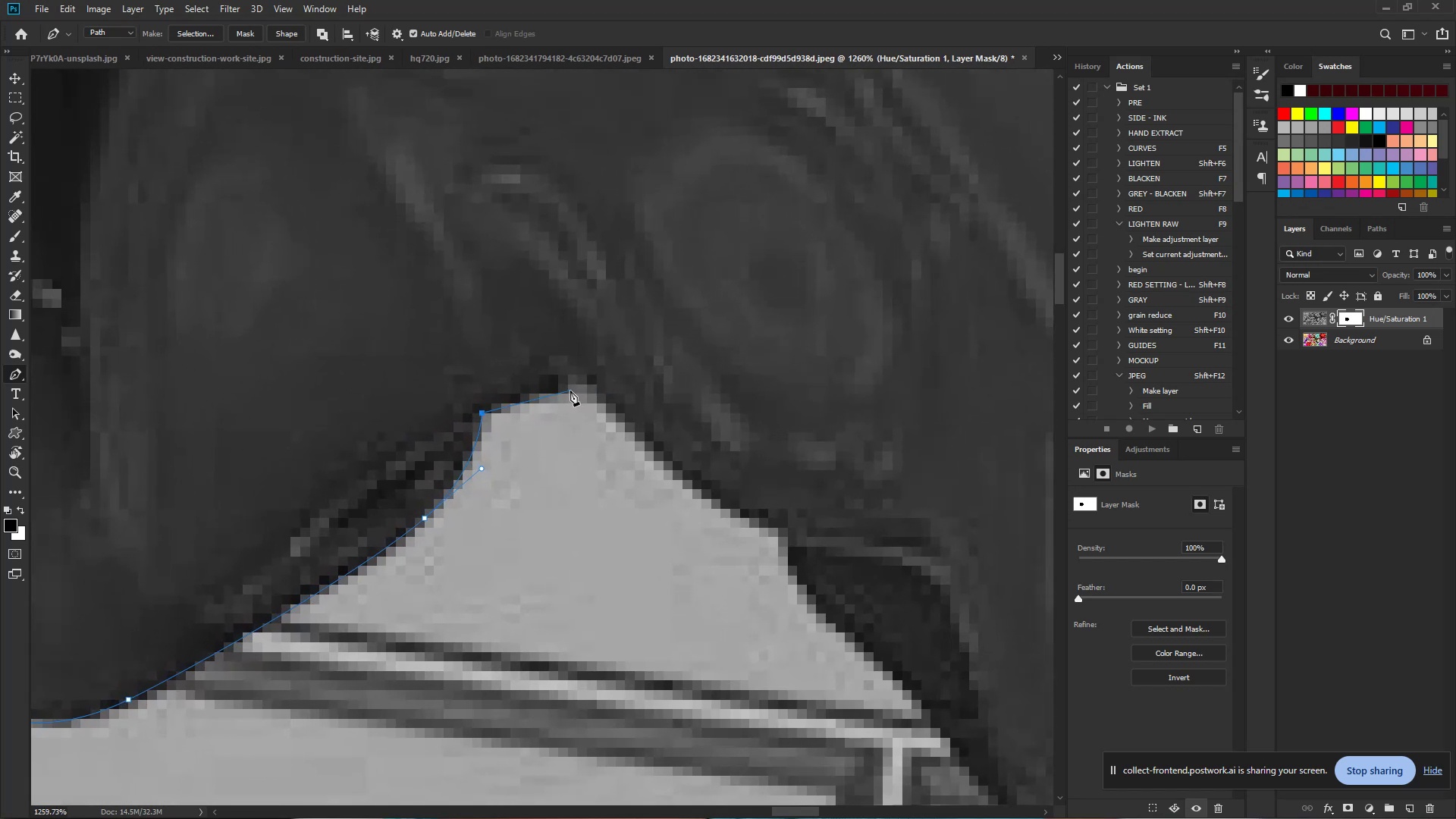 
left_click_drag(start_coordinate=[575, 388], to_coordinate=[617, 388])
 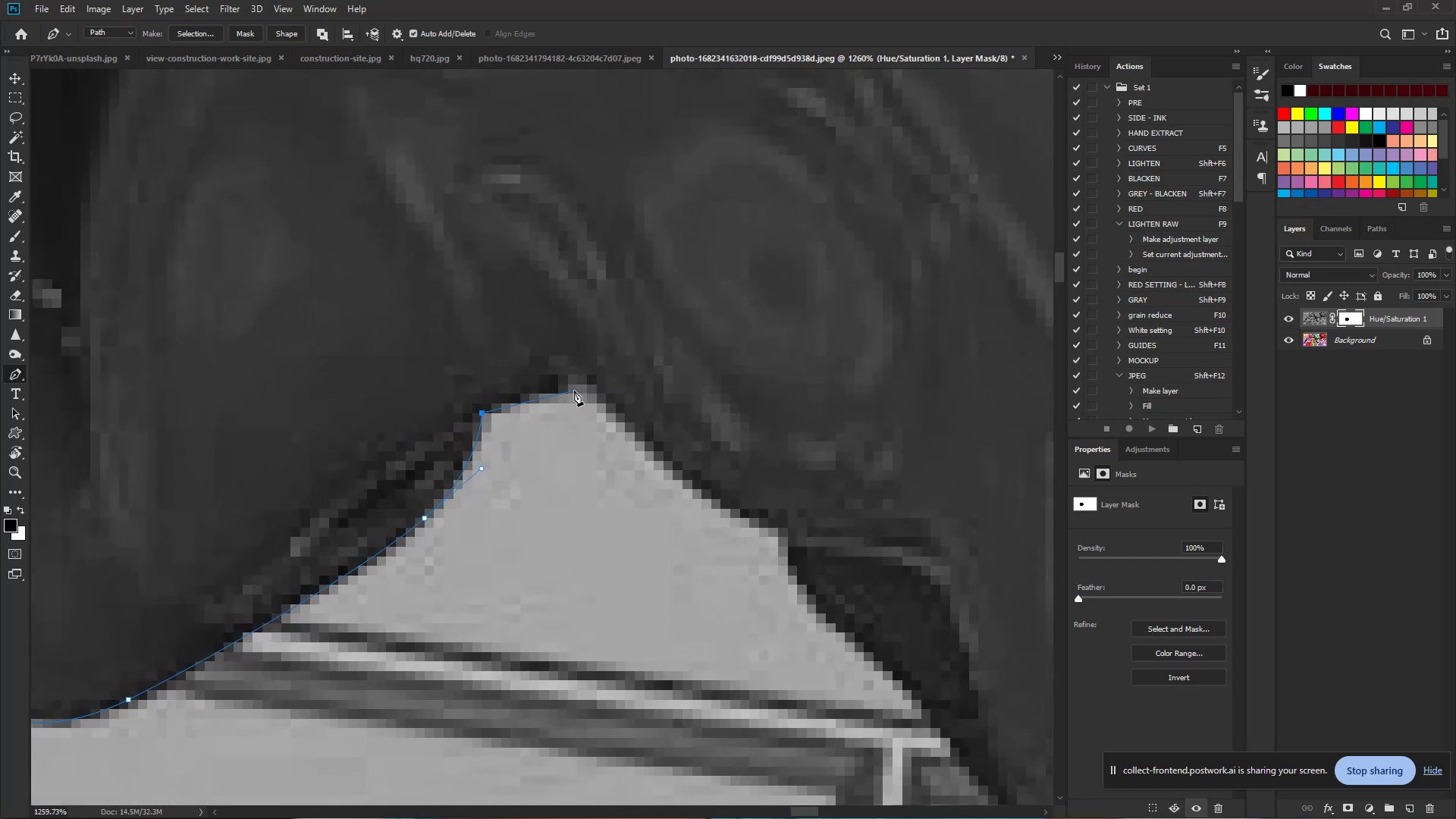 
left_click_drag(start_coordinate=[577, 388], to_coordinate=[586, 388])
 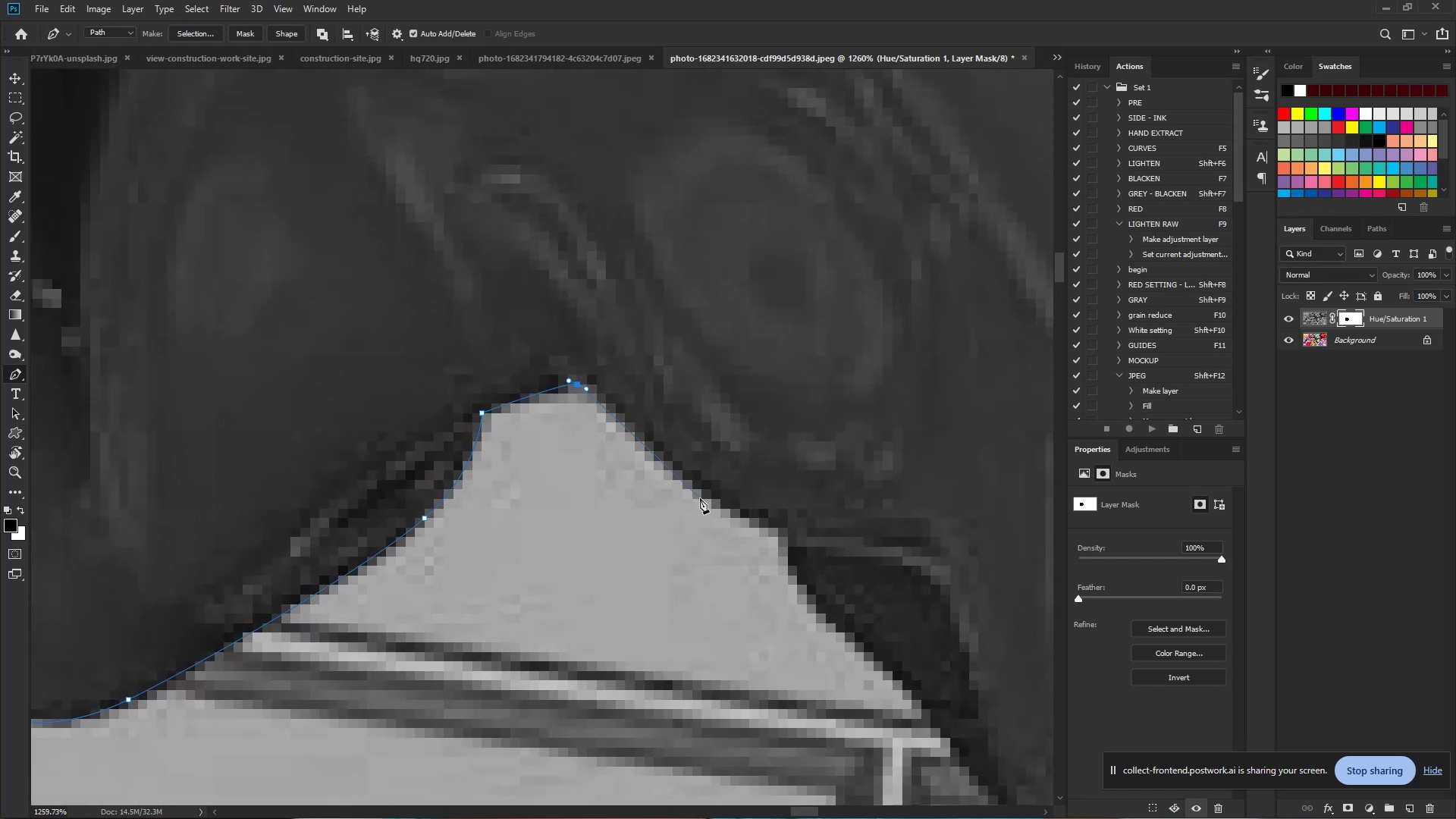 
left_click_drag(start_coordinate=[702, 504], to_coordinate=[713, 517])
 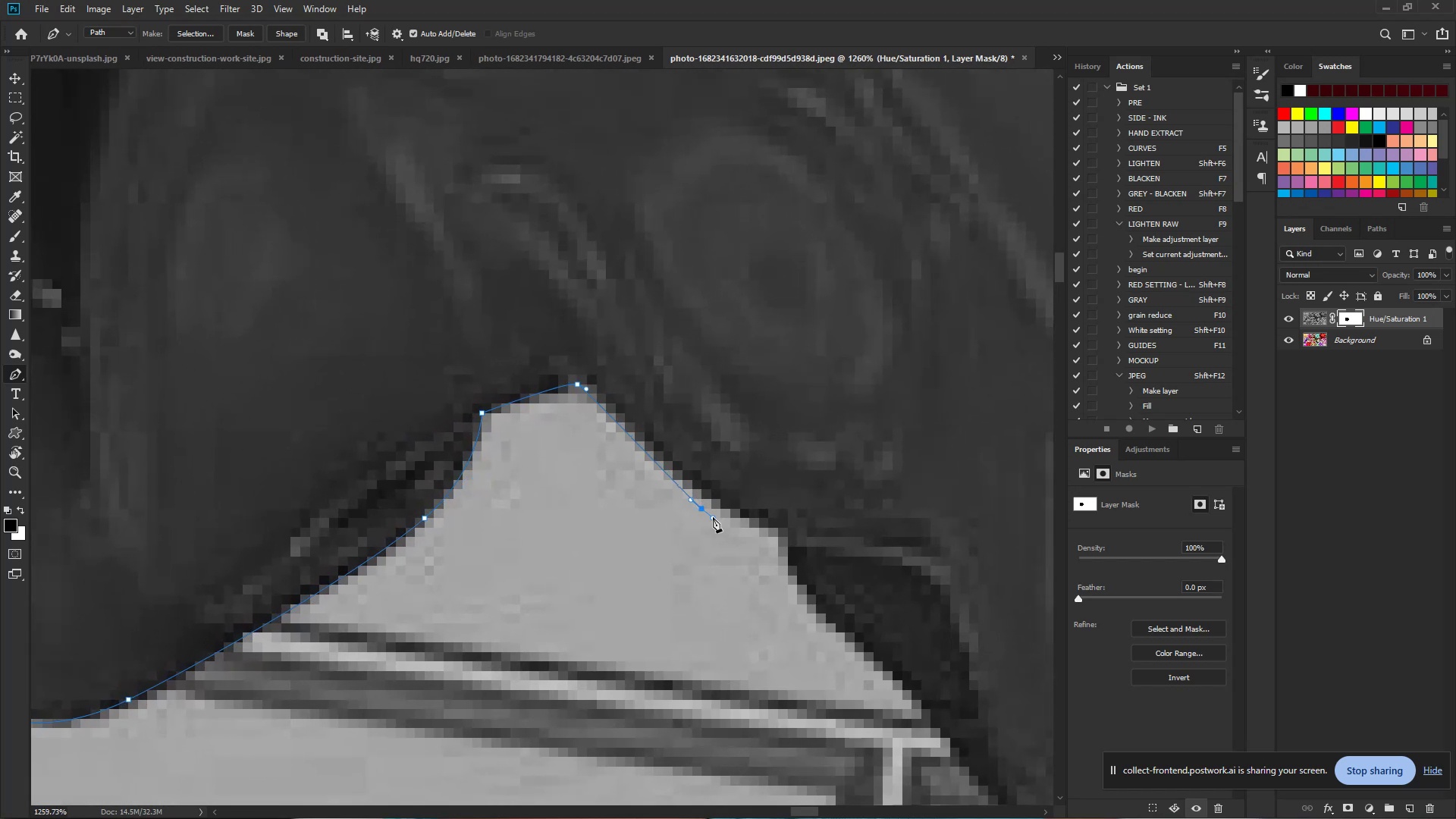 
key(Control+Z)
 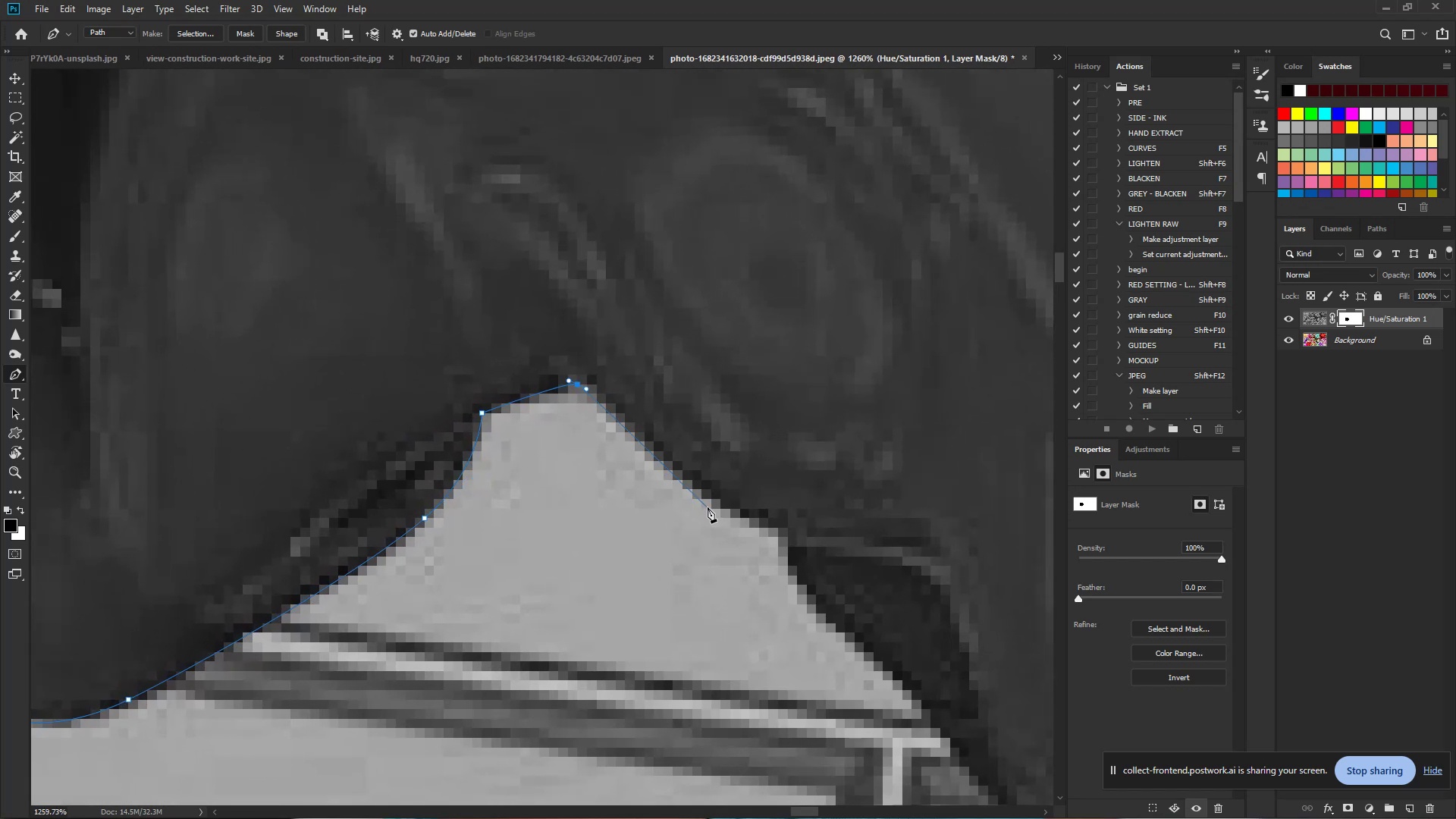 
left_click_drag(start_coordinate=[709, 507], to_coordinate=[740, 526])
 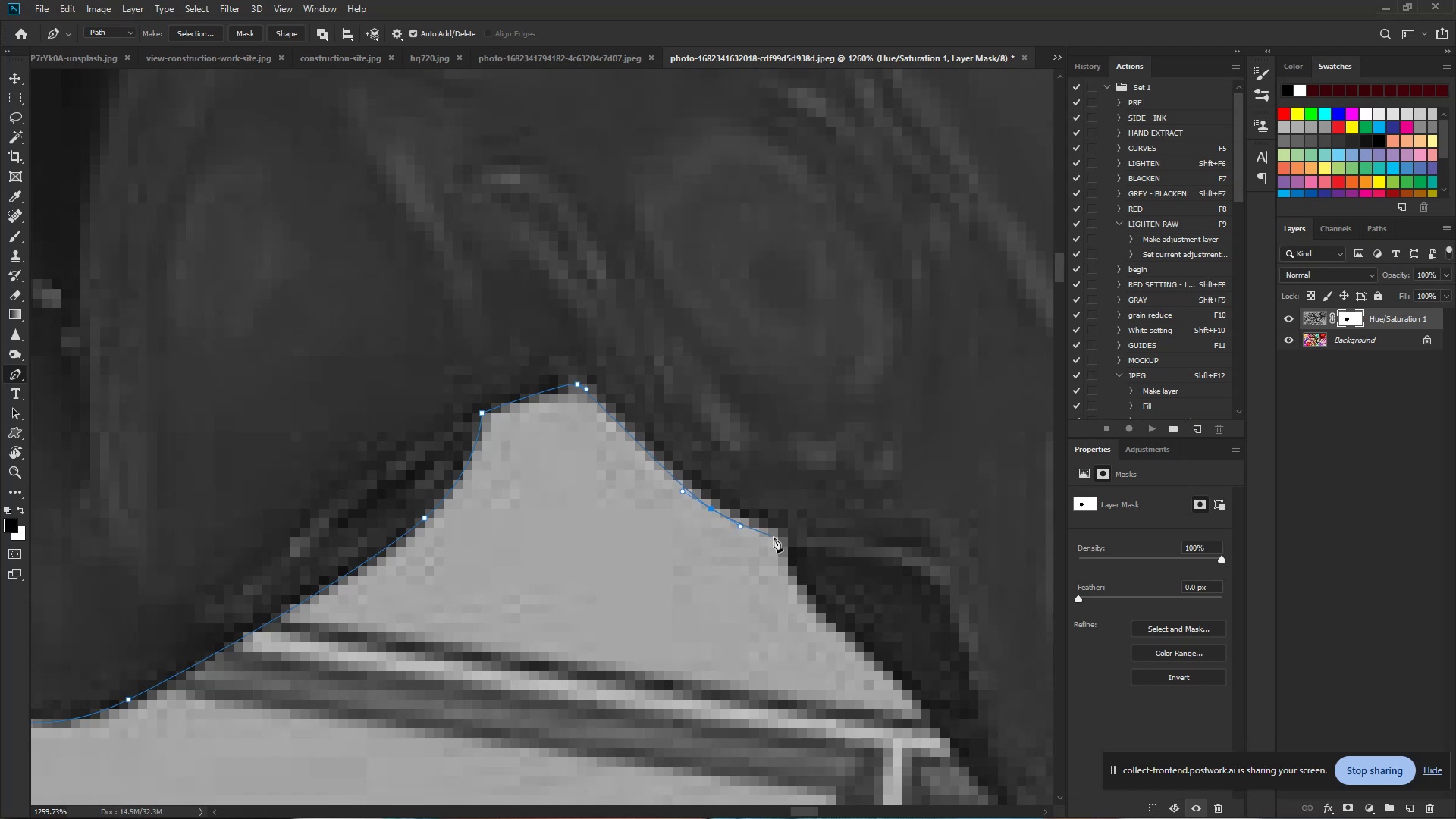 
left_click_drag(start_coordinate=[778, 538], to_coordinate=[784, 547])
 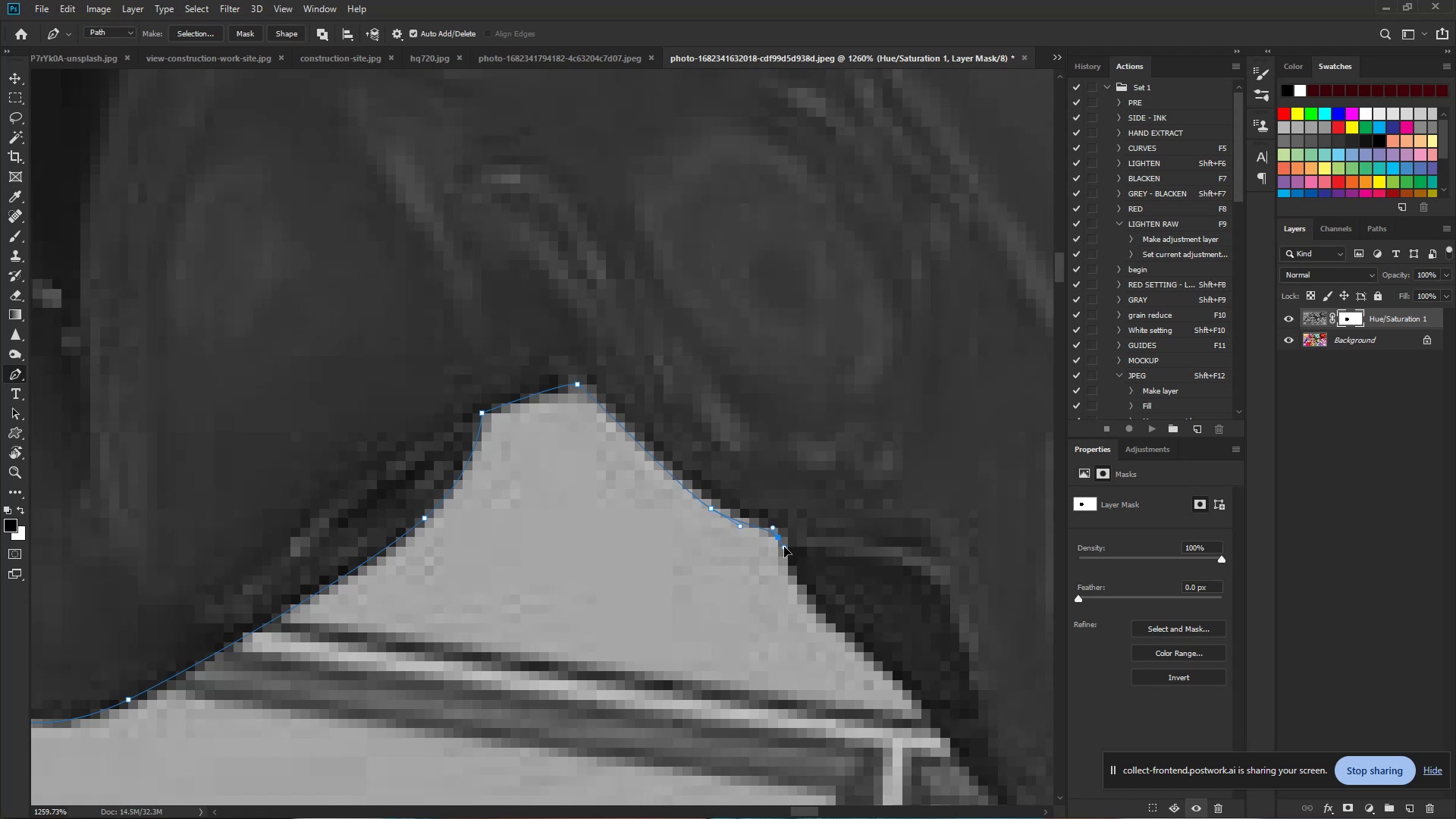 
hold_key(key=Space, duration=0.92)
 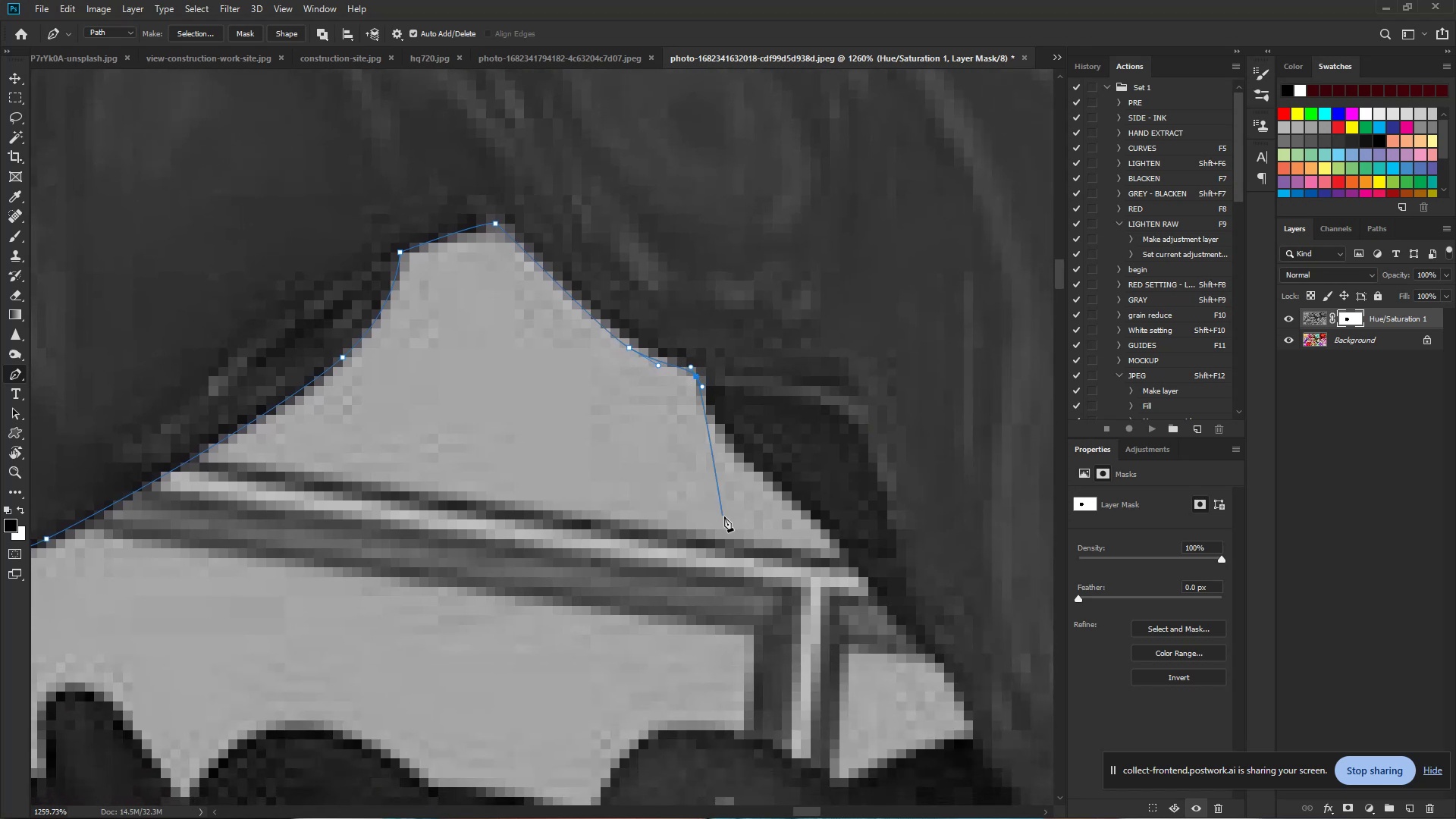 
left_click_drag(start_coordinate=[780, 546], to_coordinate=[698, 385])
 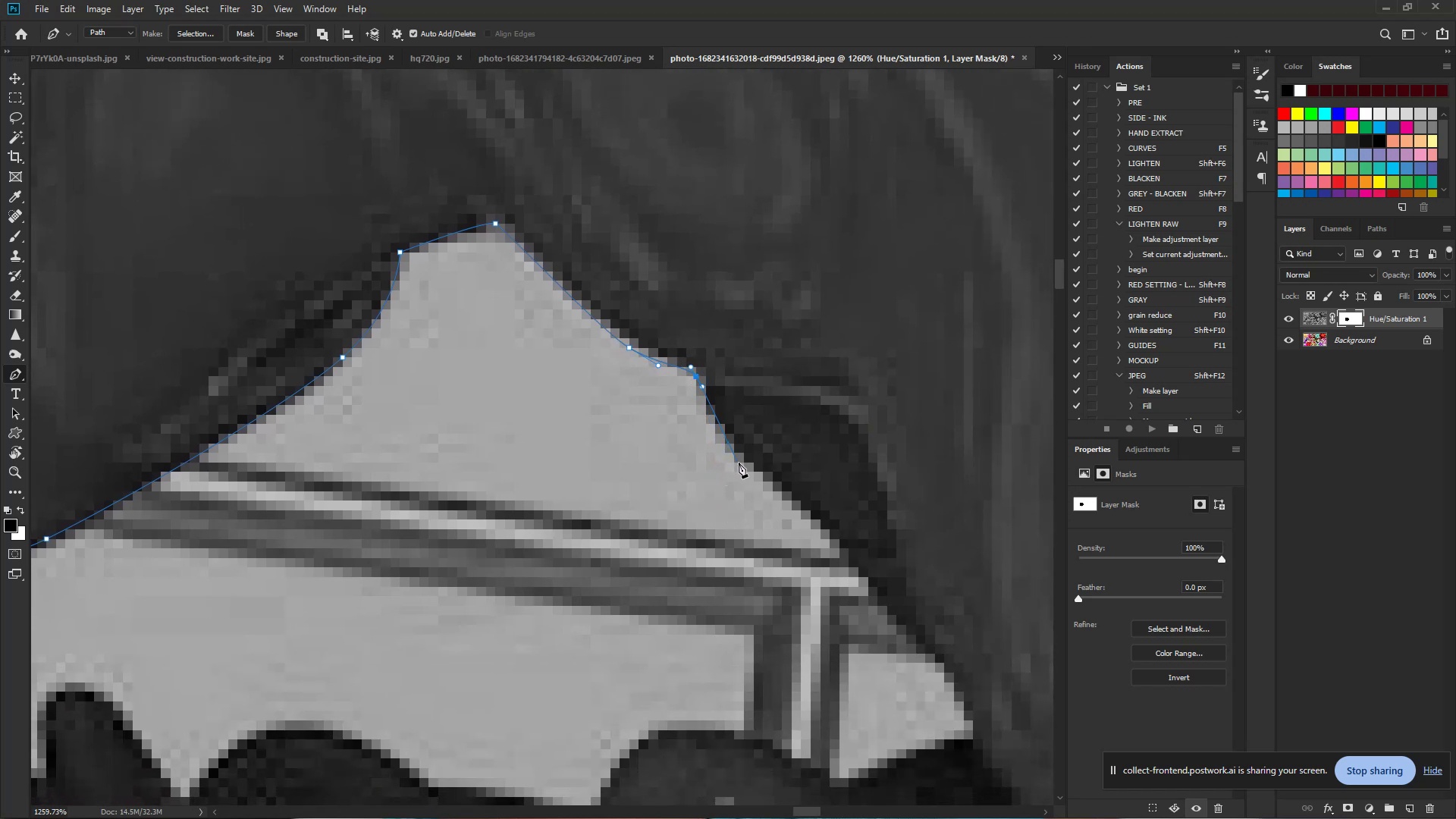 
left_click_drag(start_coordinate=[745, 464], to_coordinate=[783, 499])
 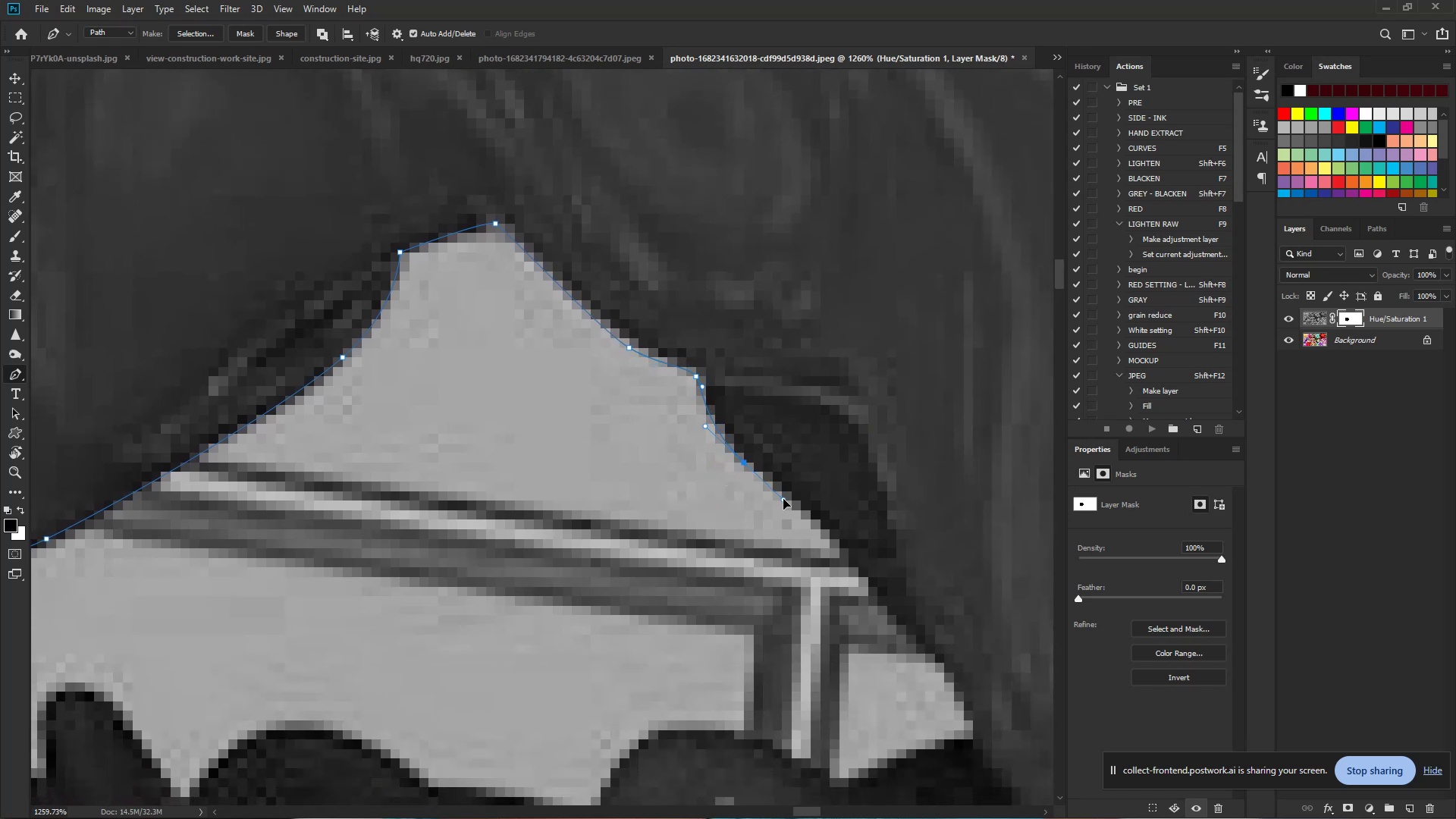 
hold_key(key=Space, duration=0.73)
 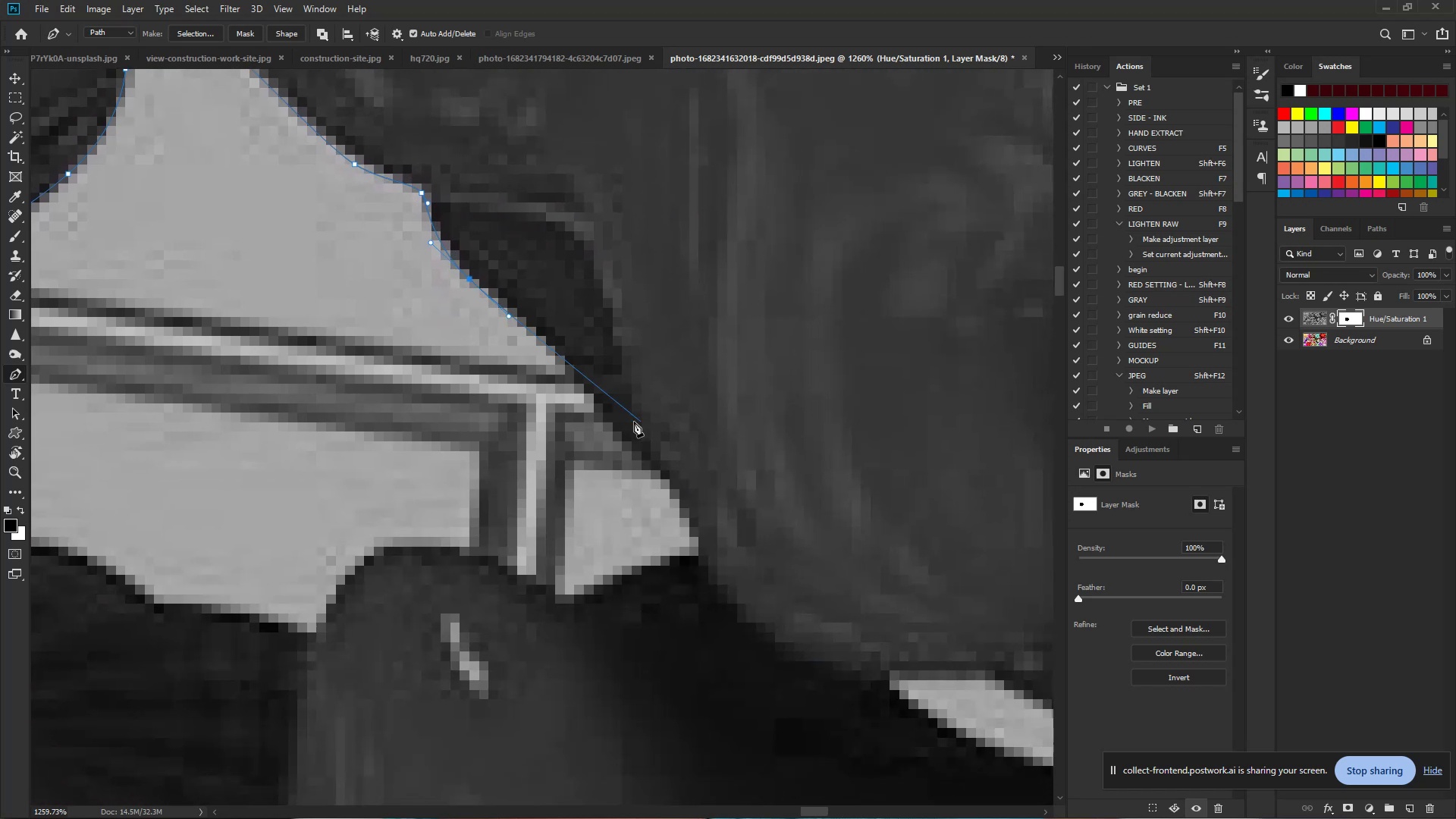 
left_click_drag(start_coordinate=[783, 499], to_coordinate=[509, 315])
 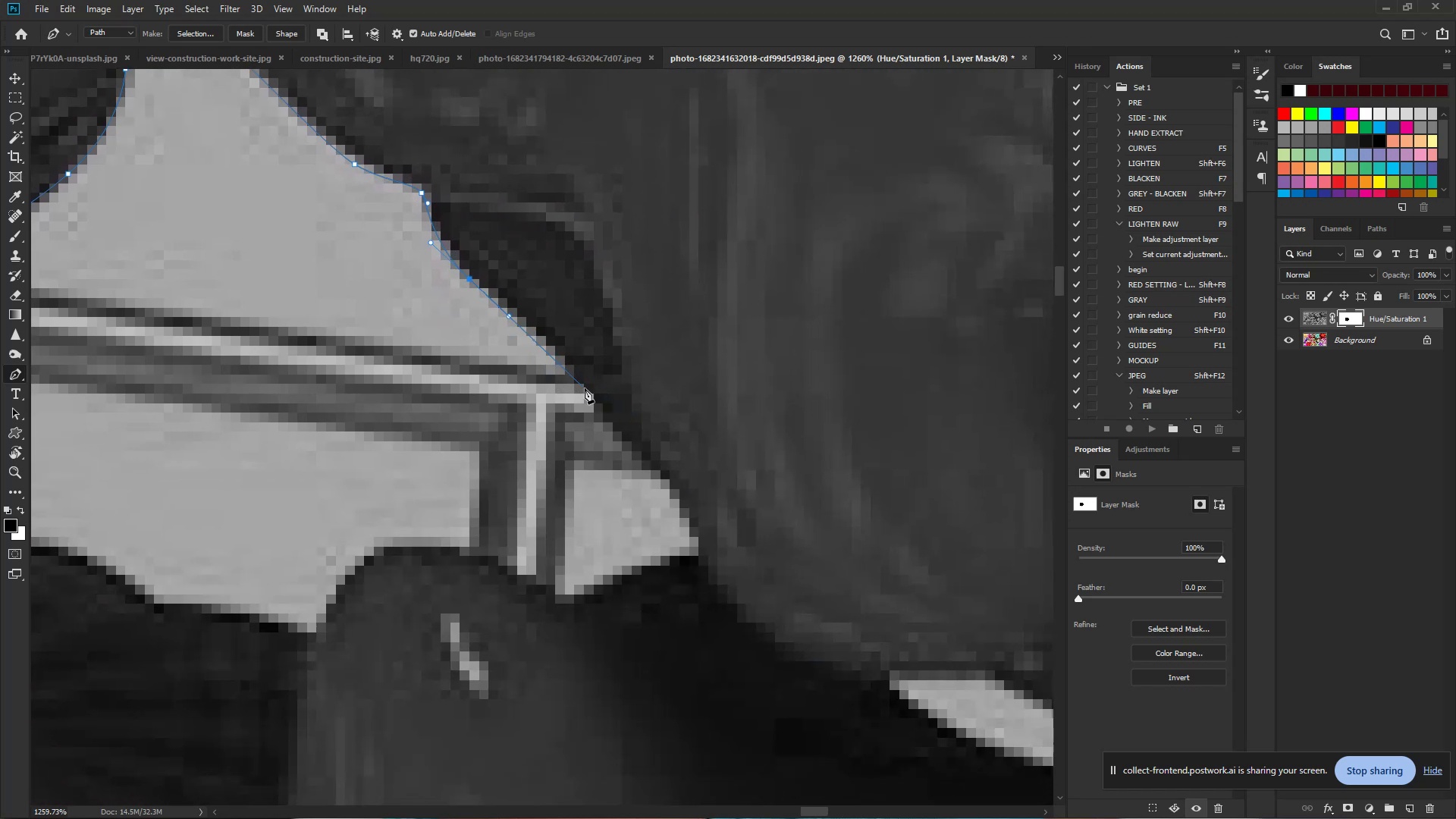 
left_click_drag(start_coordinate=[585, 389], to_coordinate=[641, 463])
 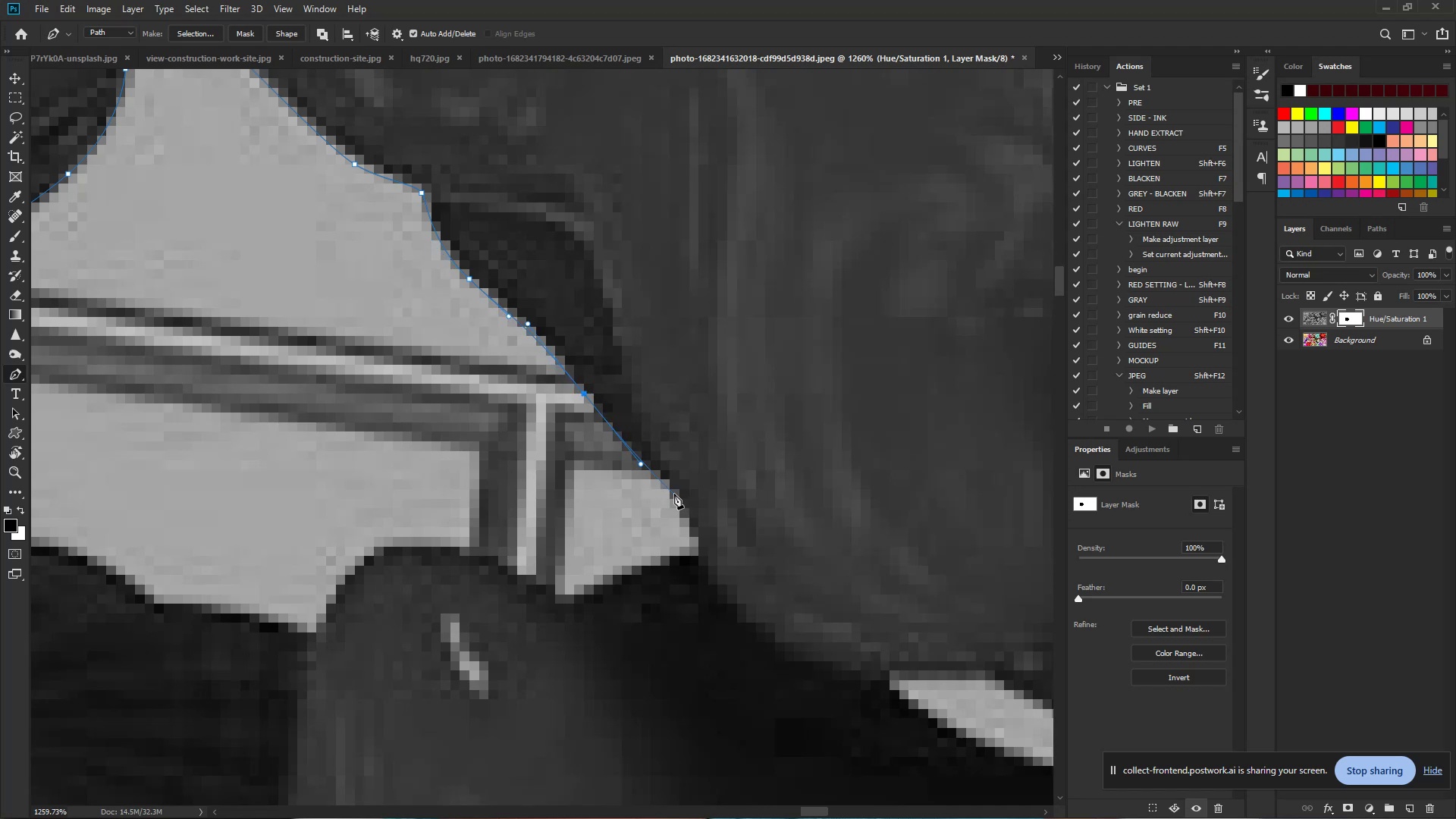 
left_click_drag(start_coordinate=[679, 497], to_coordinate=[683, 507])
 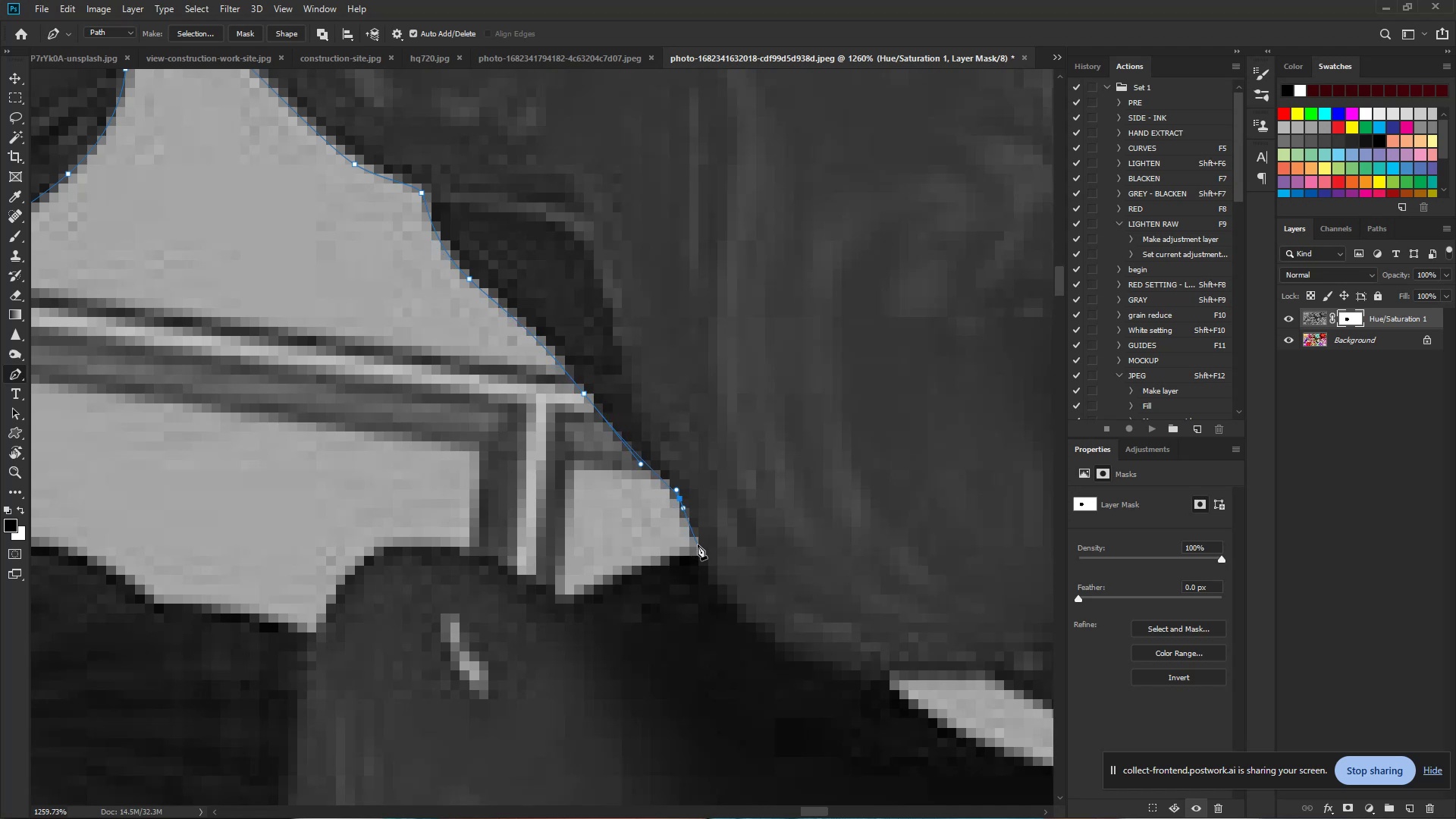 
left_click([698, 544])
 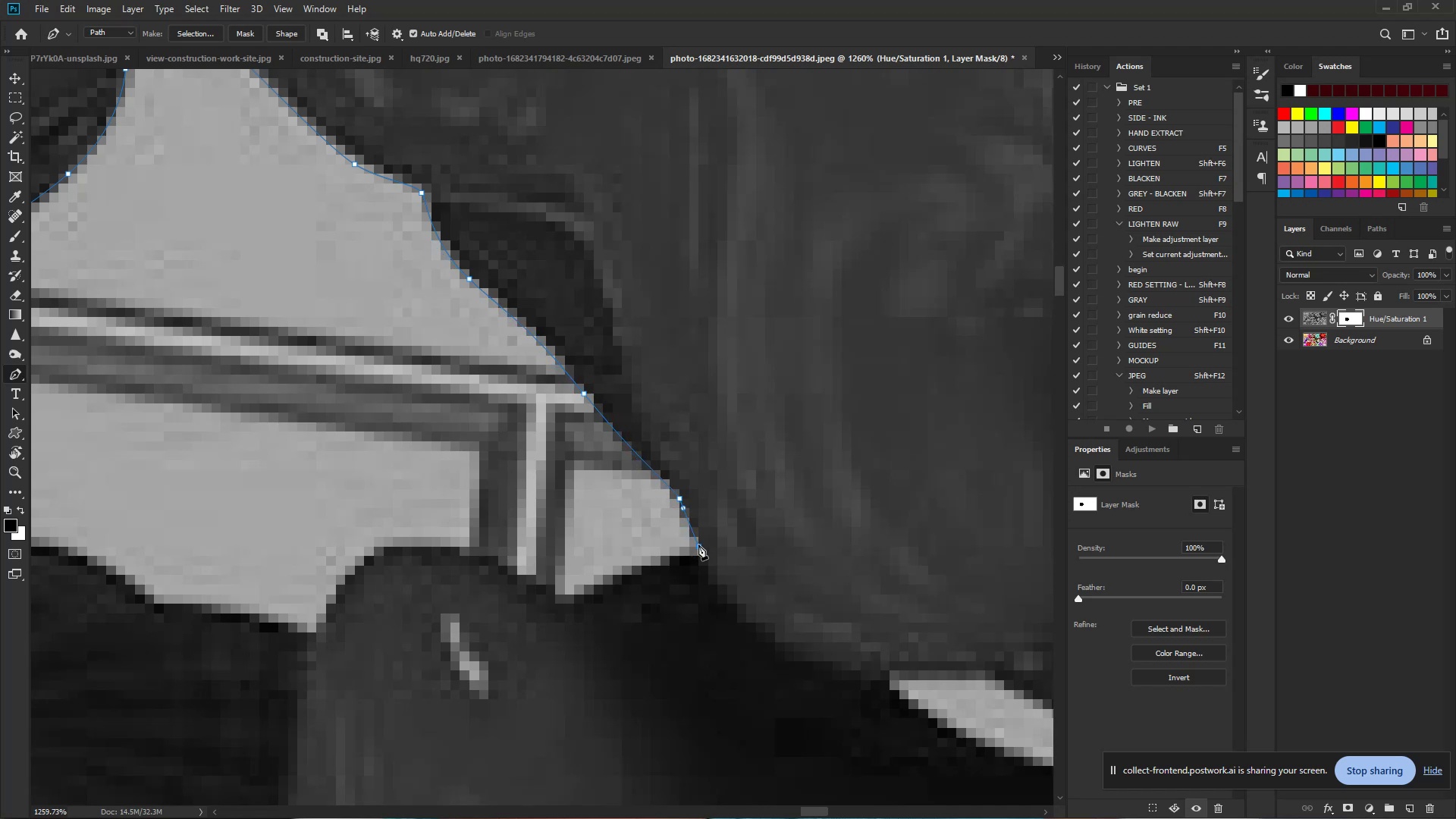 
hold_key(key=Space, duration=0.76)
 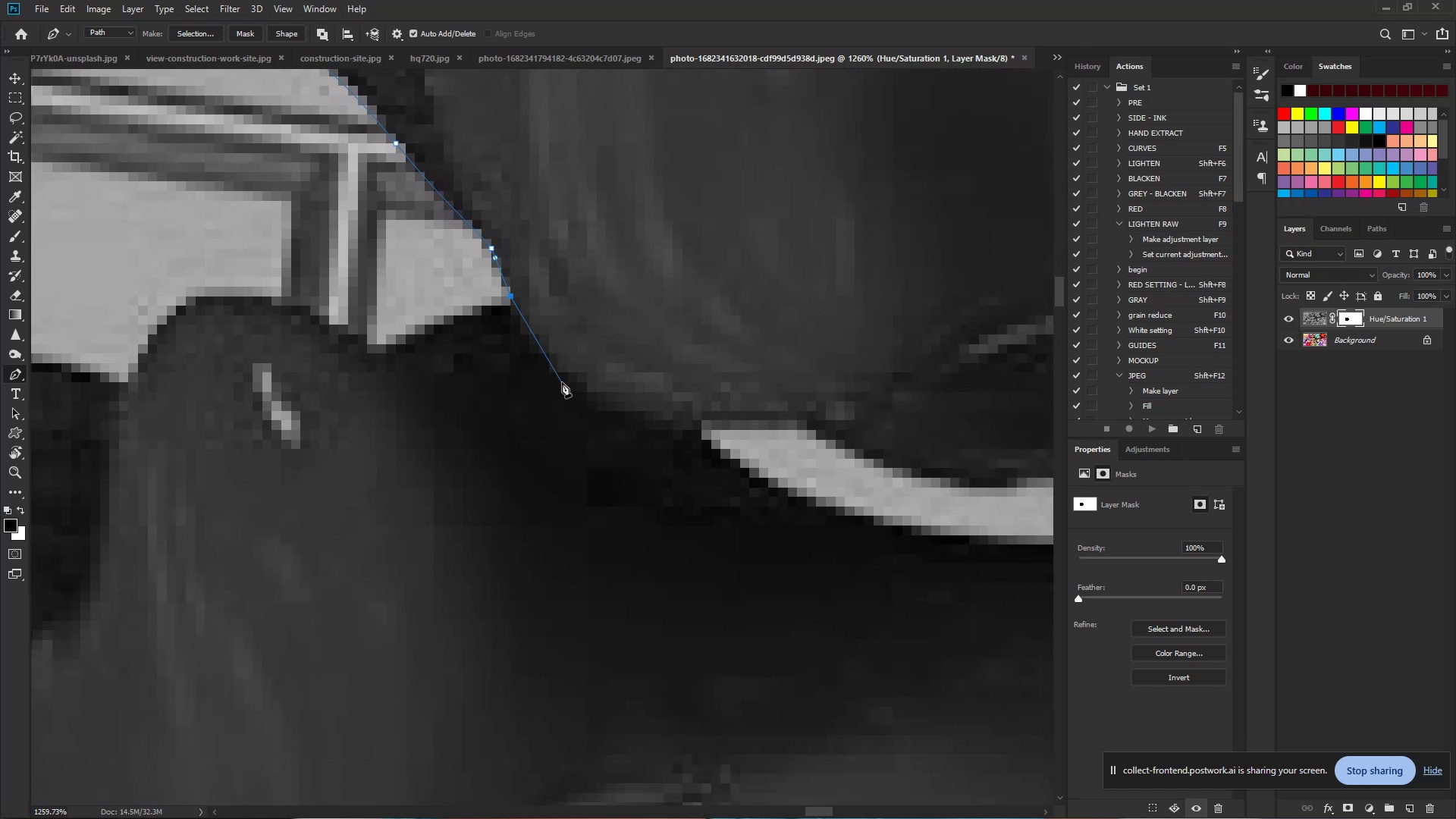 
left_click_drag(start_coordinate=[699, 542], to_coordinate=[511, 292])
 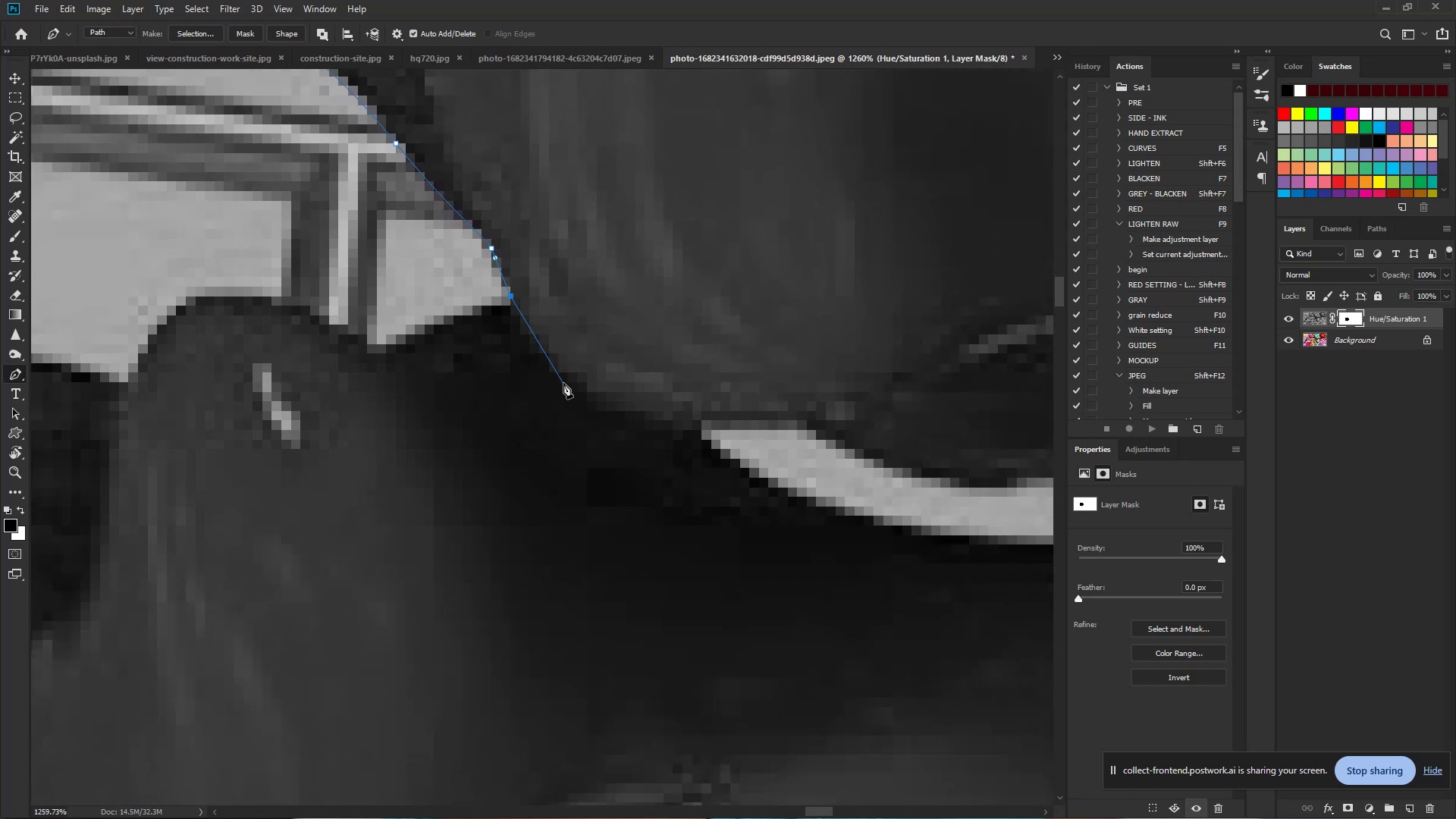 
left_click_drag(start_coordinate=[570, 385], to_coordinate=[623, 421])
 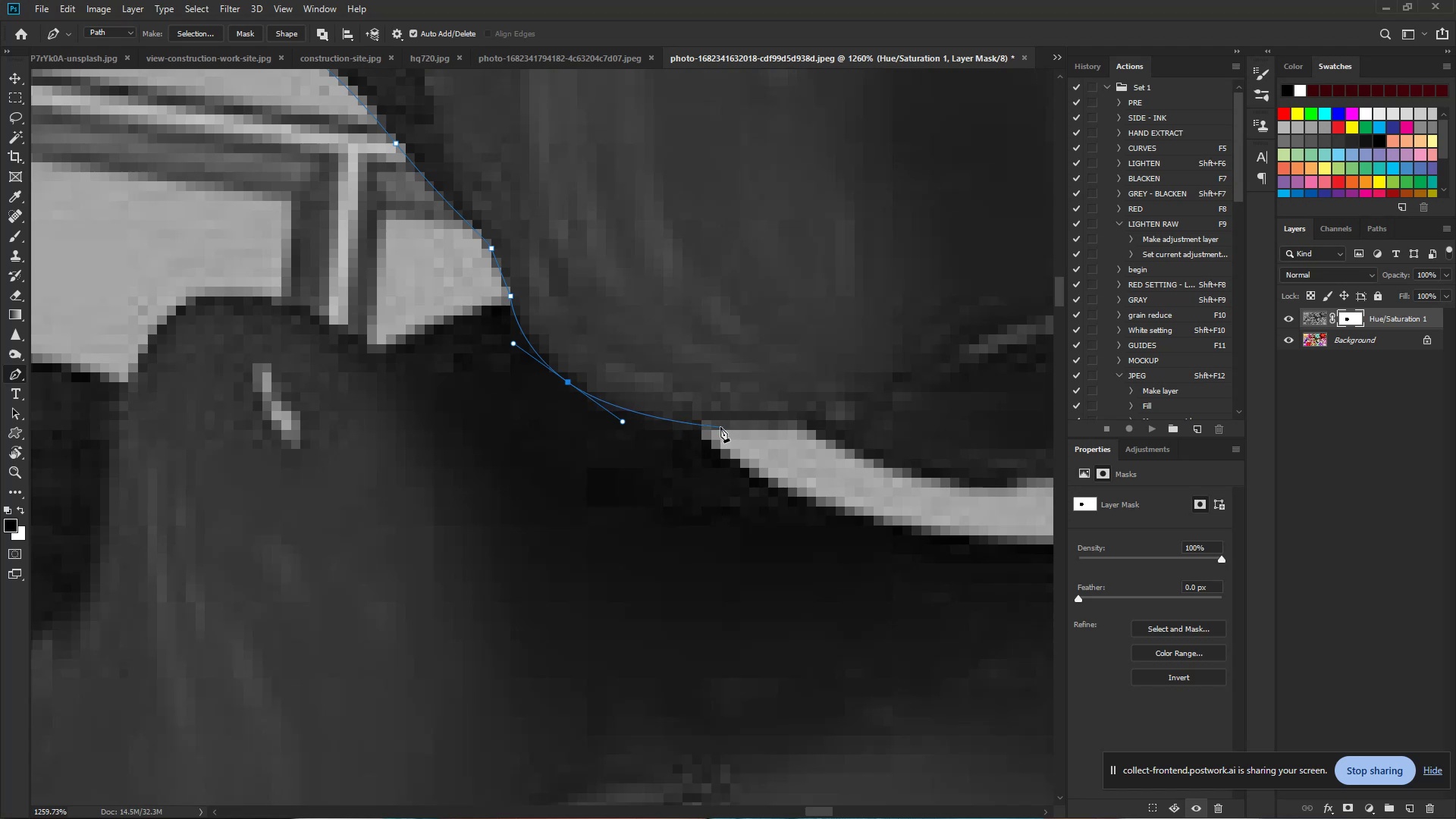 
left_click_drag(start_coordinate=[711, 427], to_coordinate=[745, 428])
 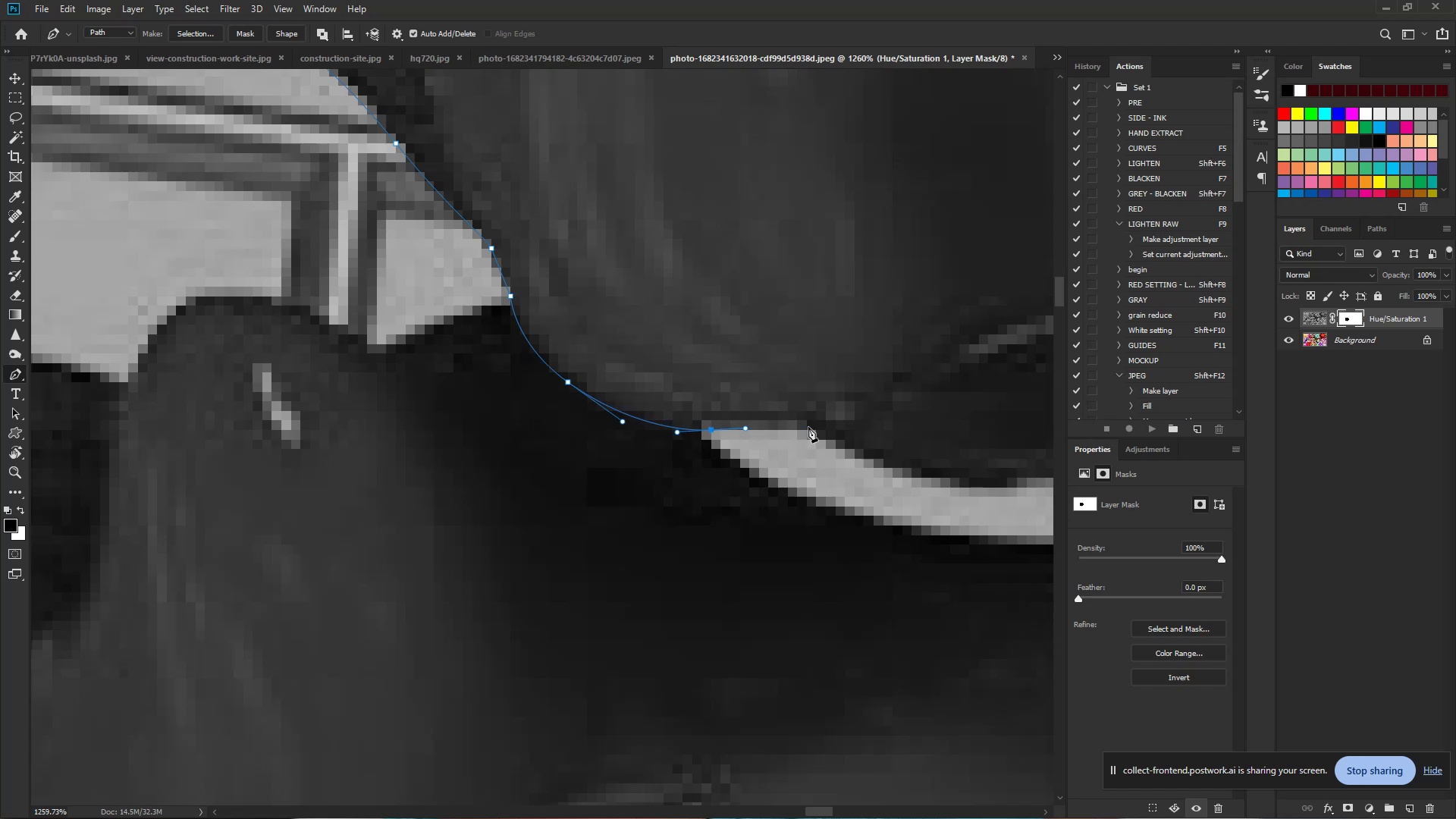 
left_click([812, 427])
 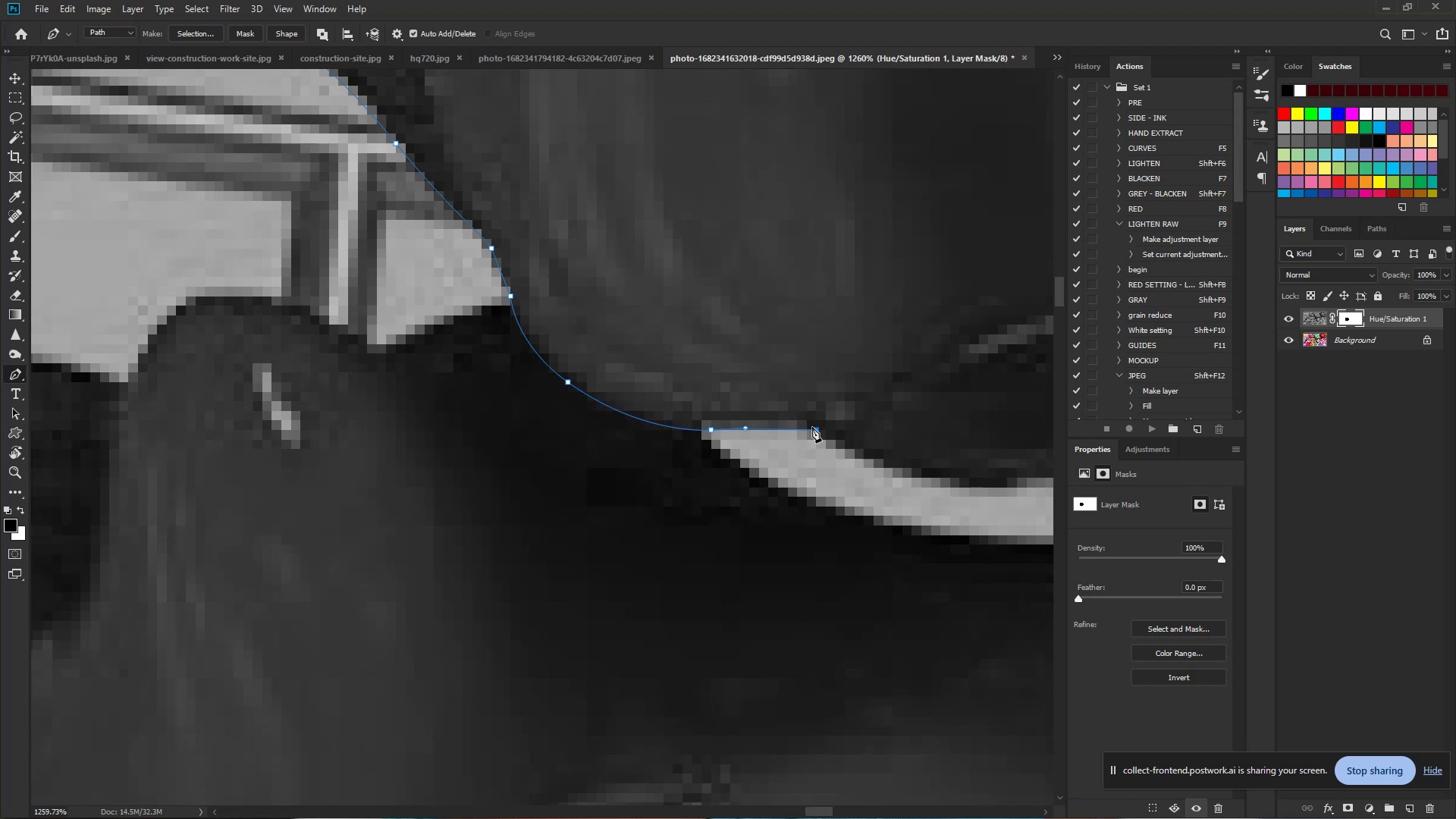 
hold_key(key=Space, duration=0.73)
 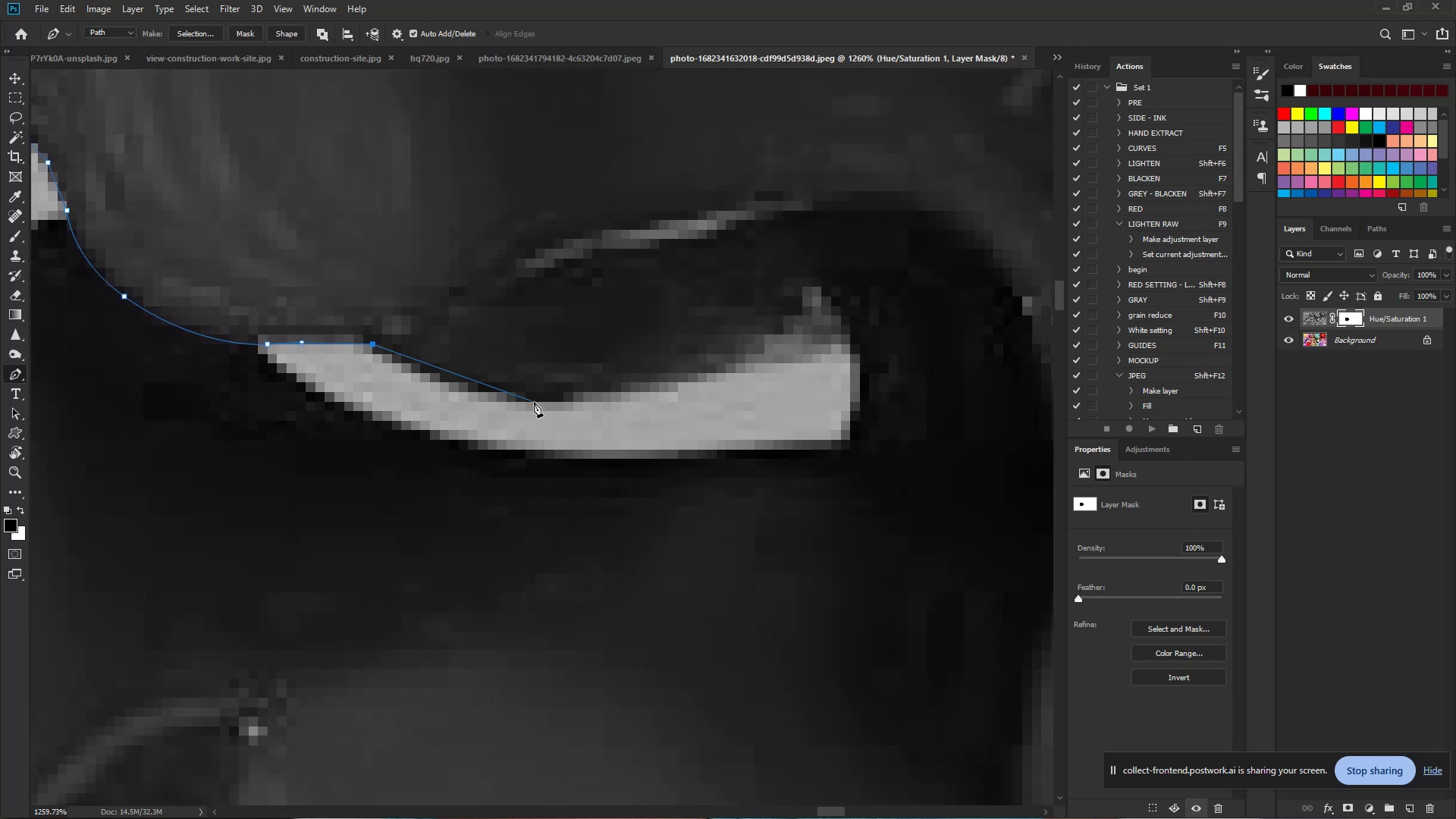 
left_click_drag(start_coordinate=[807, 425], to_coordinate=[363, 339])
 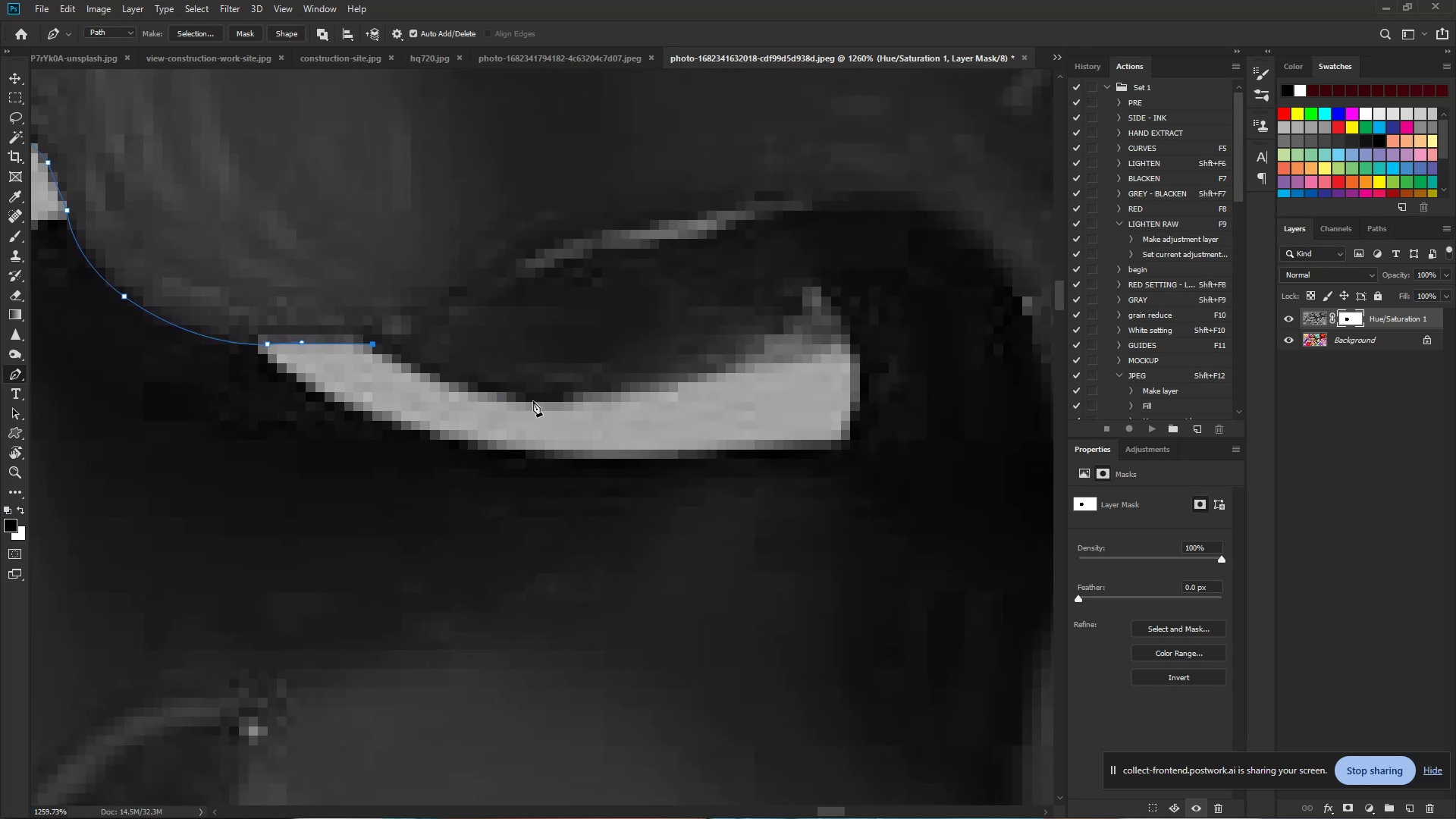 
left_click_drag(start_coordinate=[541, 402], to_coordinate=[642, 406])
 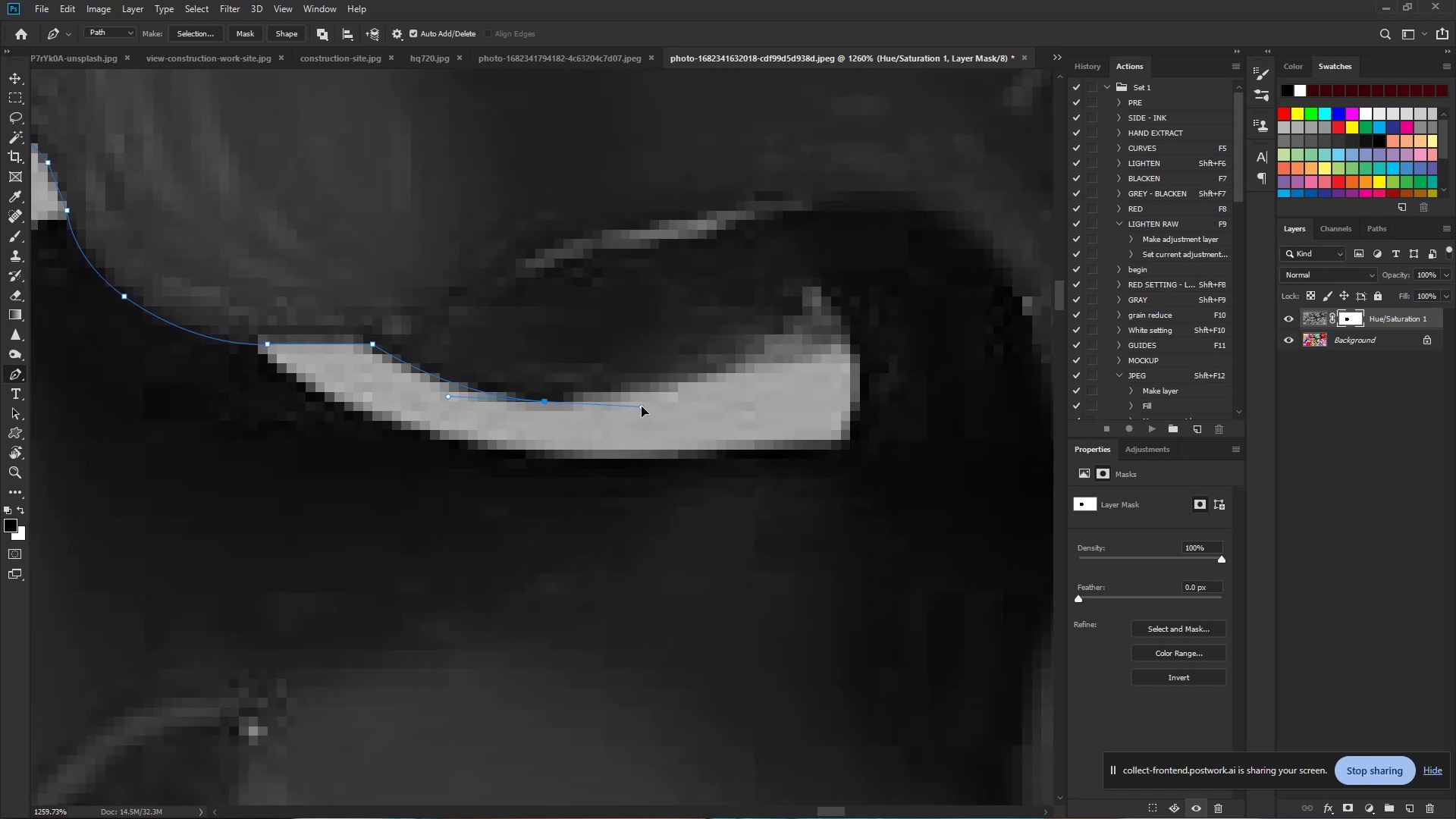 
hold_key(key=ControlLeft, duration=2.11)
 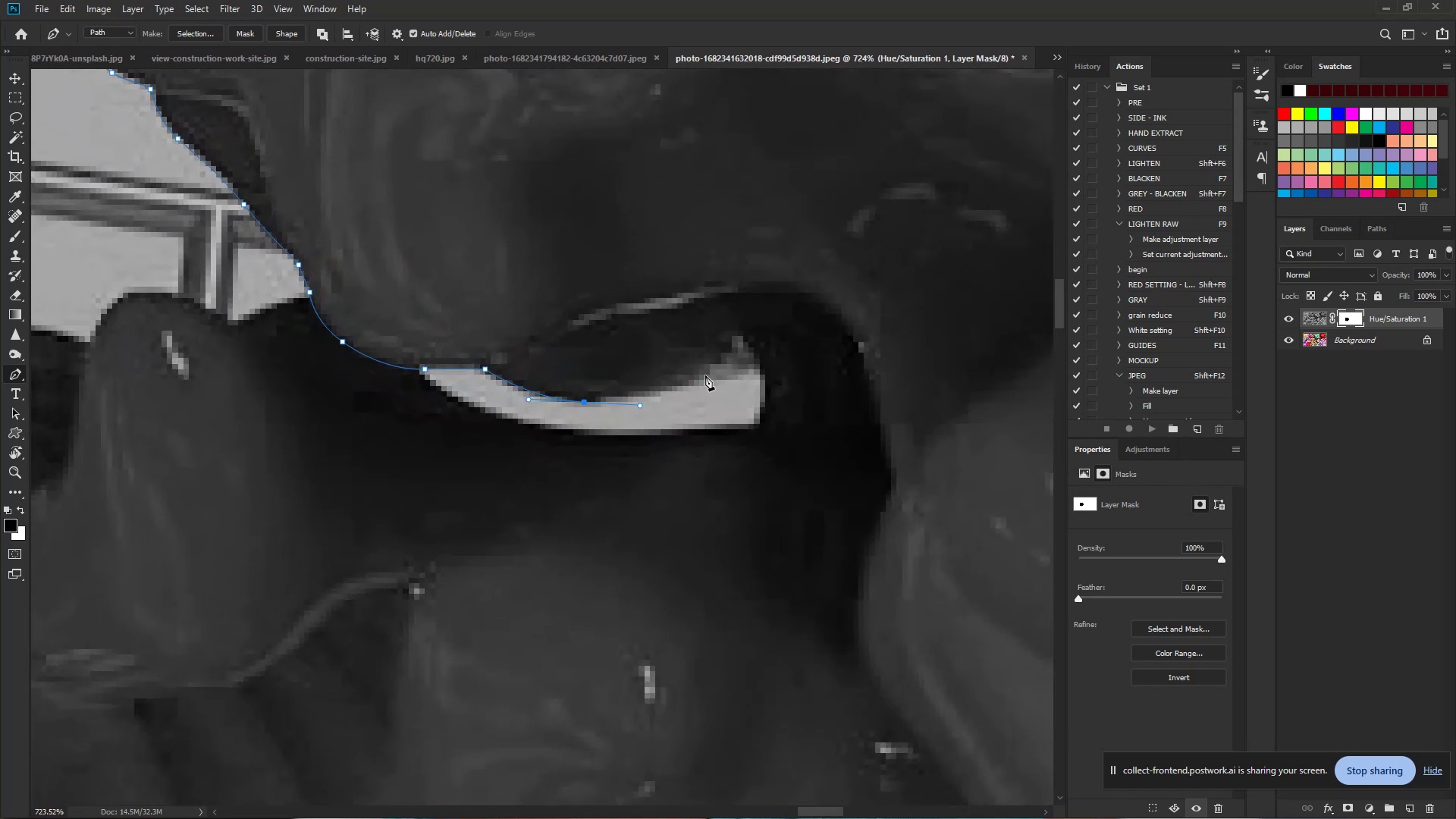 
hold_key(key=Space, duration=1.53)
 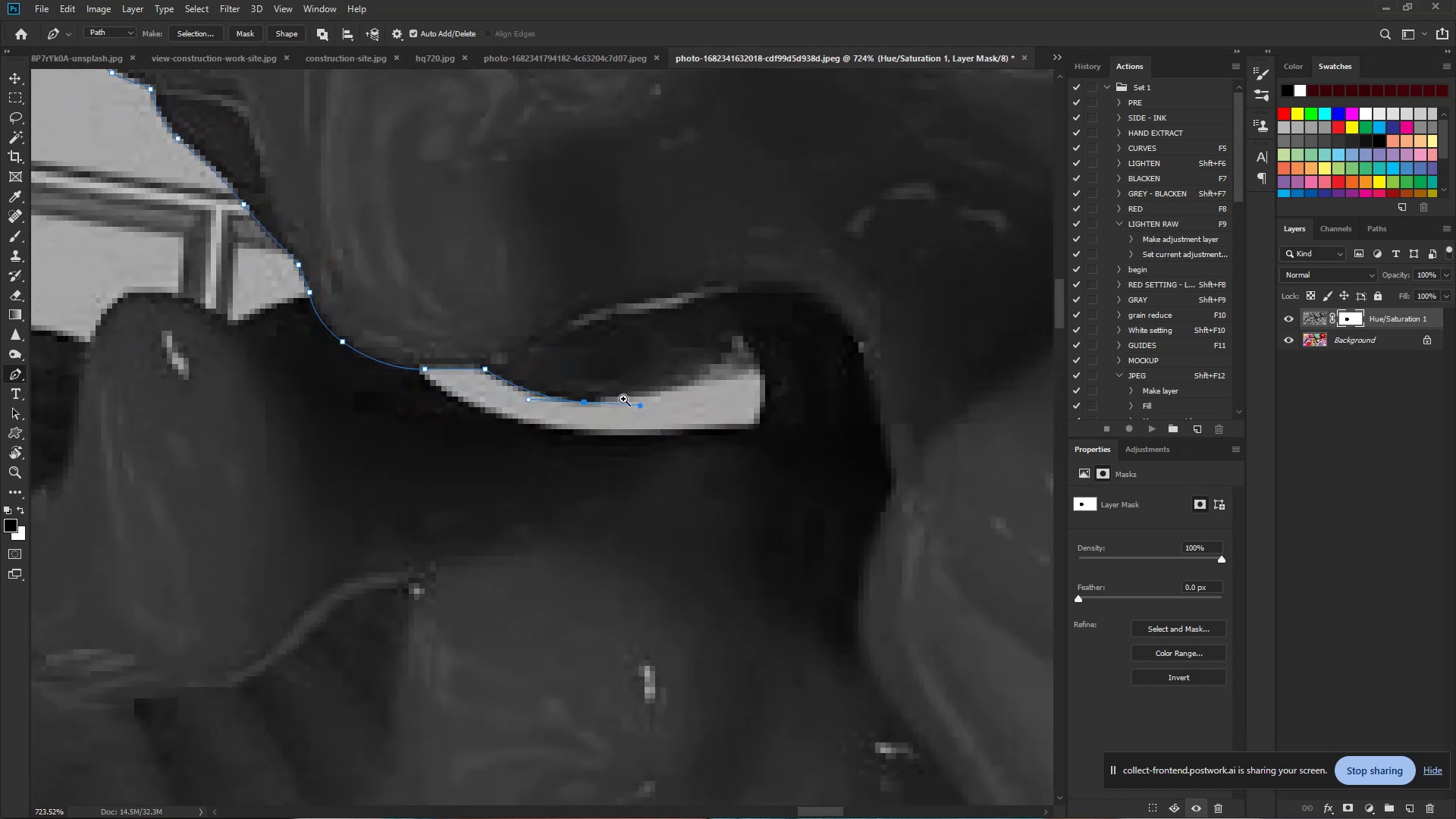 
left_click_drag(start_coordinate=[638, 404], to_coordinate=[595, 399])
 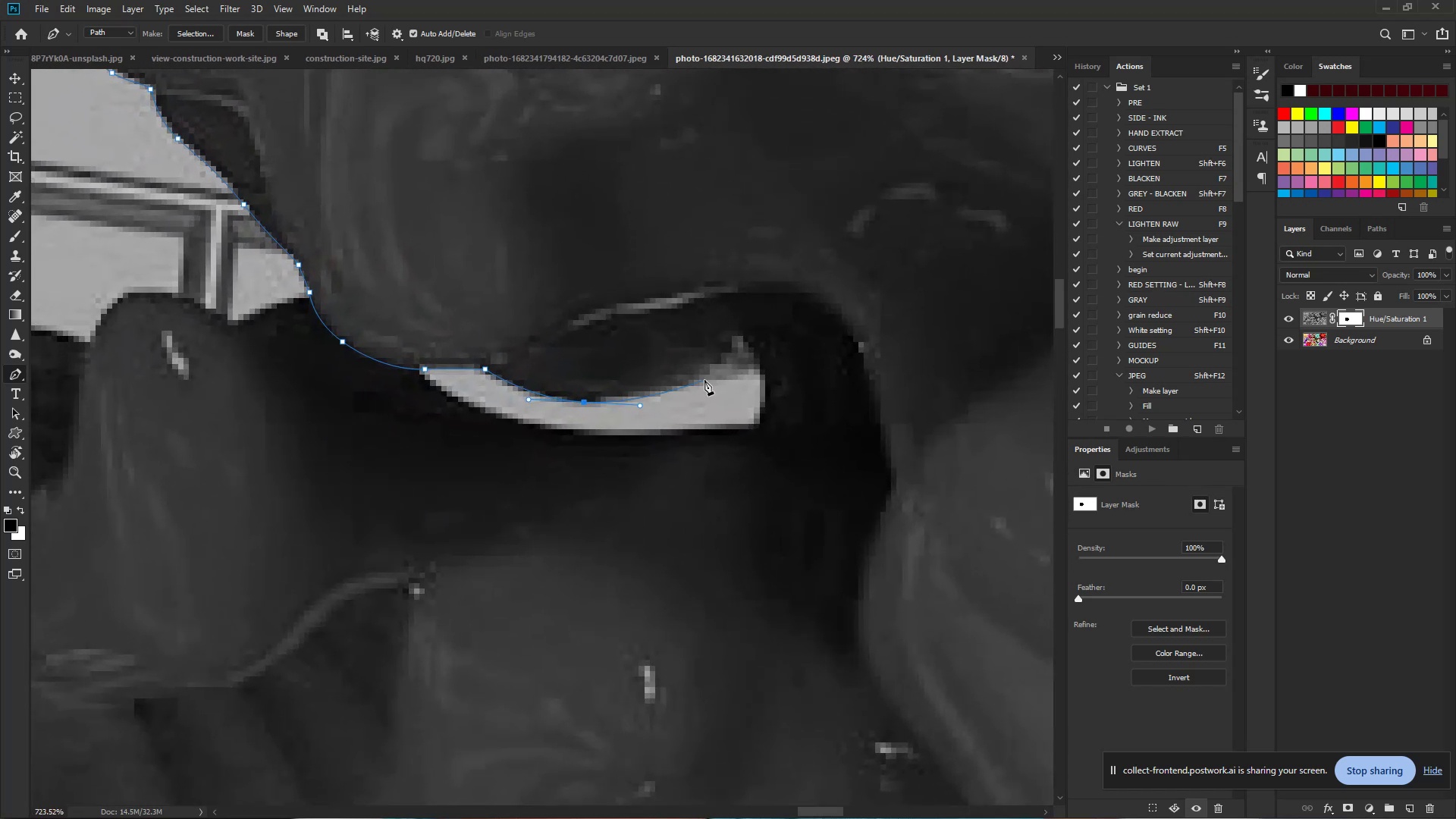 
hold_key(key=Space, duration=0.46)
 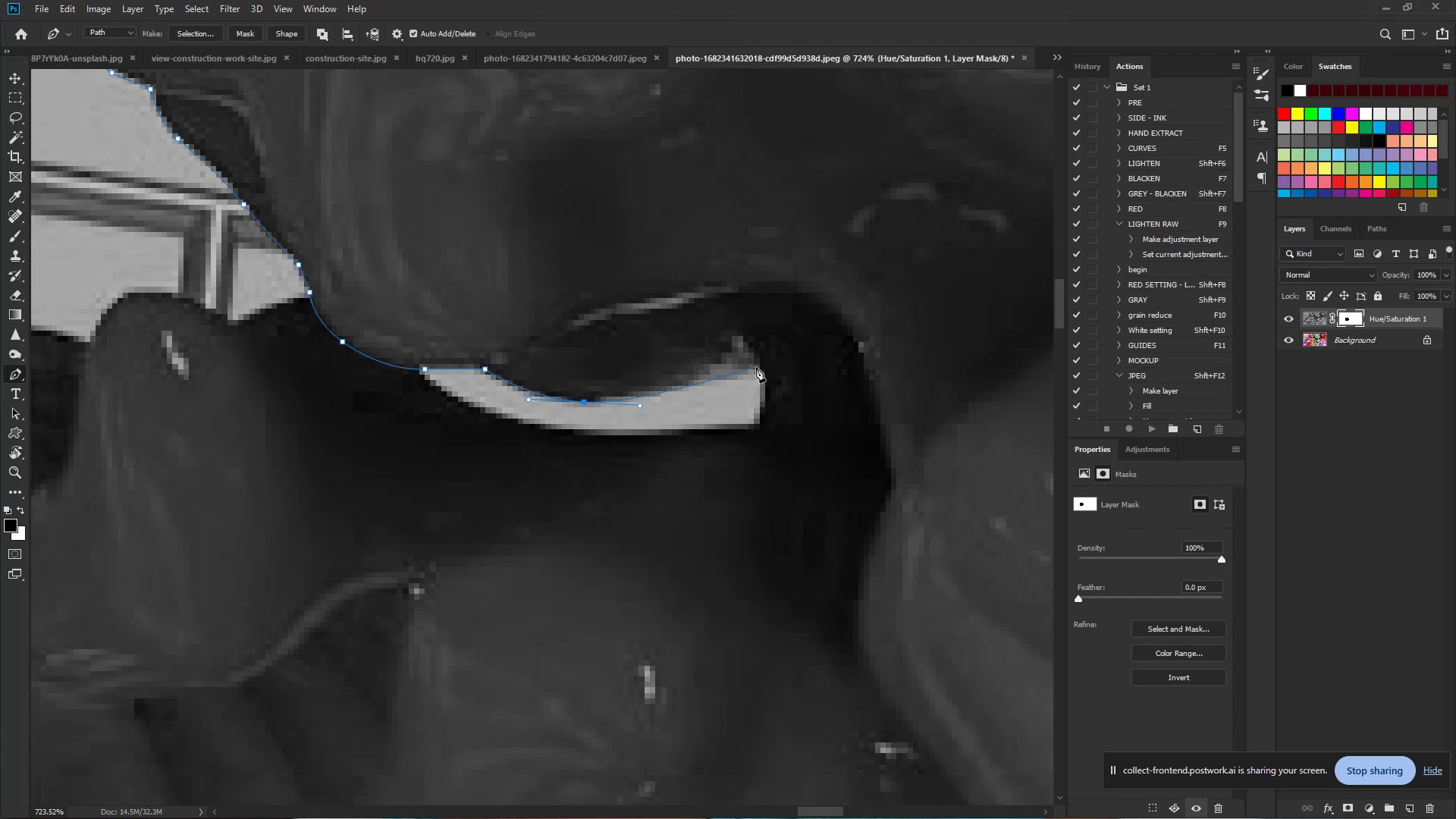 
left_click([756, 367])
 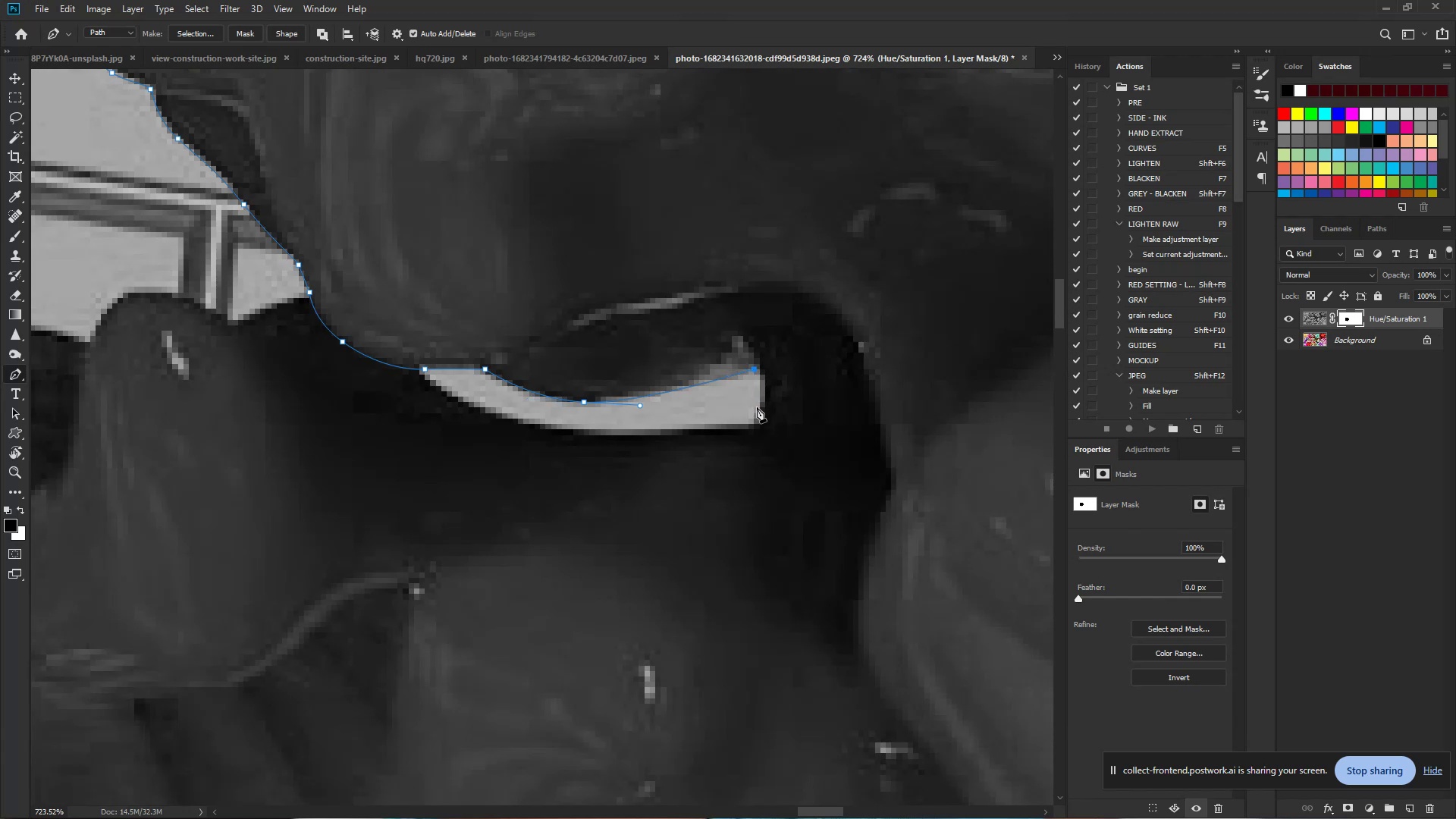 
left_click_drag(start_coordinate=[757, 412], to_coordinate=[745, 430])
 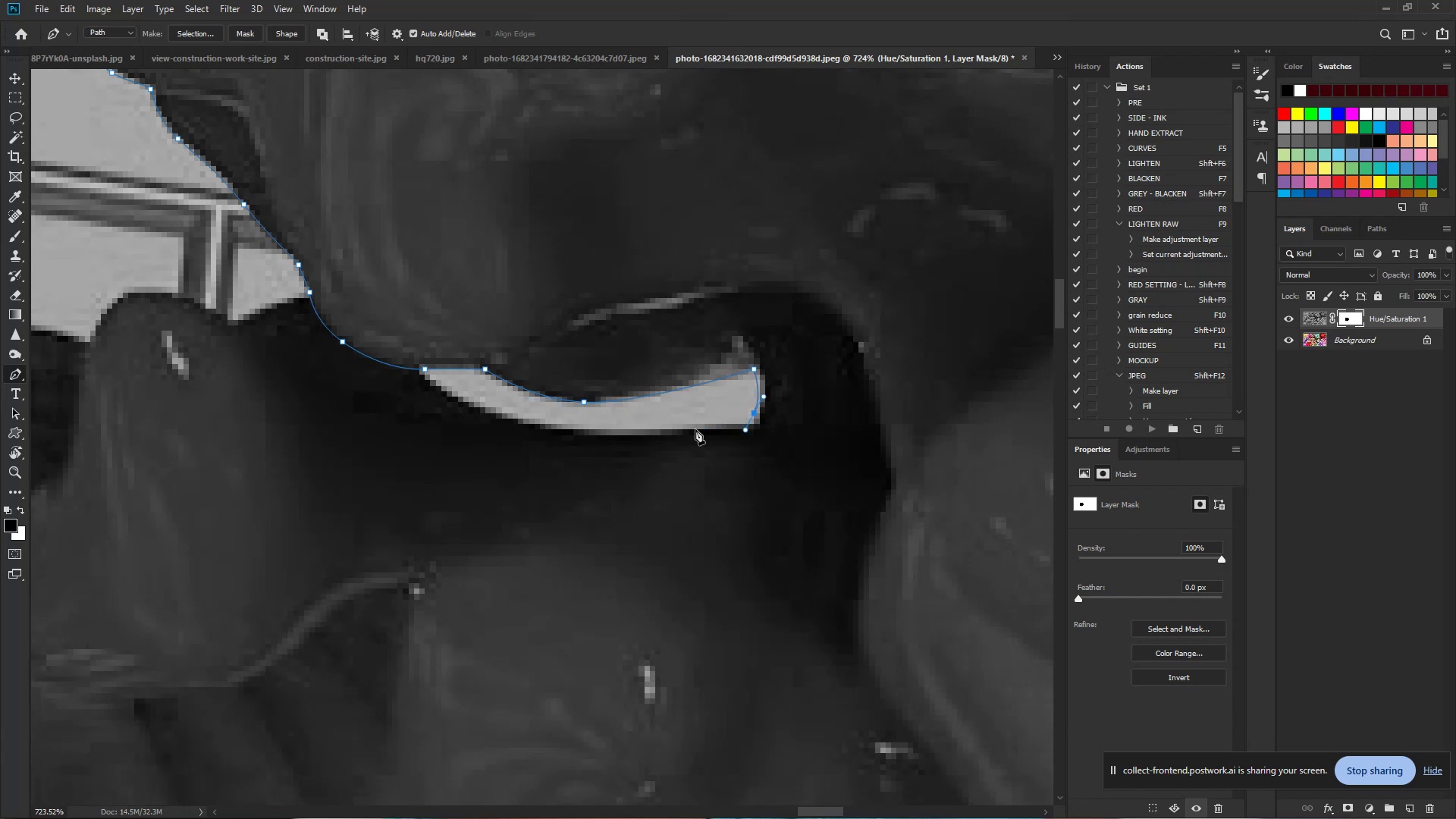 
left_click_drag(start_coordinate=[691, 429], to_coordinate=[663, 431])
 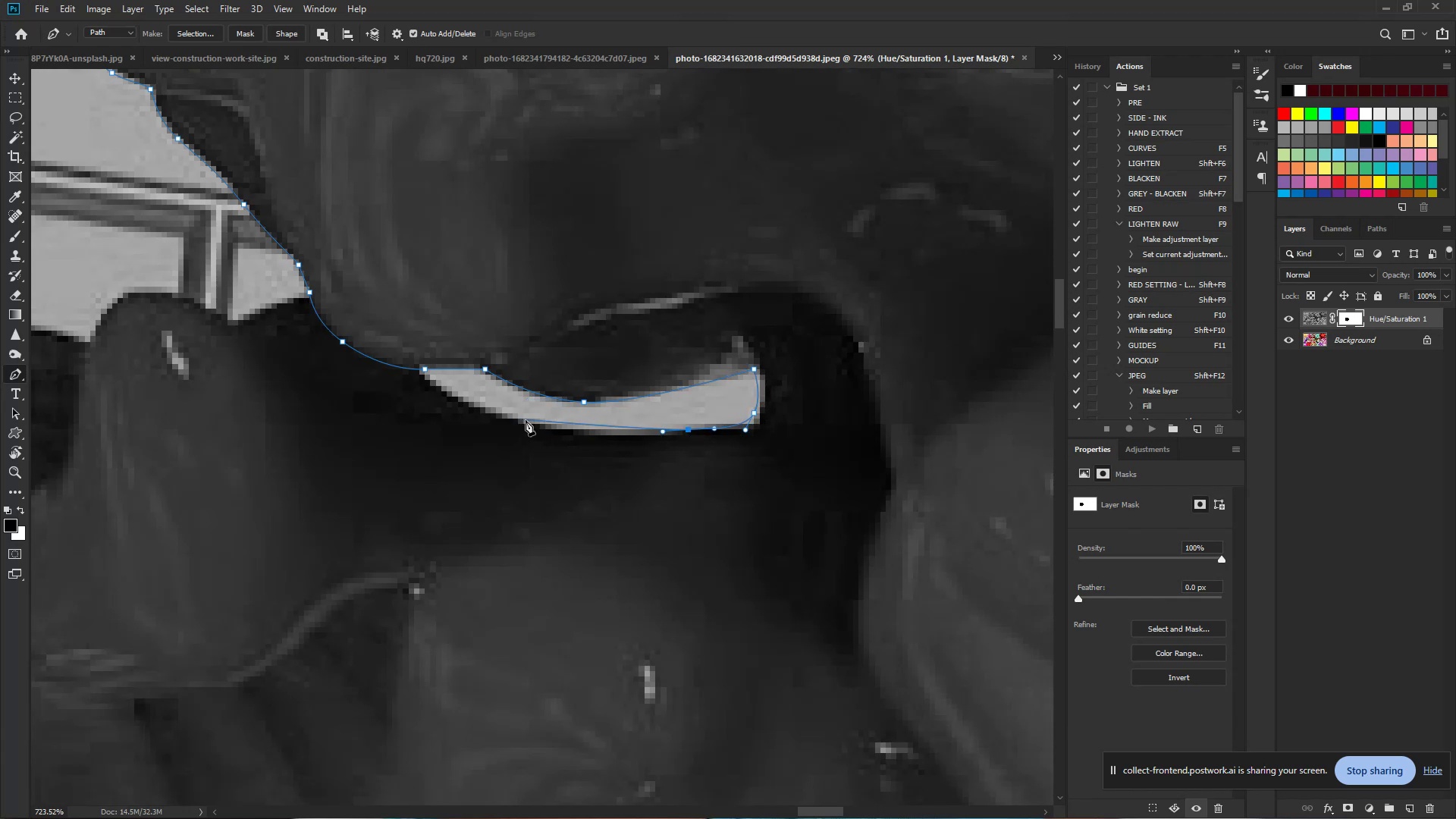 
key(Control+Z)
 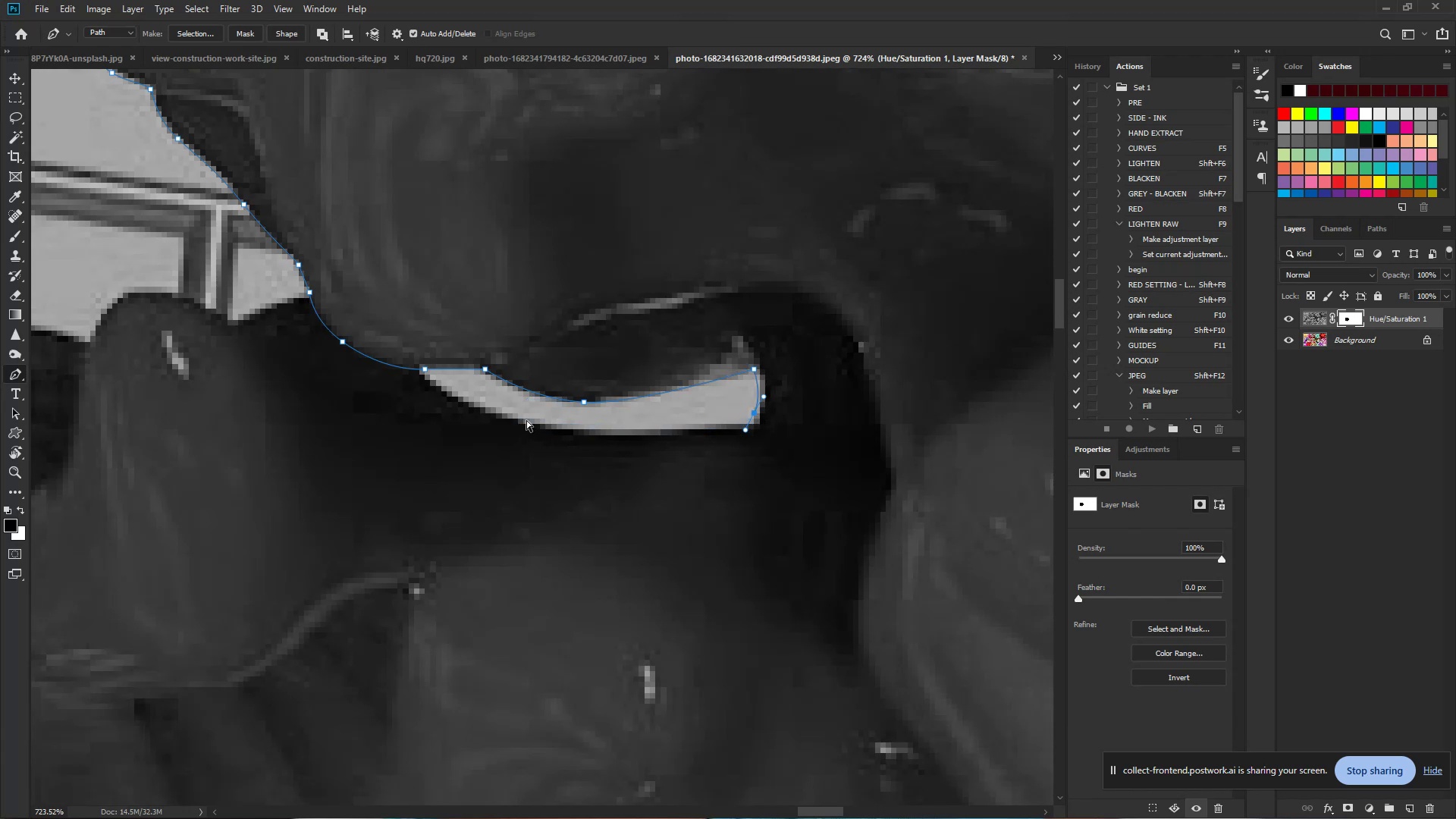 
key(Control+Z)
 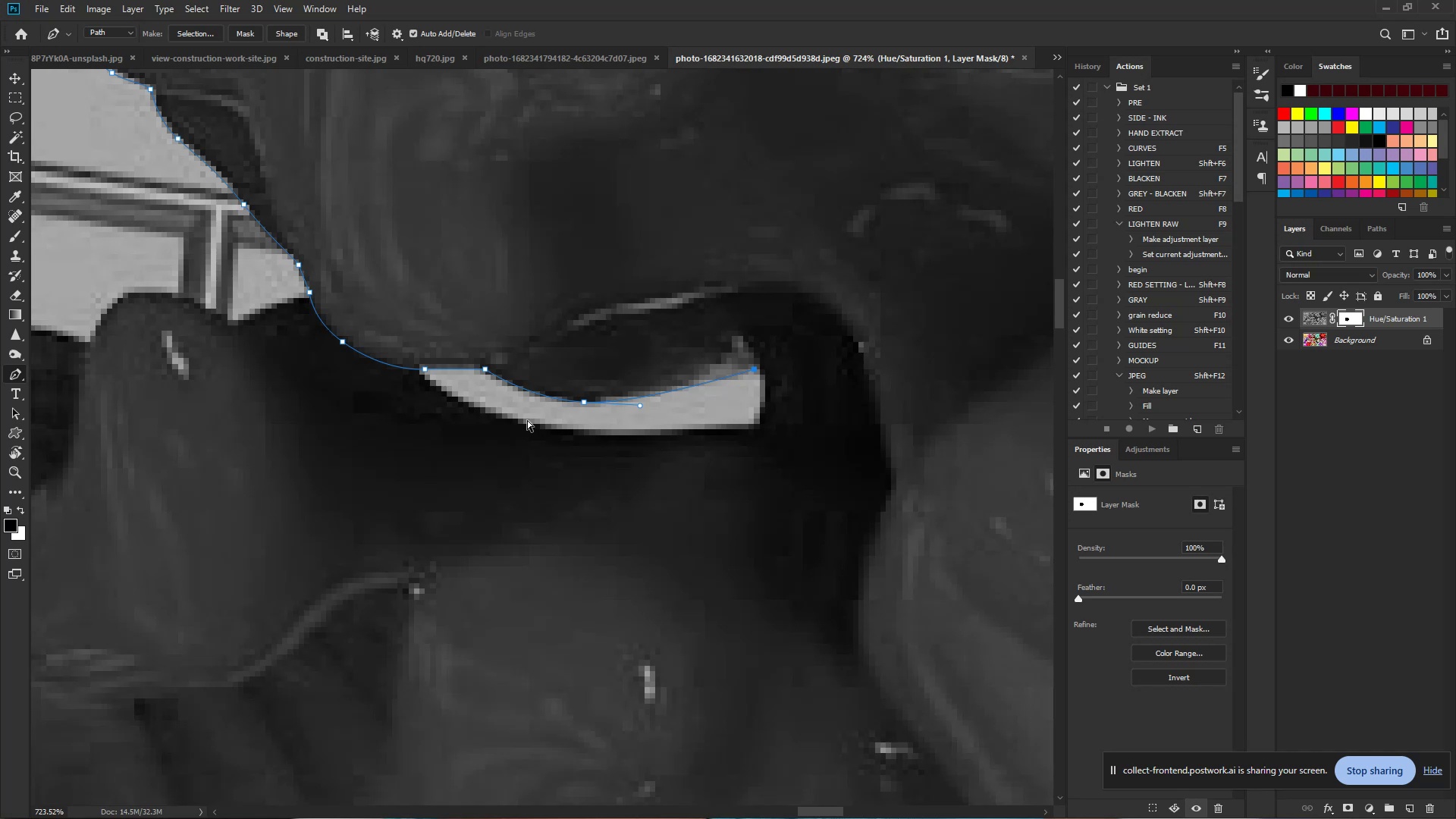 
key(Control+Z)
 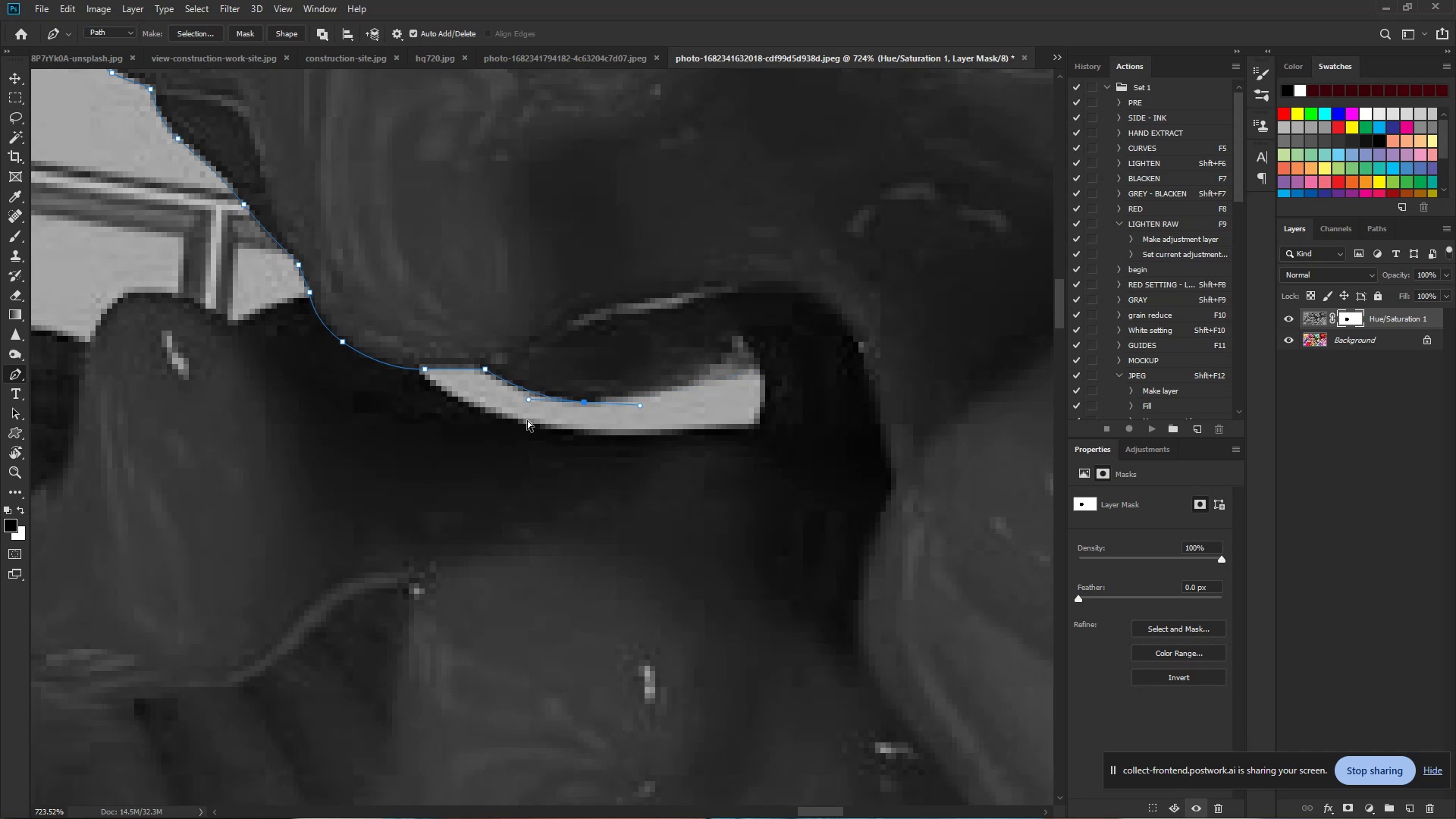 
key(Control+Z)
 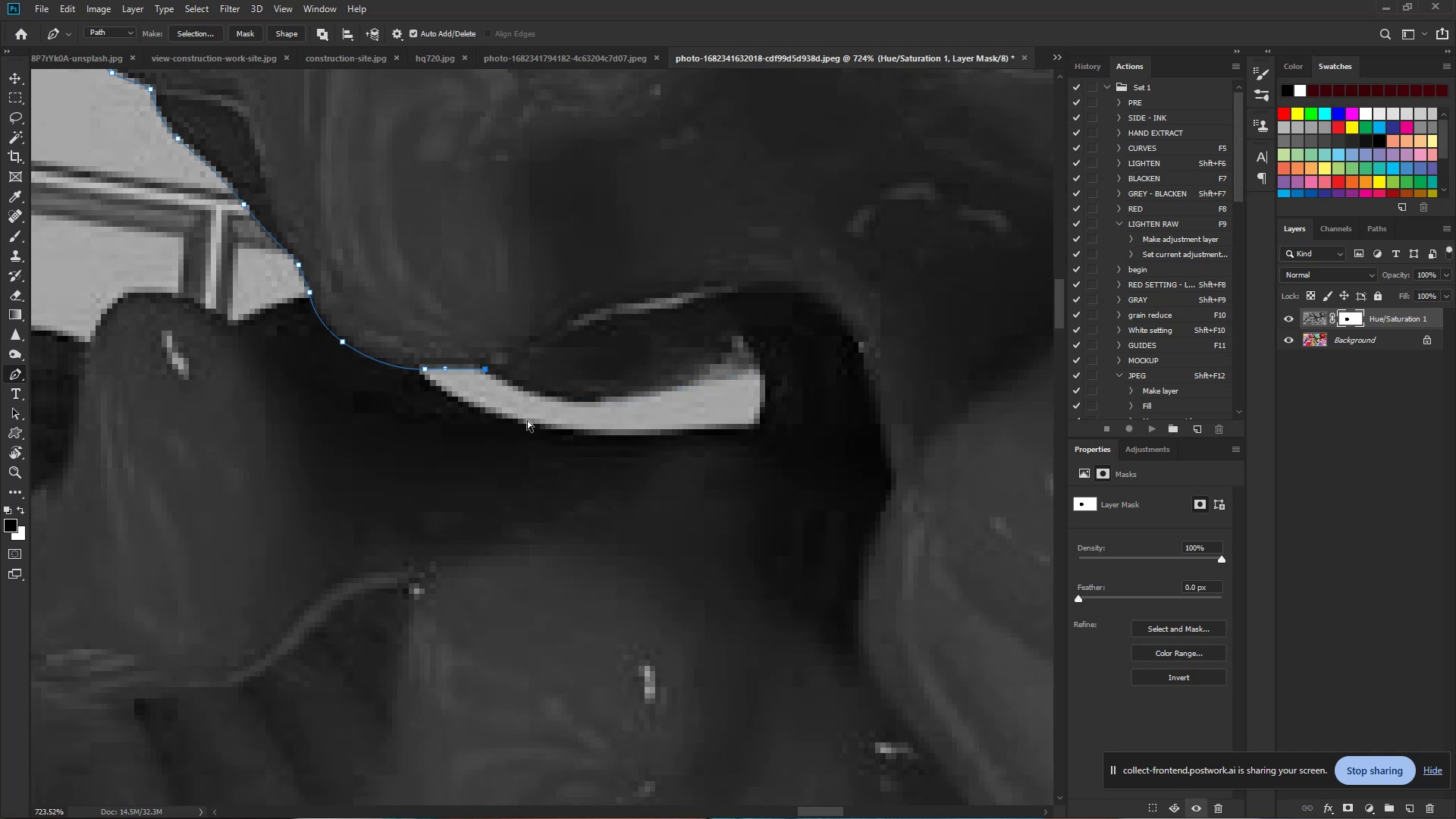 
key(Control+Z)
 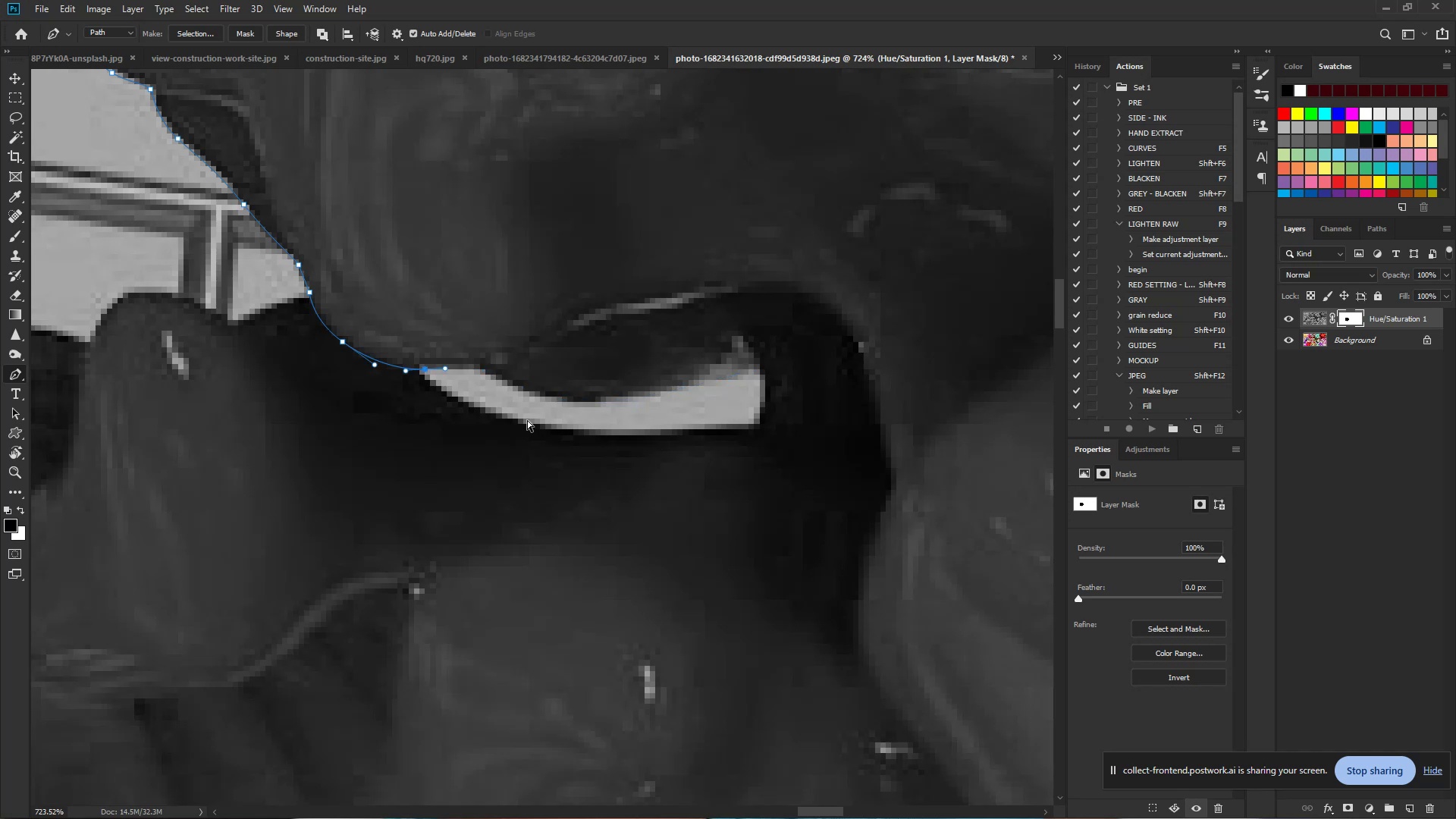 
key(Control+Z)
 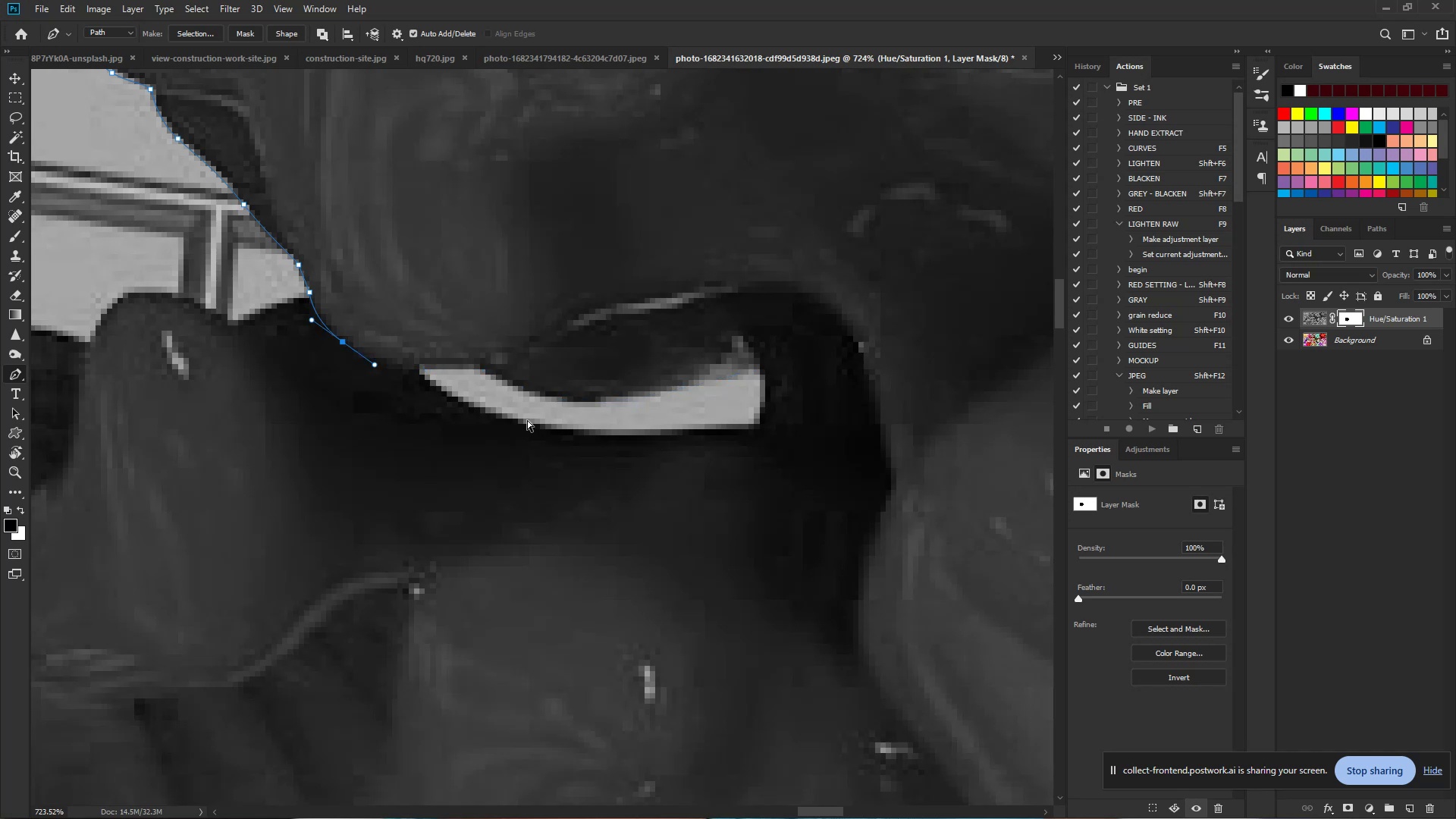 
key(Control+Z)
 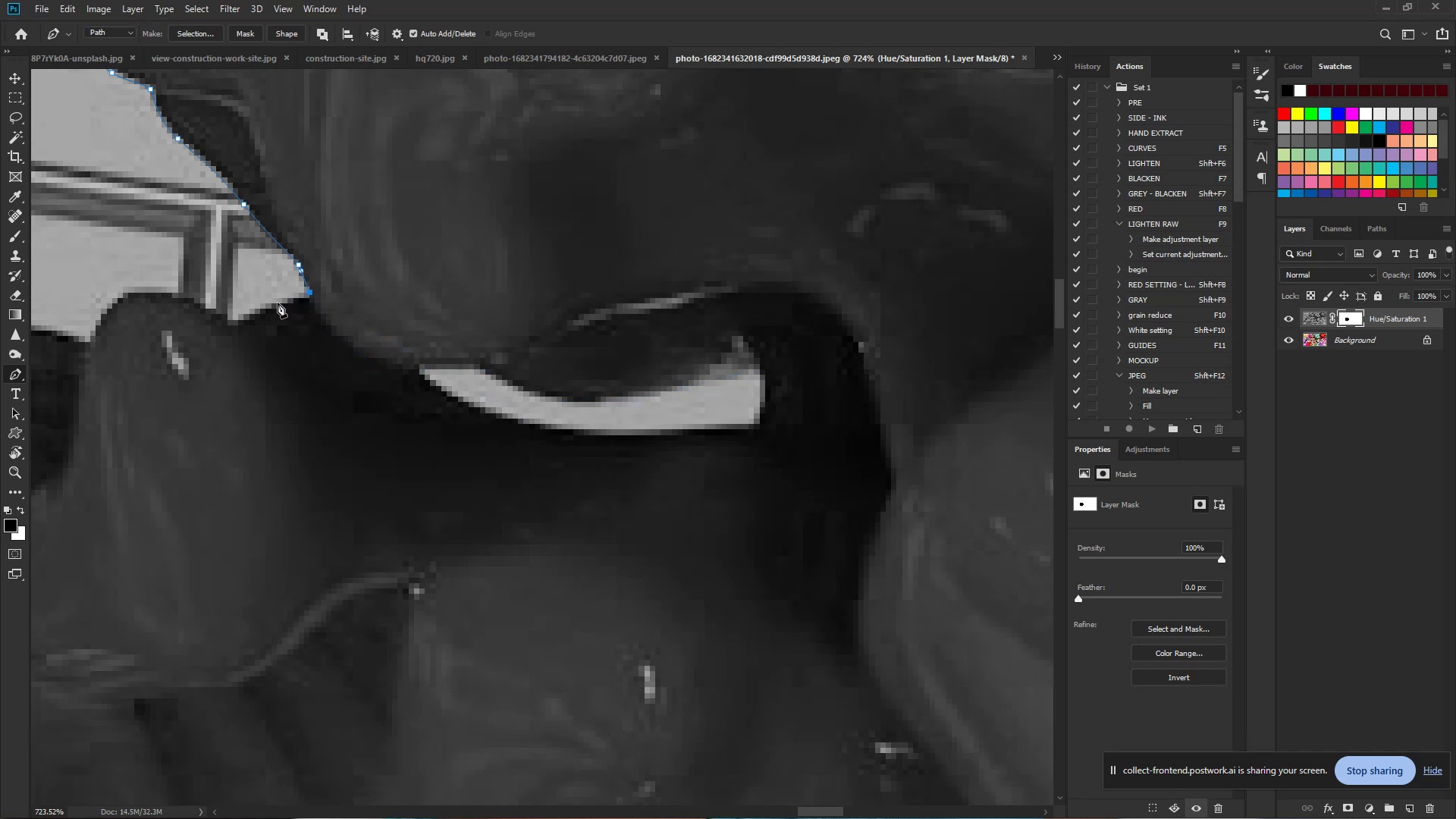 
left_click_drag(start_coordinate=[264, 309], to_coordinate=[253, 312])
 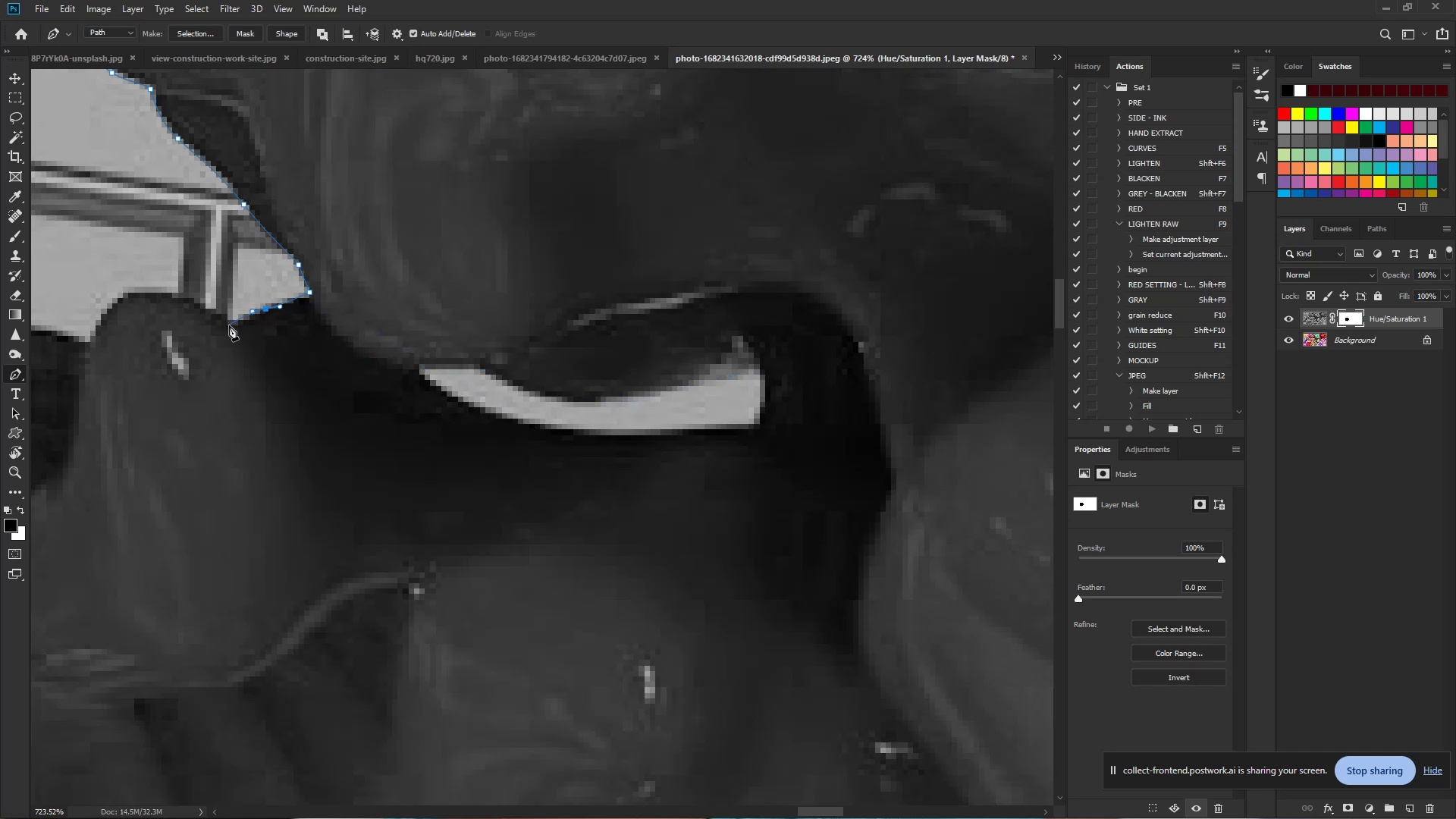 
left_click([230, 325])
 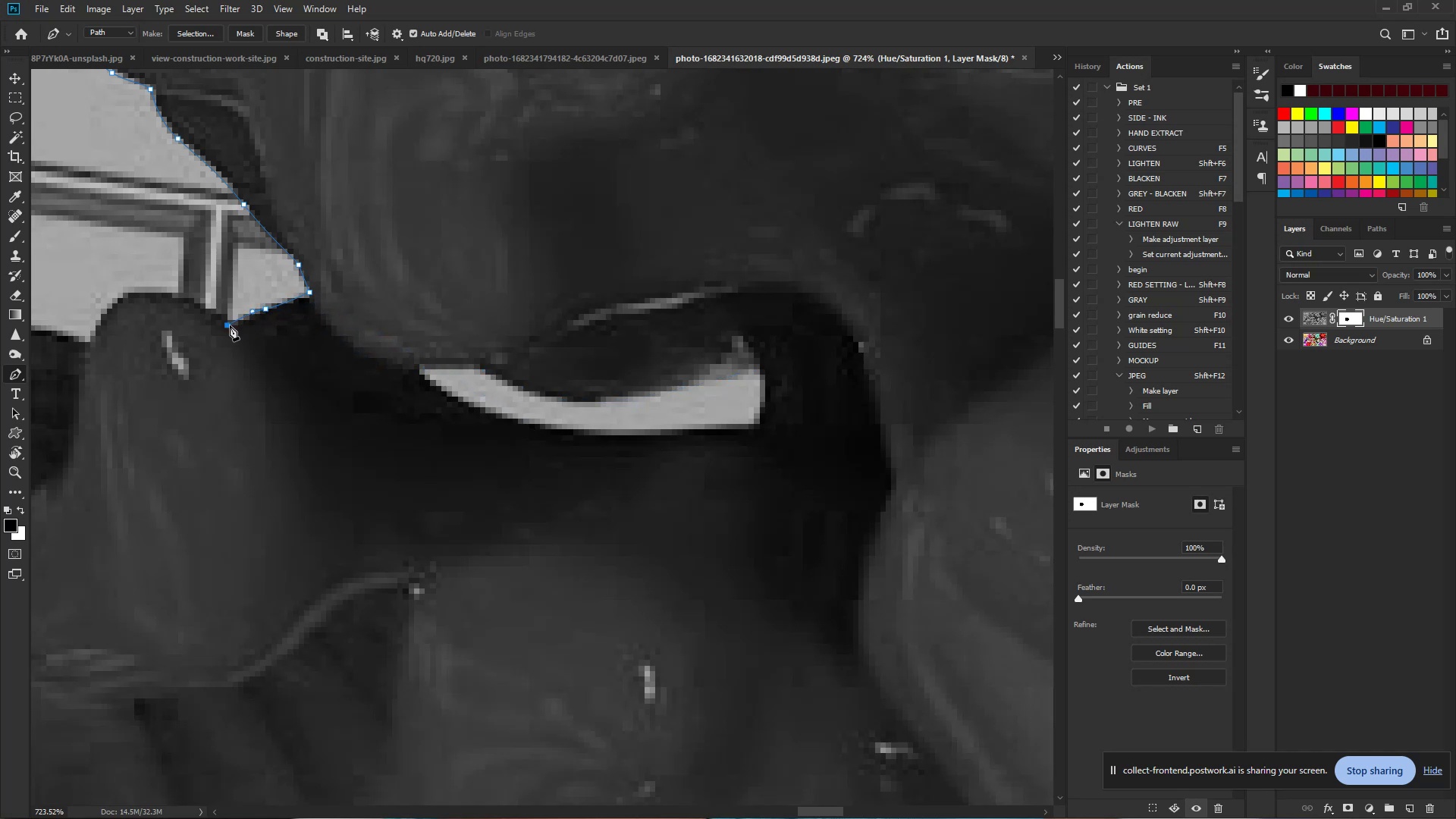 
hold_key(key=Space, duration=0.79)
 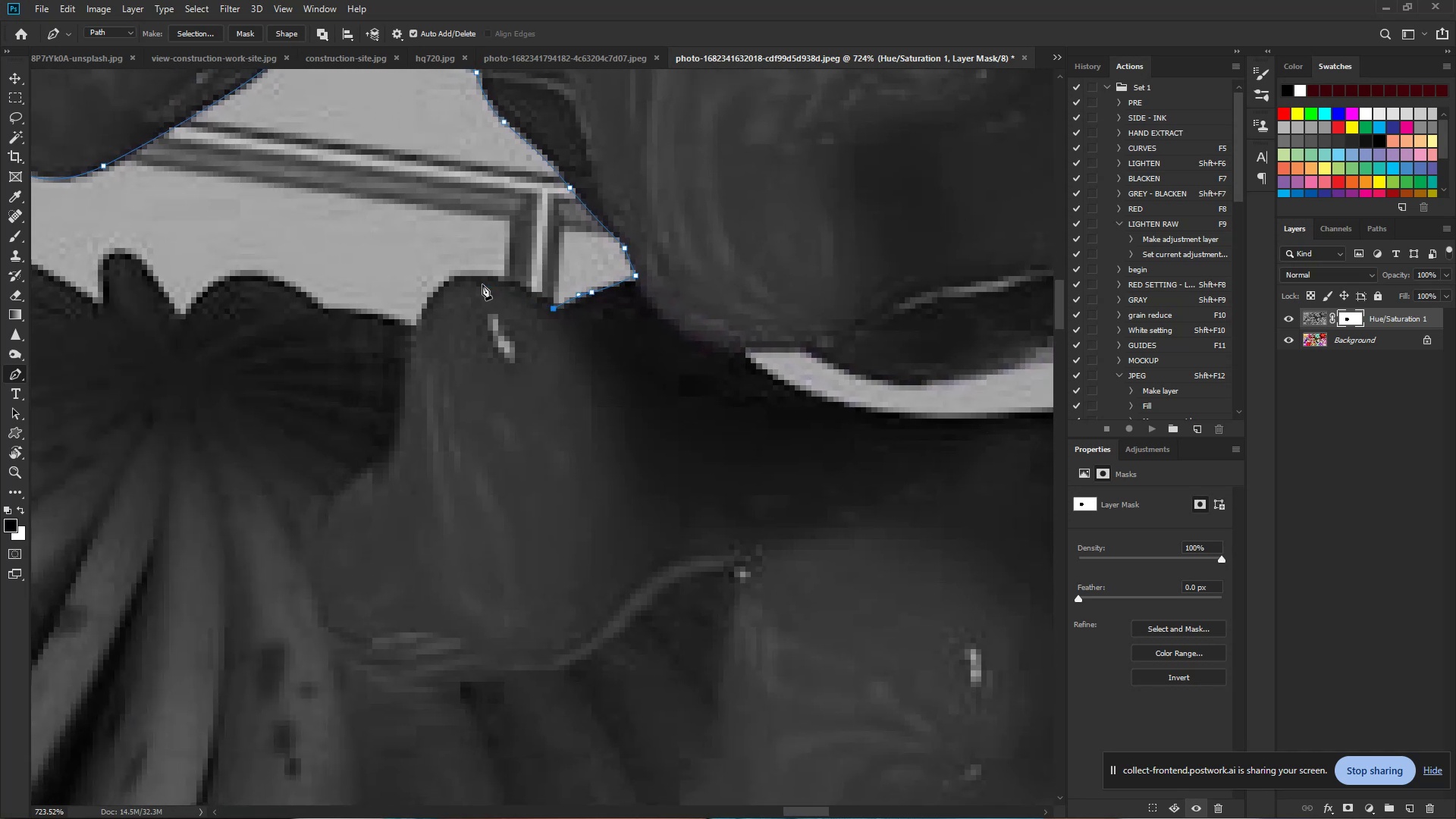 
left_click_drag(start_coordinate=[232, 324], to_coordinate=[558, 307])
 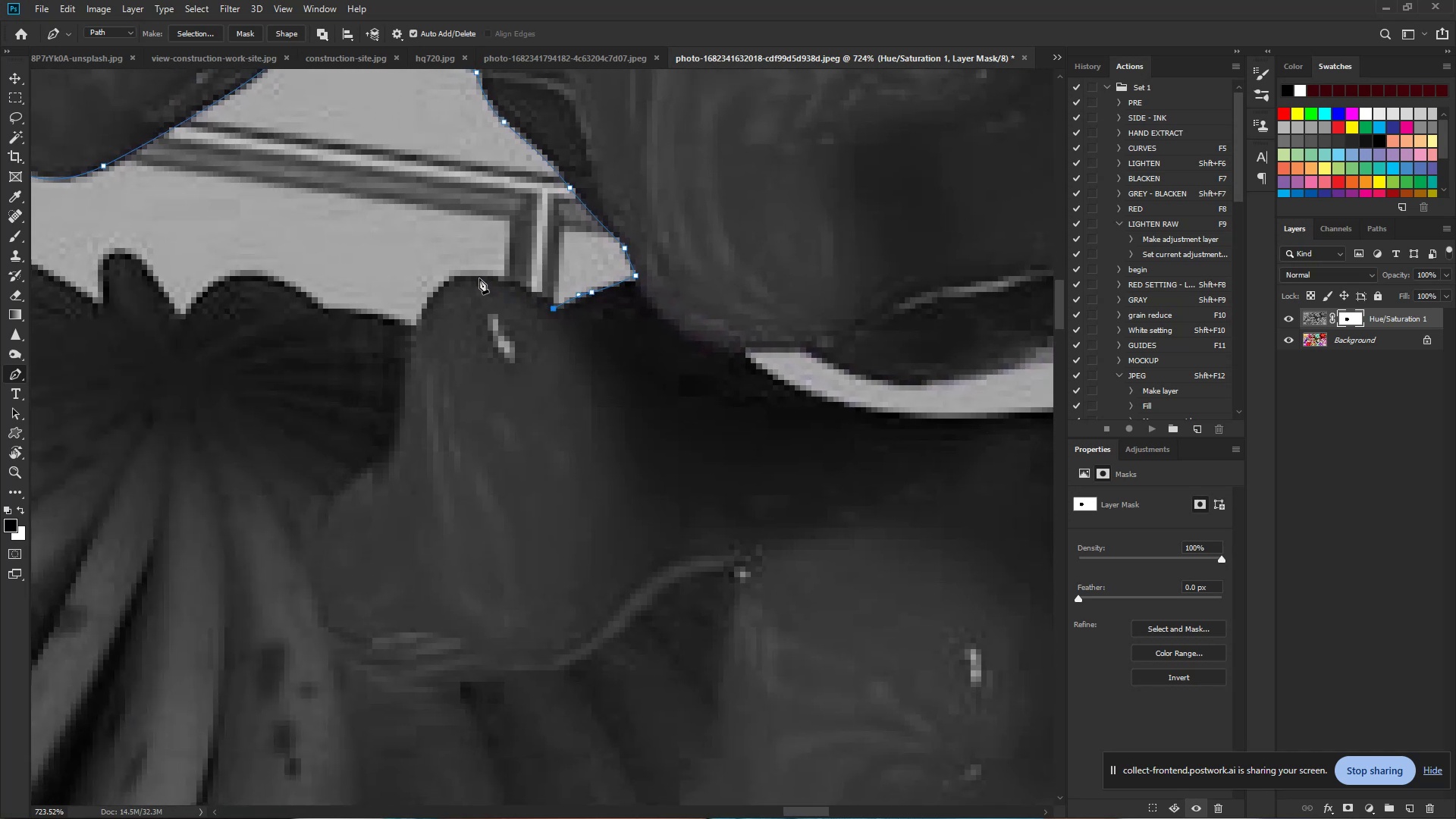 
left_click_drag(start_coordinate=[476, 277], to_coordinate=[438, 275])
 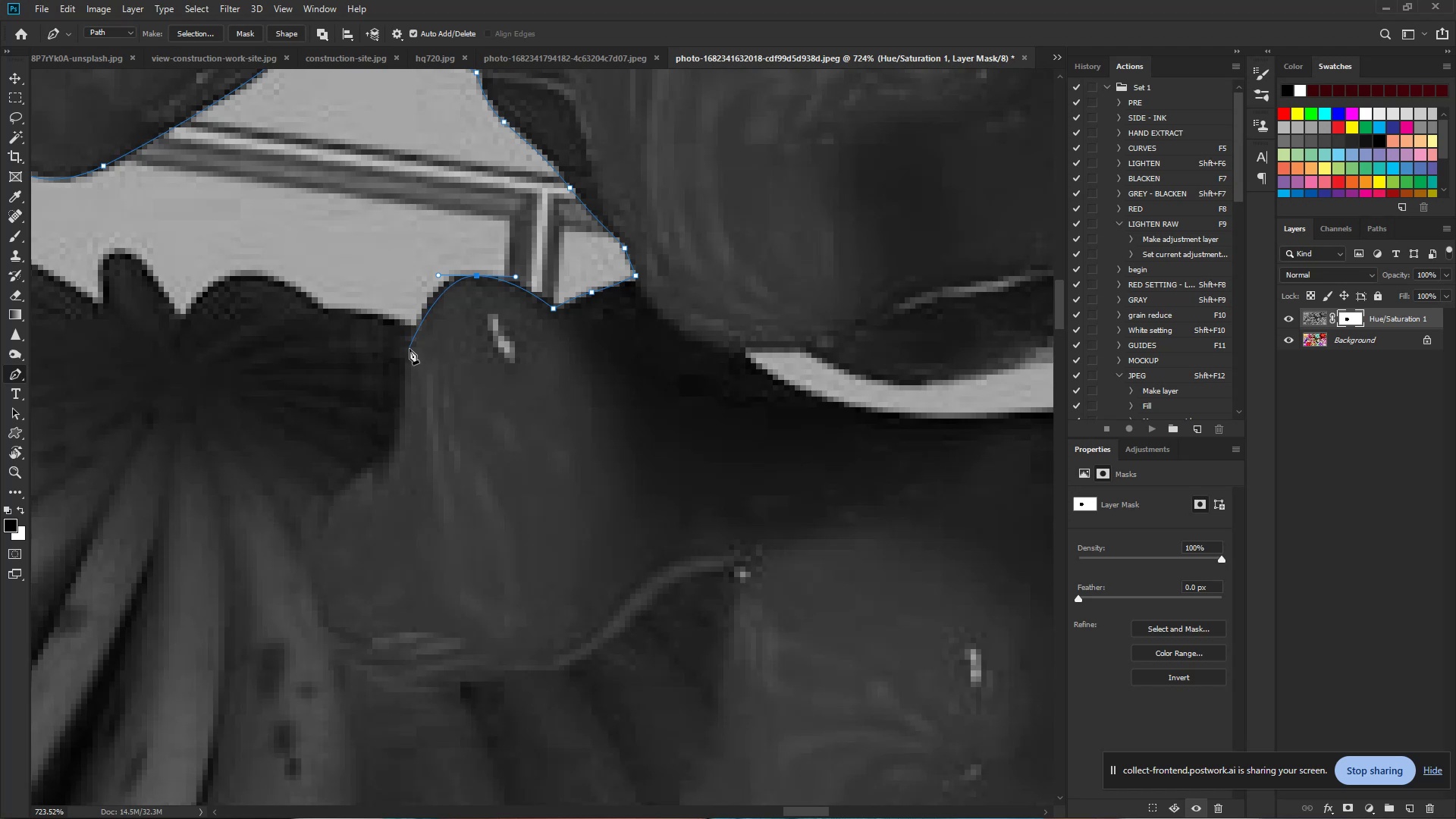 
left_click_drag(start_coordinate=[410, 351], to_coordinate=[406, 372])
 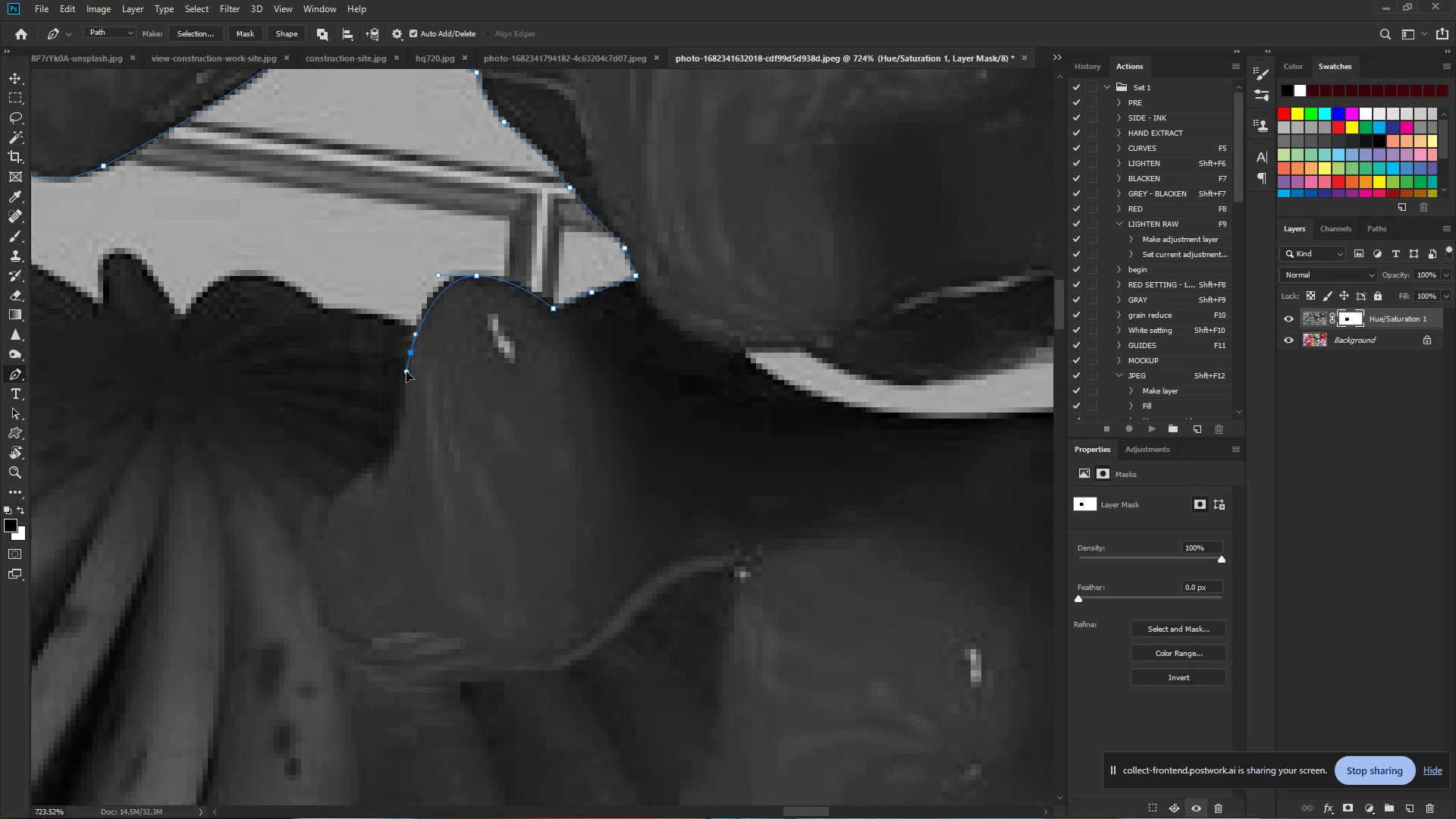 
key(Control+Z)
 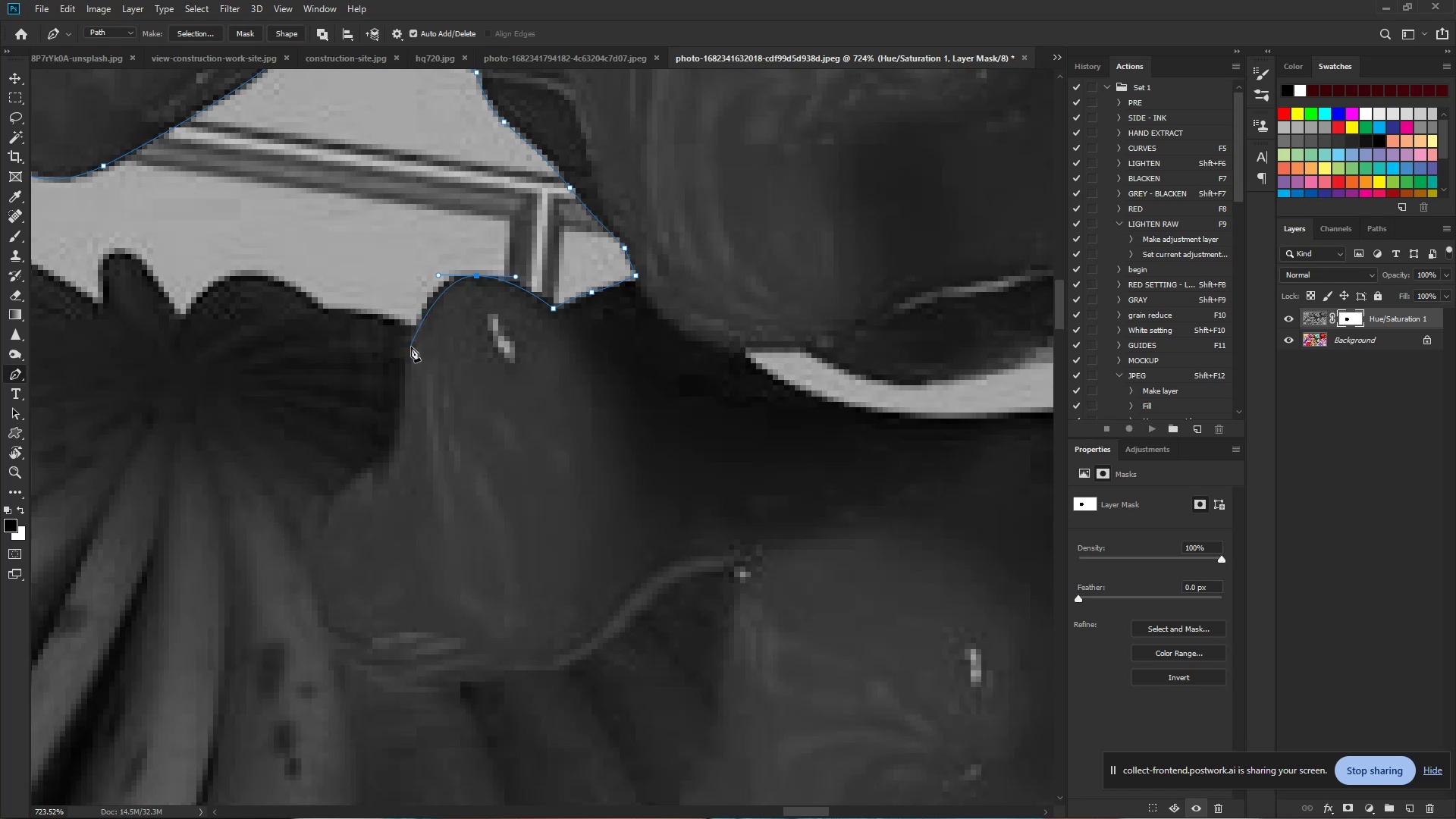 
left_click_drag(start_coordinate=[408, 347], to_coordinate=[408, 362])
 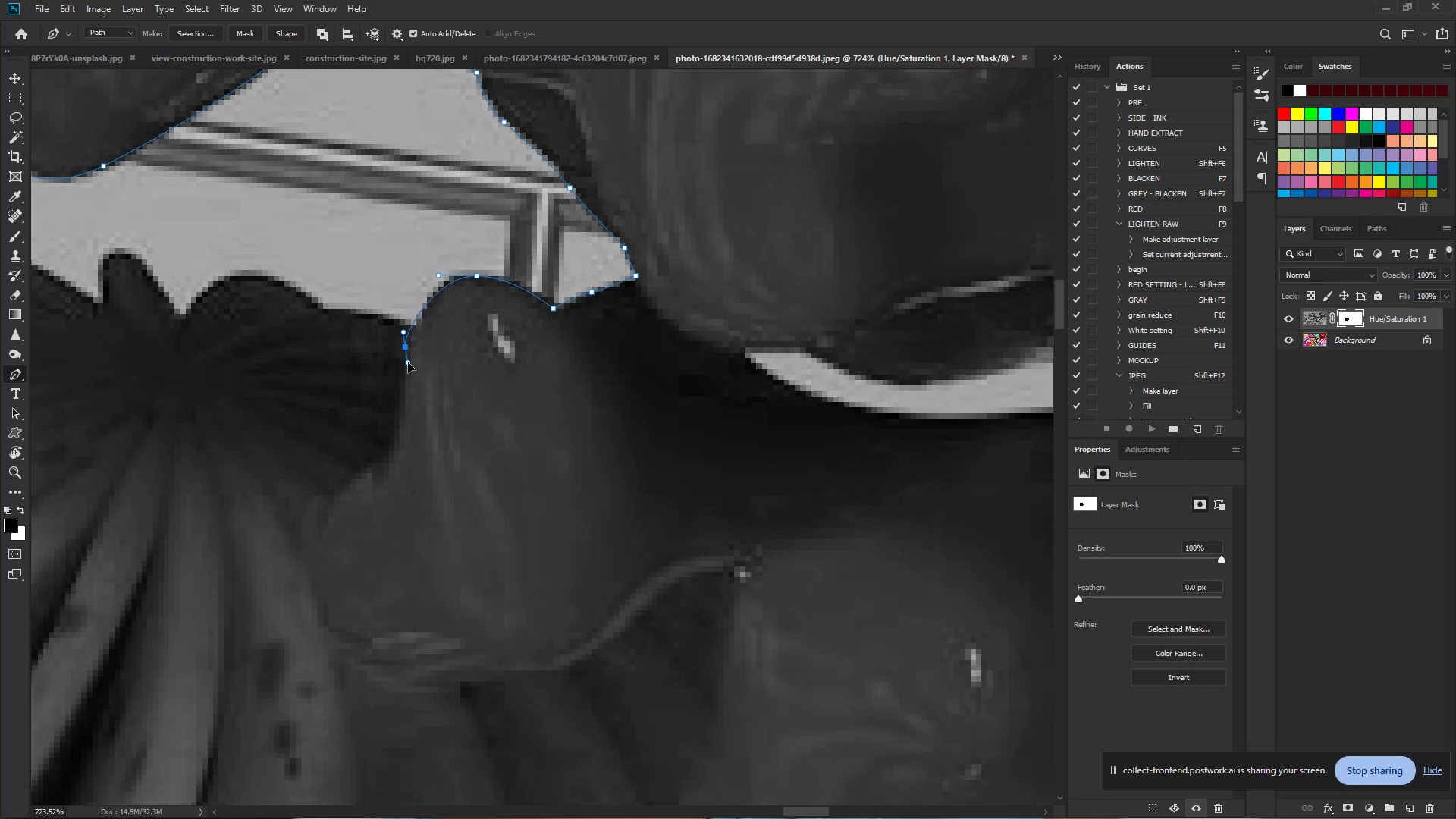 
key(Control+Z)
 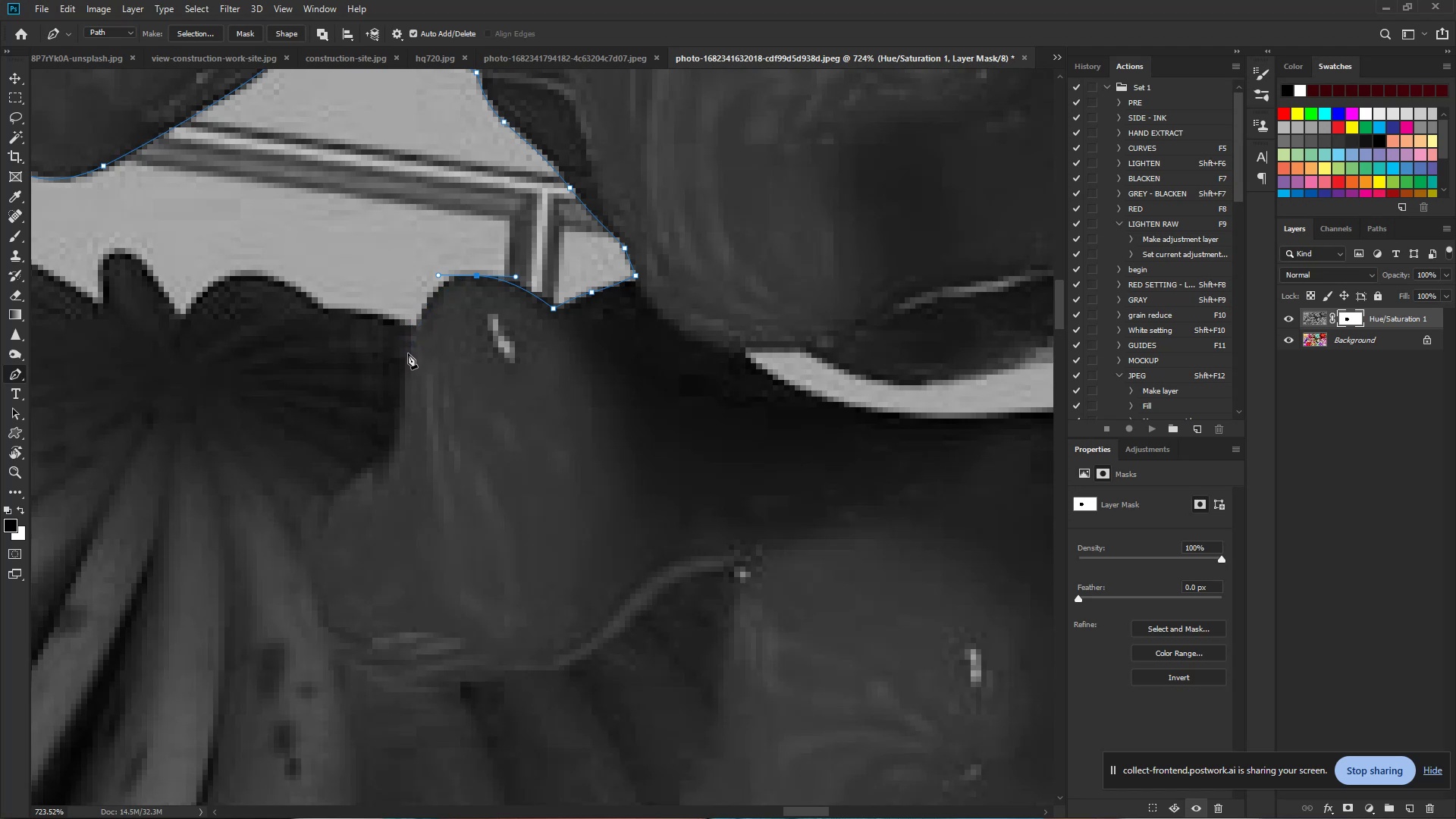 
left_click_drag(start_coordinate=[411, 343], to_coordinate=[403, 377])
 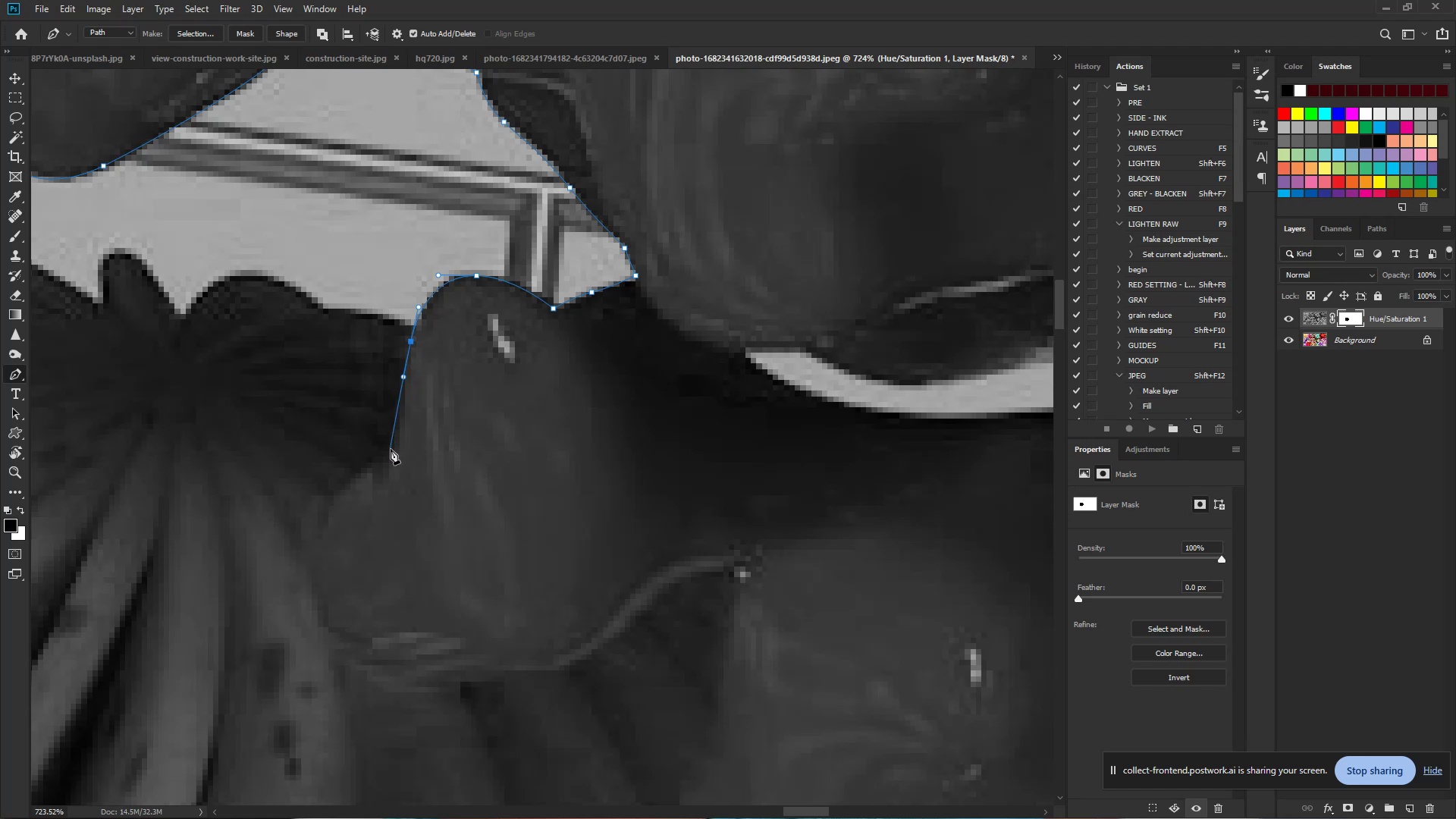 
wait(7.43)
 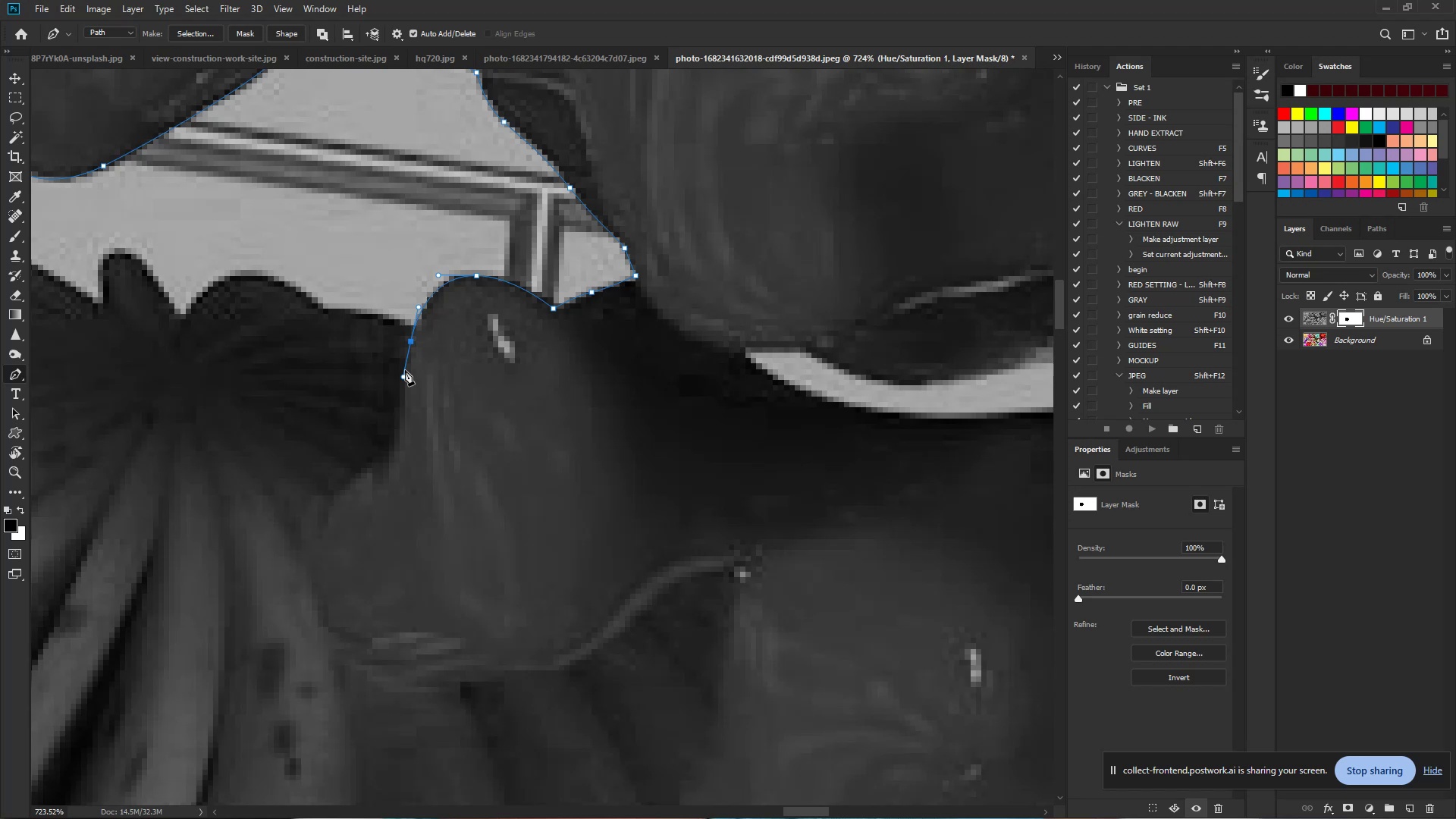 
left_click_drag(start_coordinate=[391, 449], to_coordinate=[381, 459])
 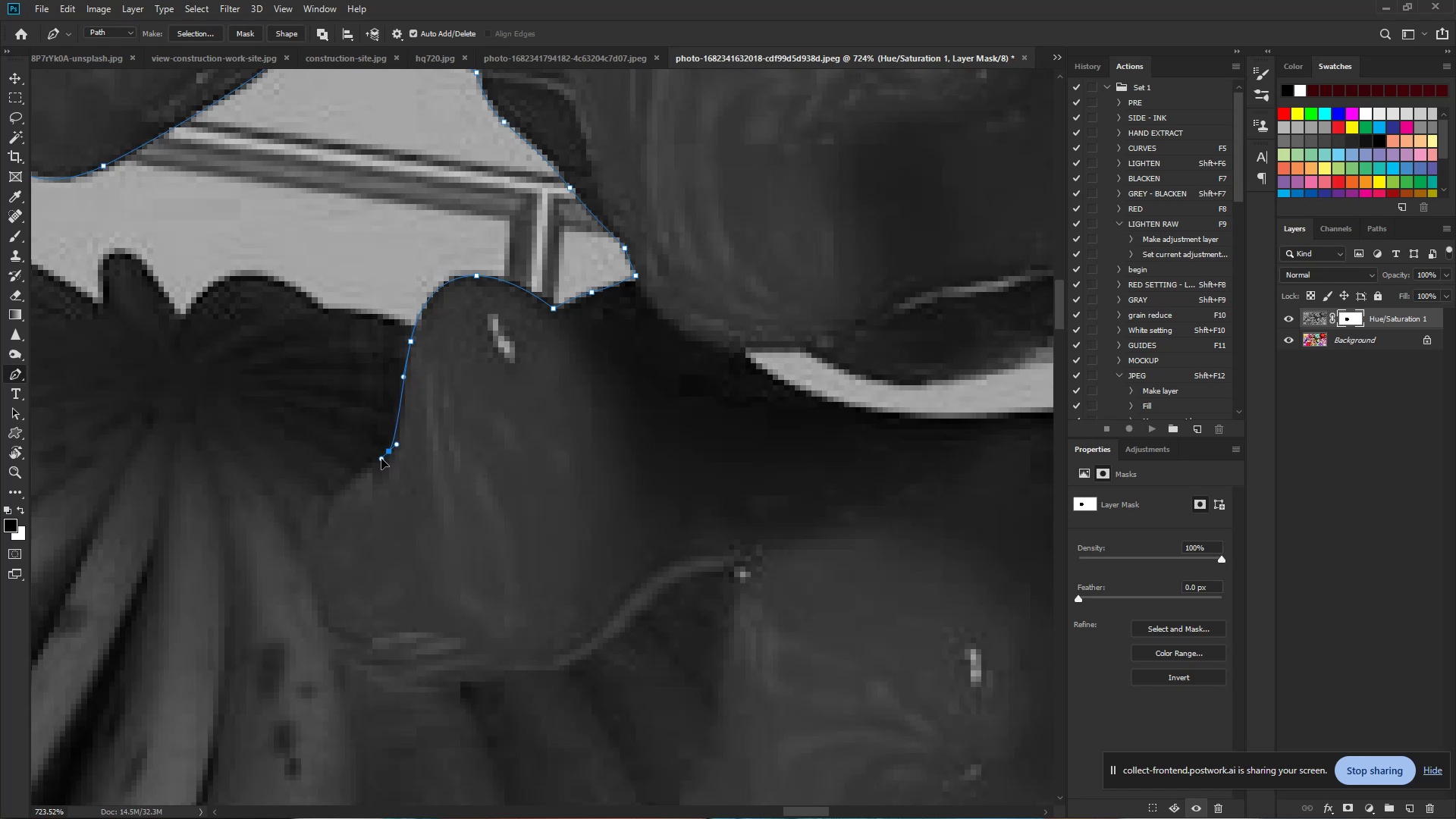 
hold_key(key=Space, duration=0.86)
 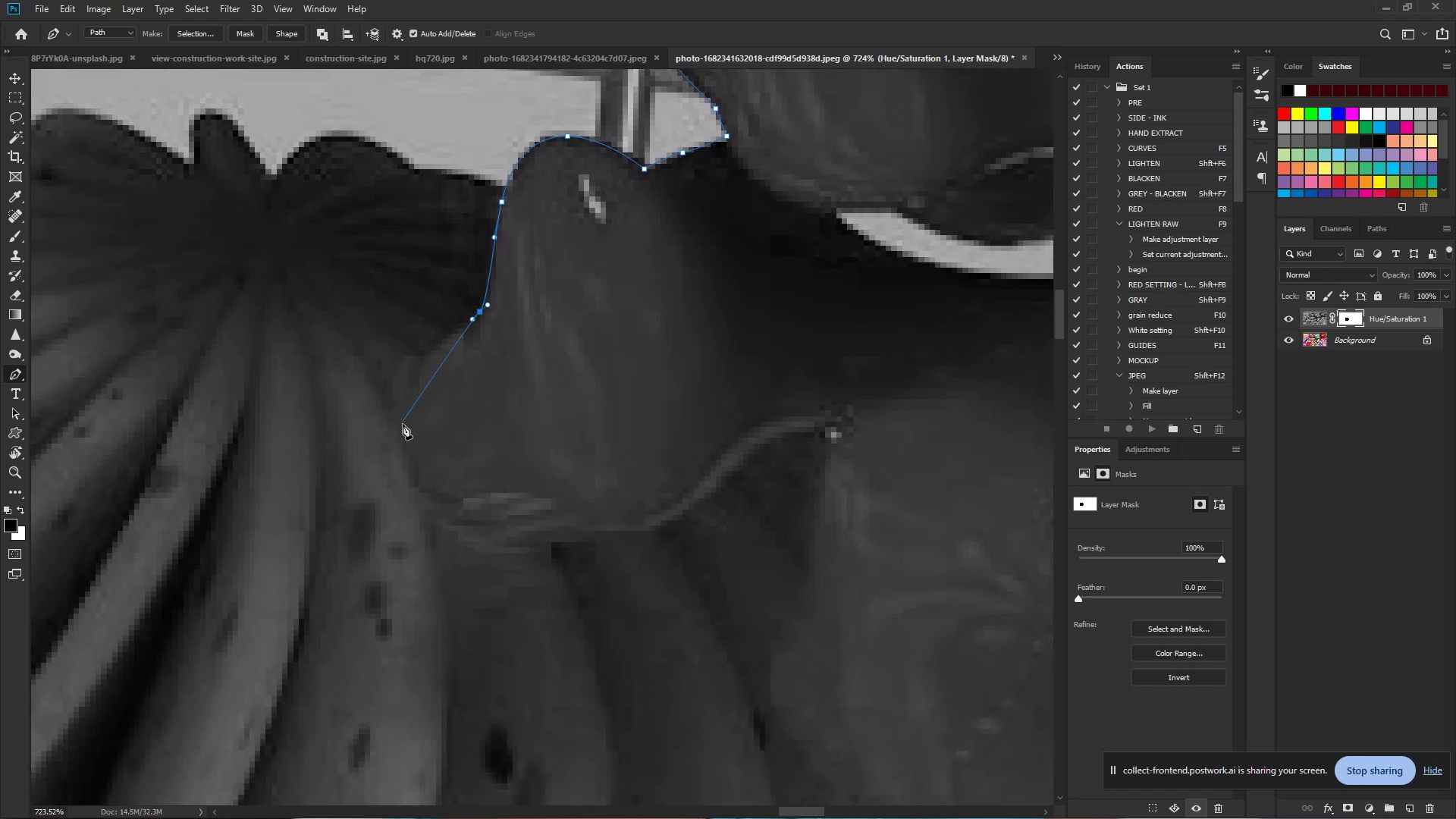 
left_click_drag(start_coordinate=[381, 459], to_coordinate=[472, 319])
 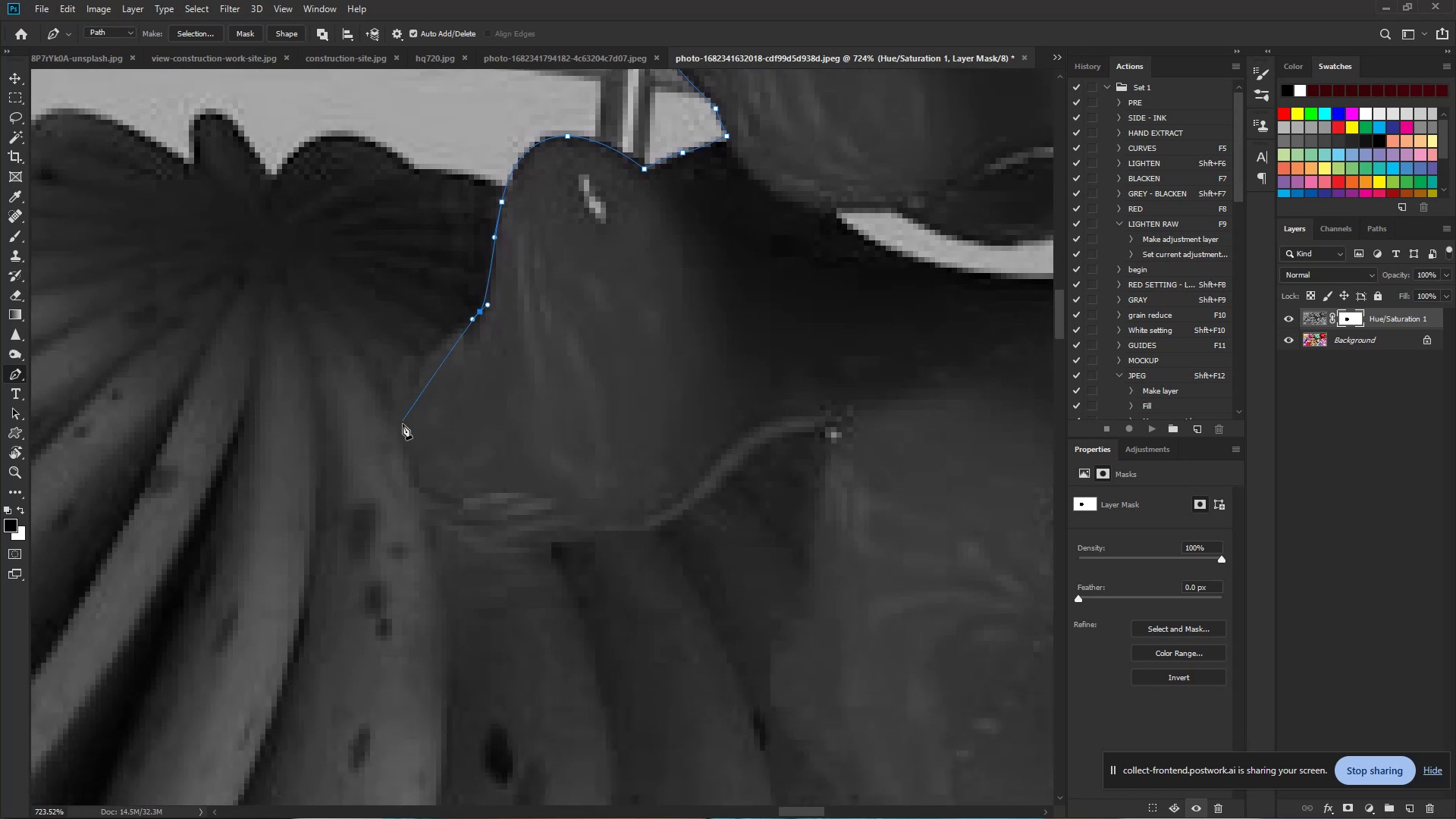 
left_click_drag(start_coordinate=[403, 425], to_coordinate=[400, 487])
 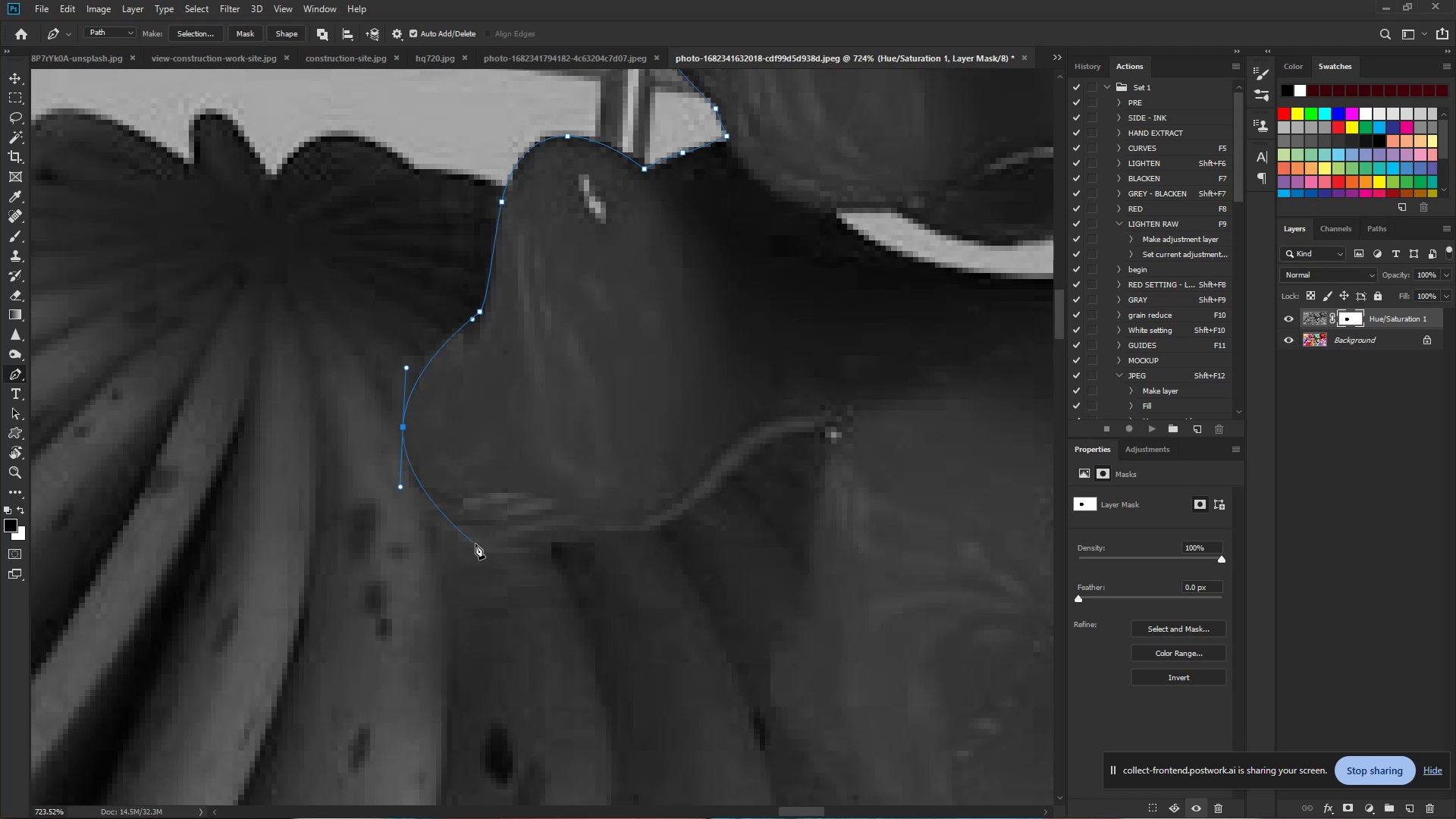 
key(Control+Space)
 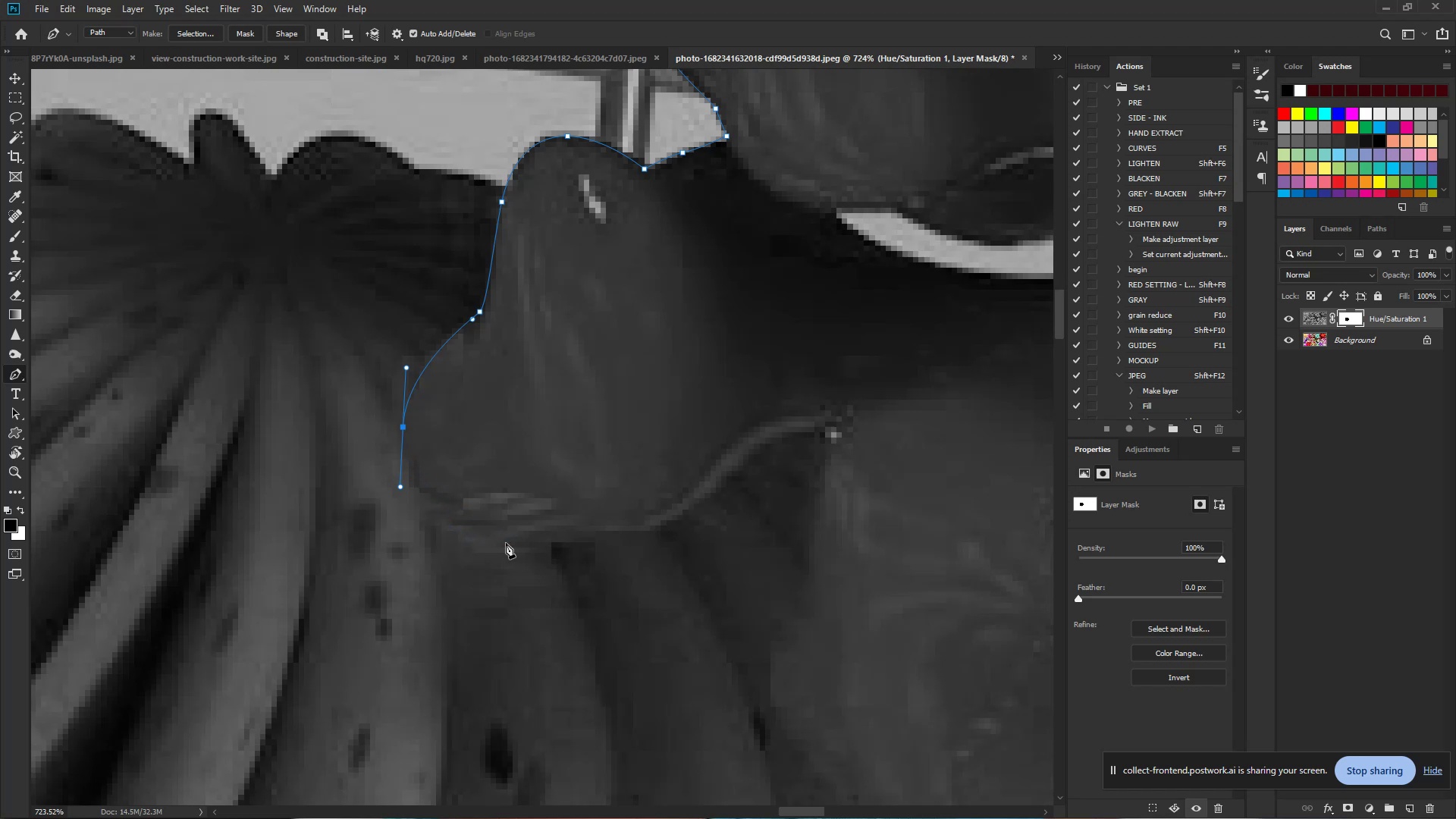 
left_click_drag(start_coordinate=[499, 541], to_coordinate=[532, 548])
 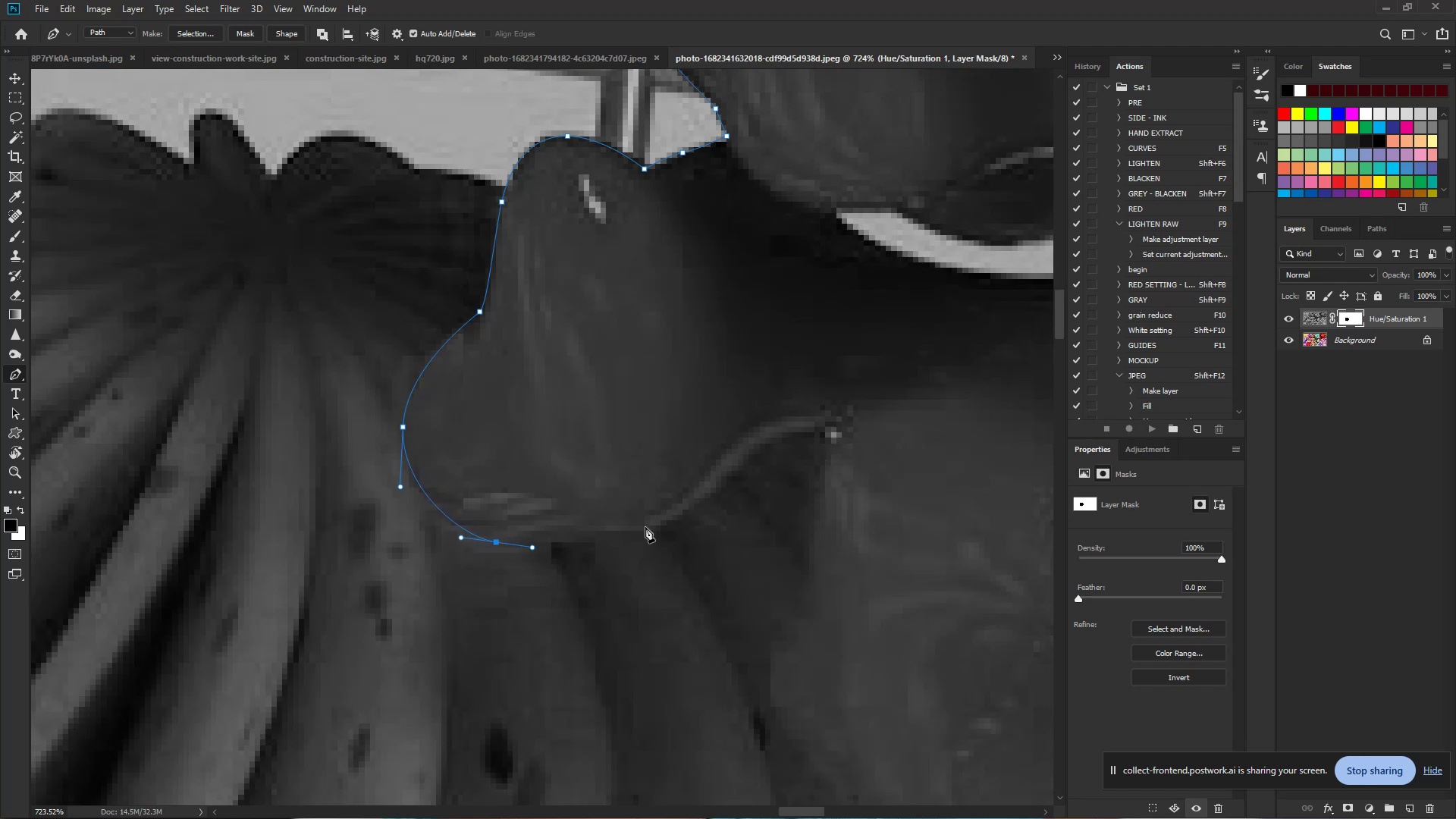 
left_click_drag(start_coordinate=[652, 527], to_coordinate=[672, 522])
 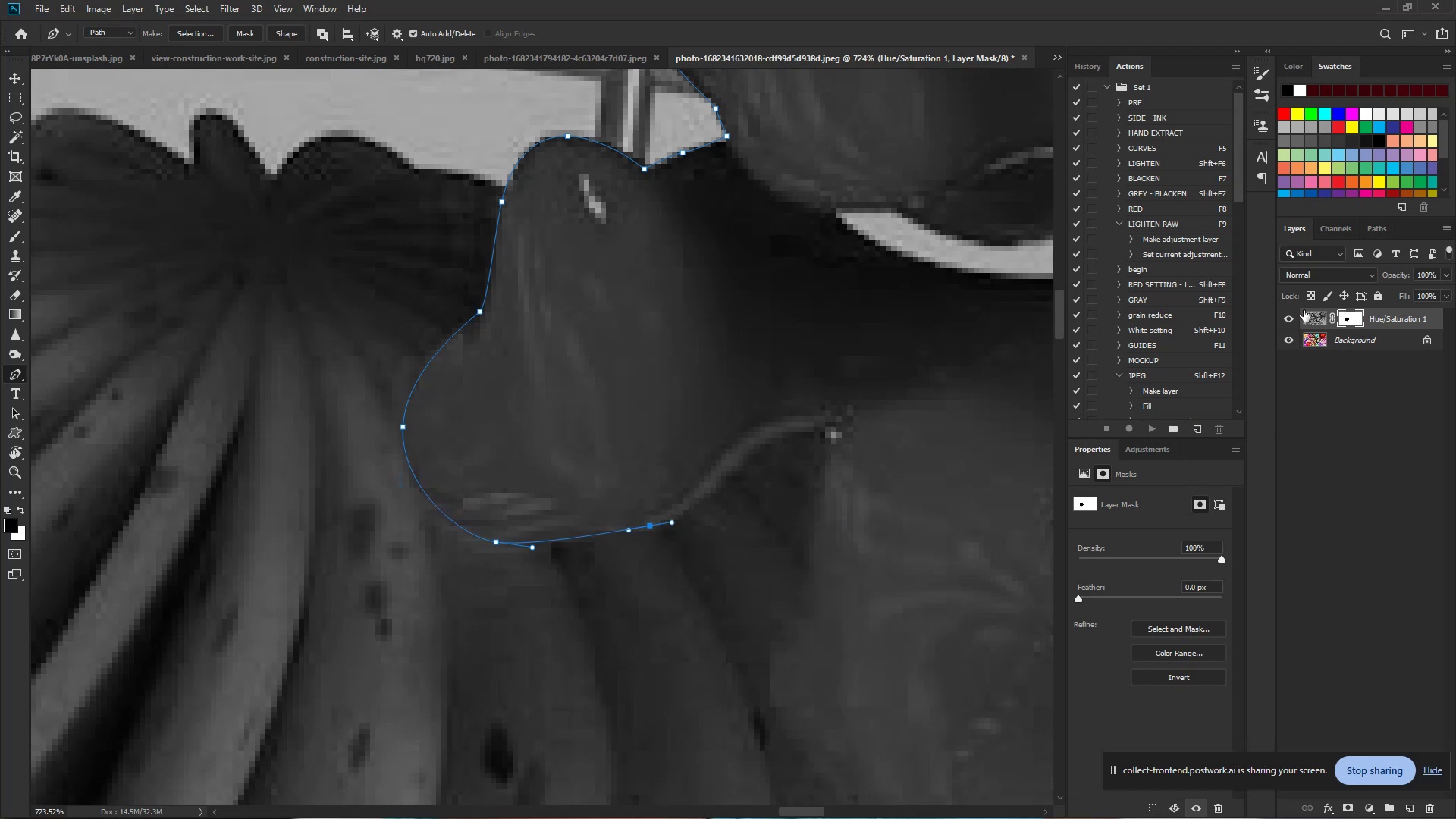 
left_click([1288, 319])
 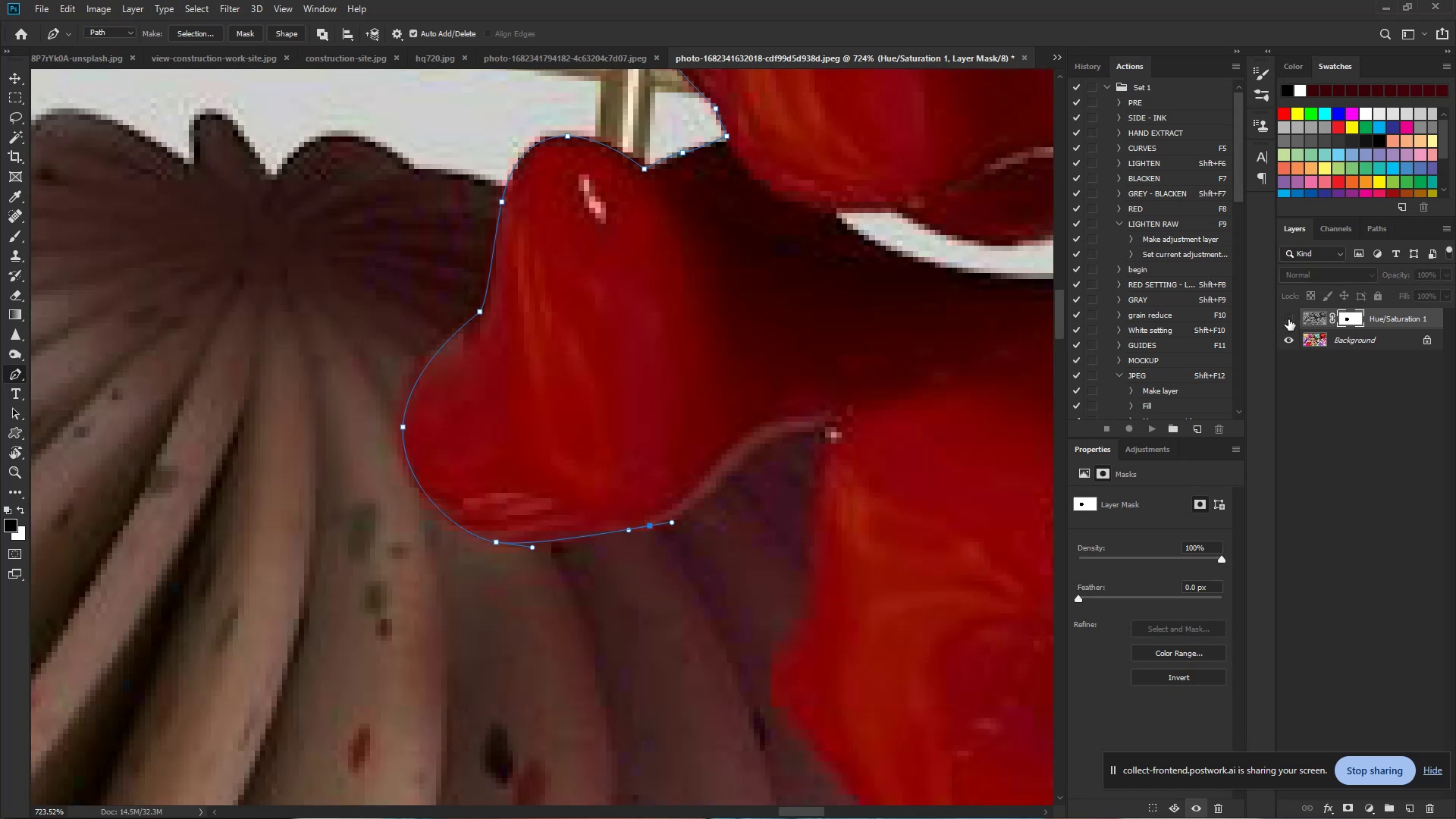 
left_click([1288, 319])
 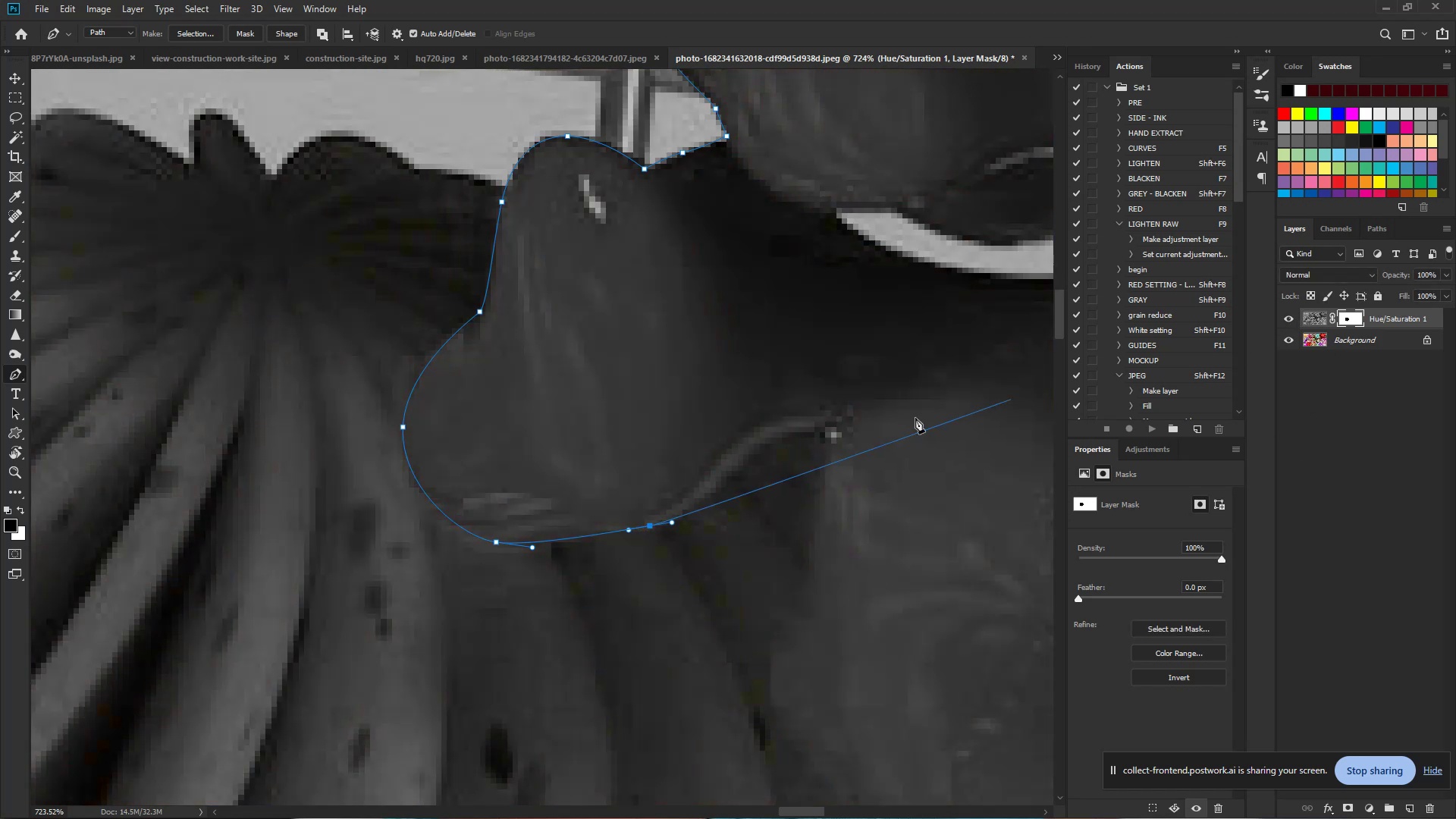 
key(Control+Z)
 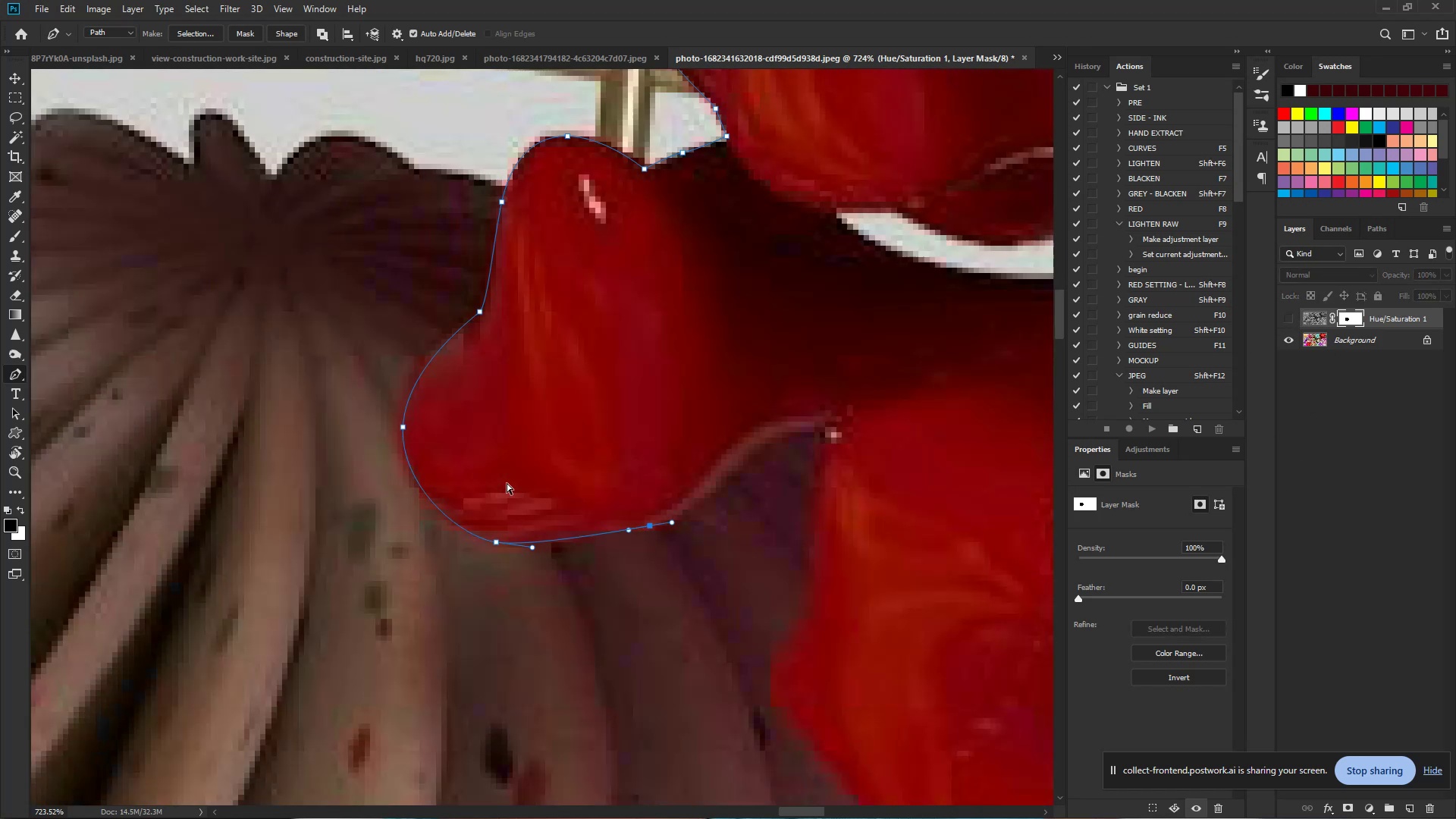 
key(Control+Z)
 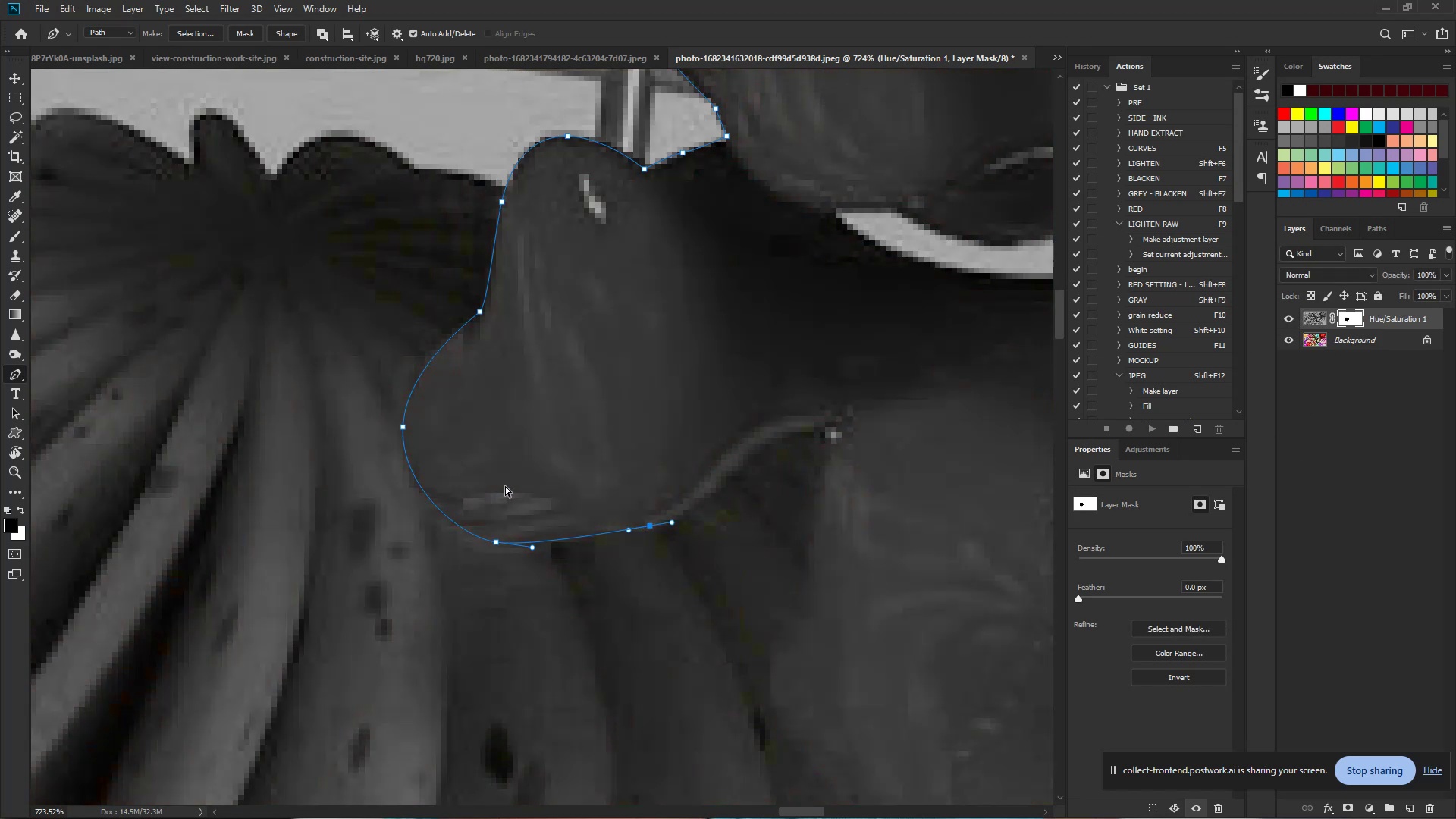 
key(Control+Z)
 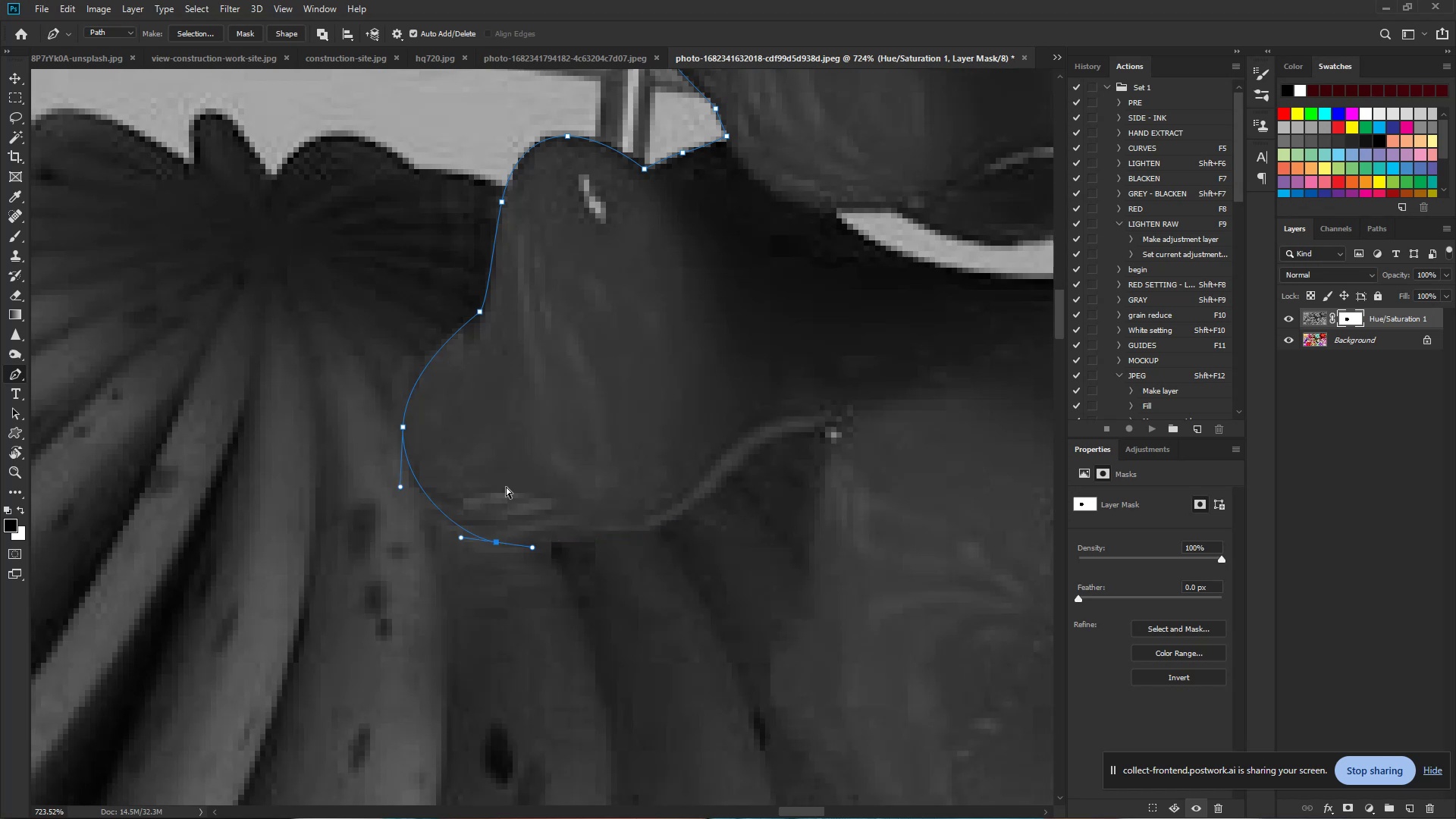 
key(Control+Z)
 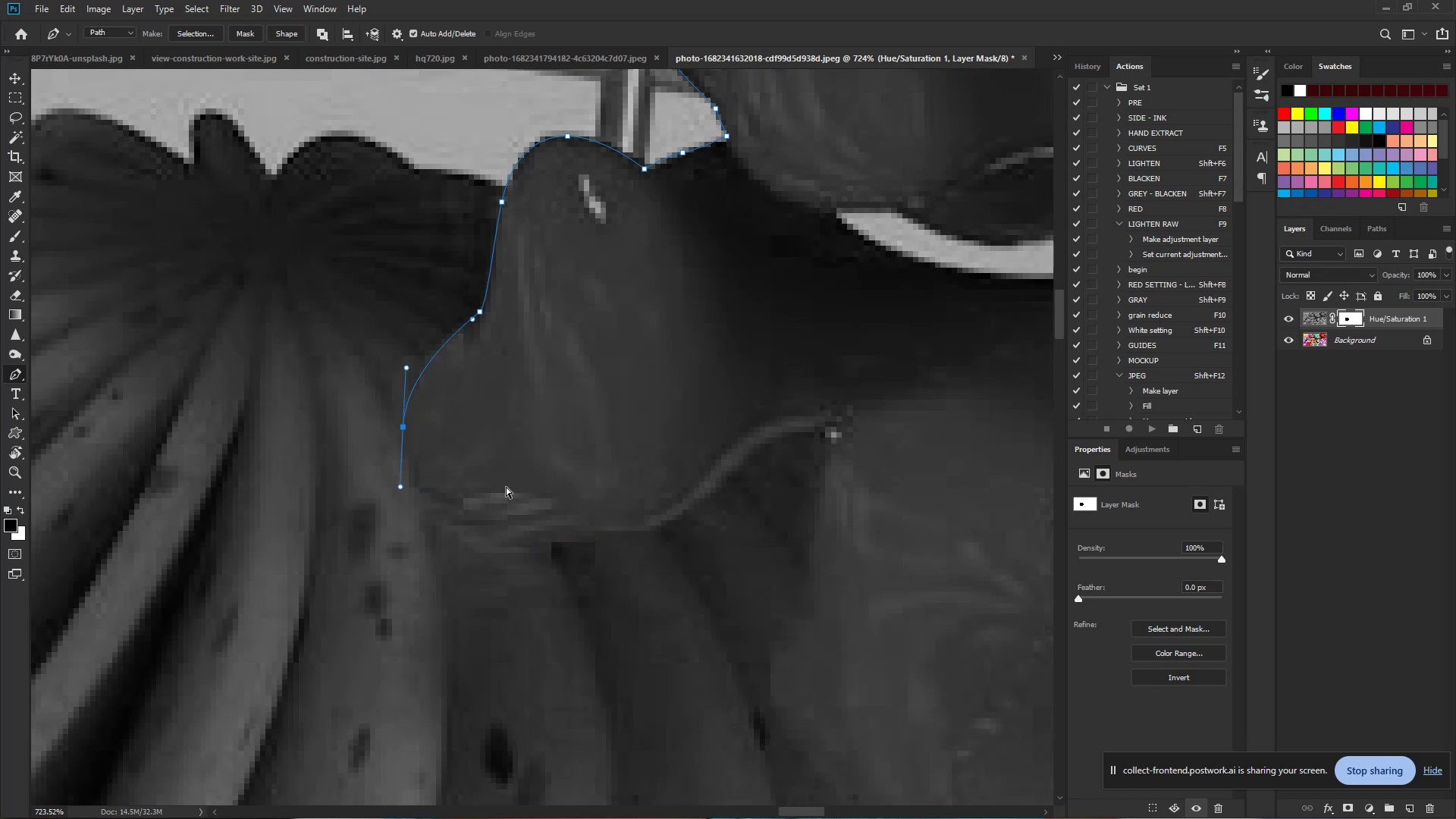 
key(Control+Z)
 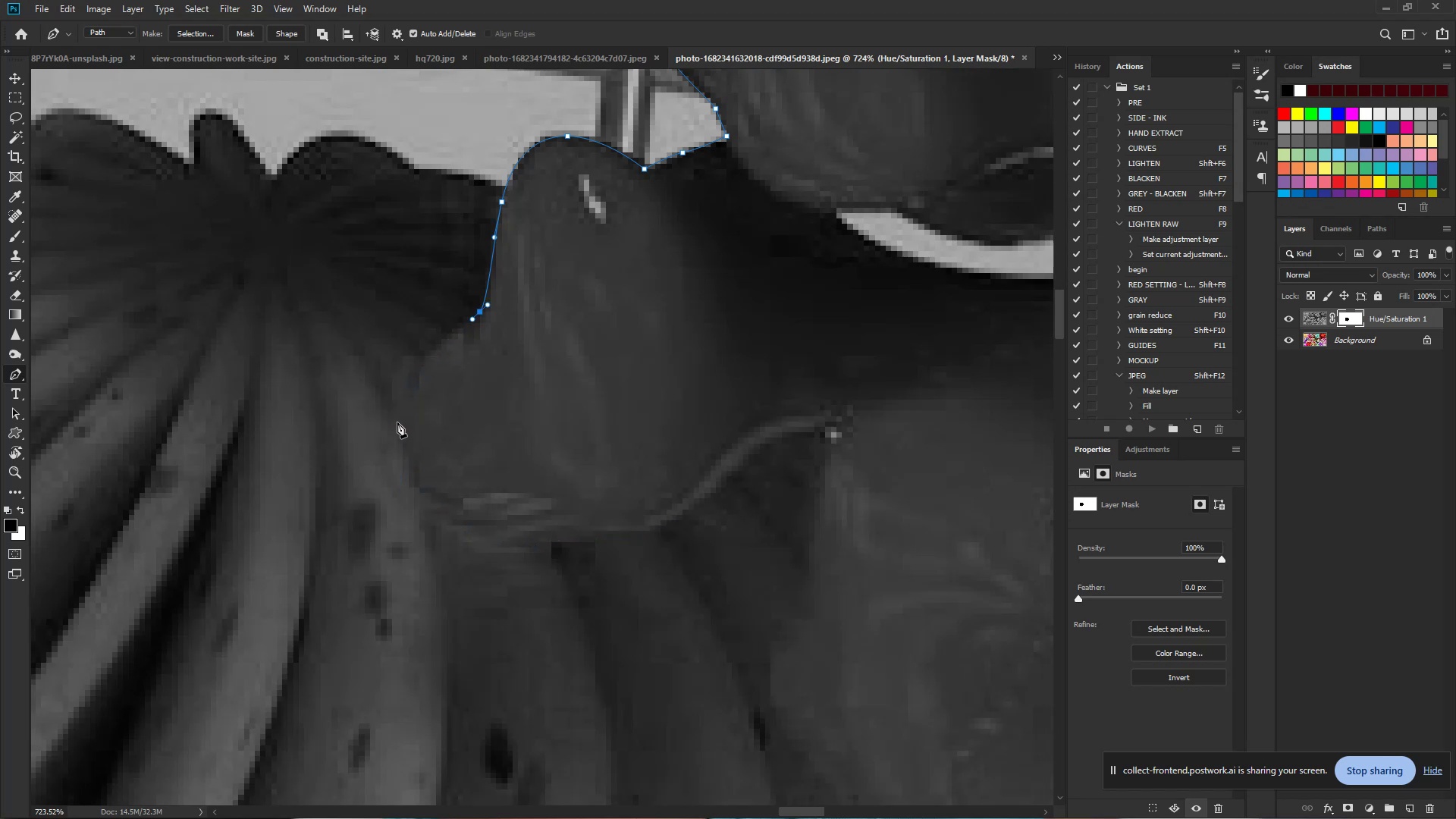 
left_click_drag(start_coordinate=[398, 420], to_coordinate=[400, 488])
 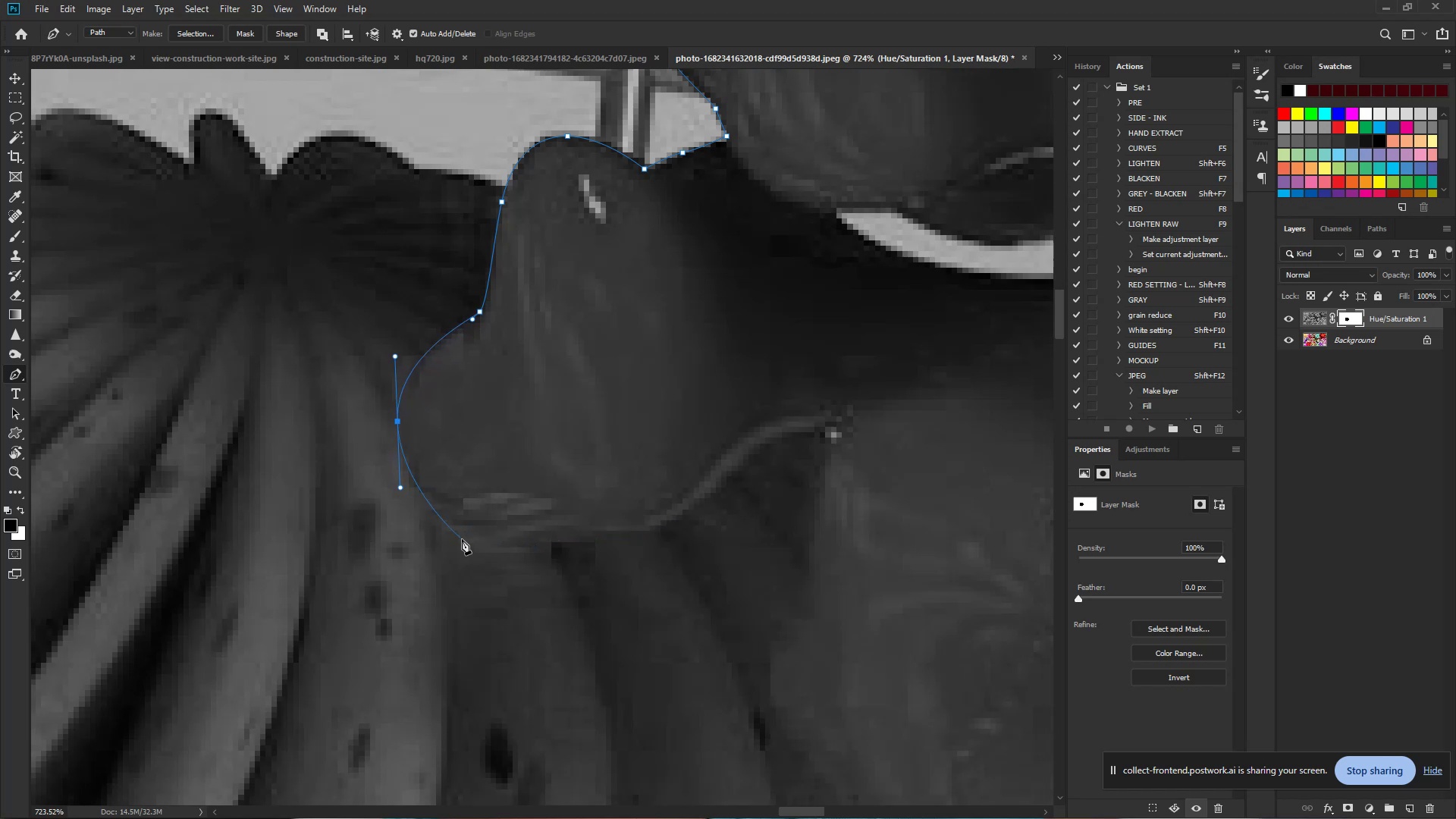 
left_click_drag(start_coordinate=[466, 541], to_coordinate=[500, 559])
 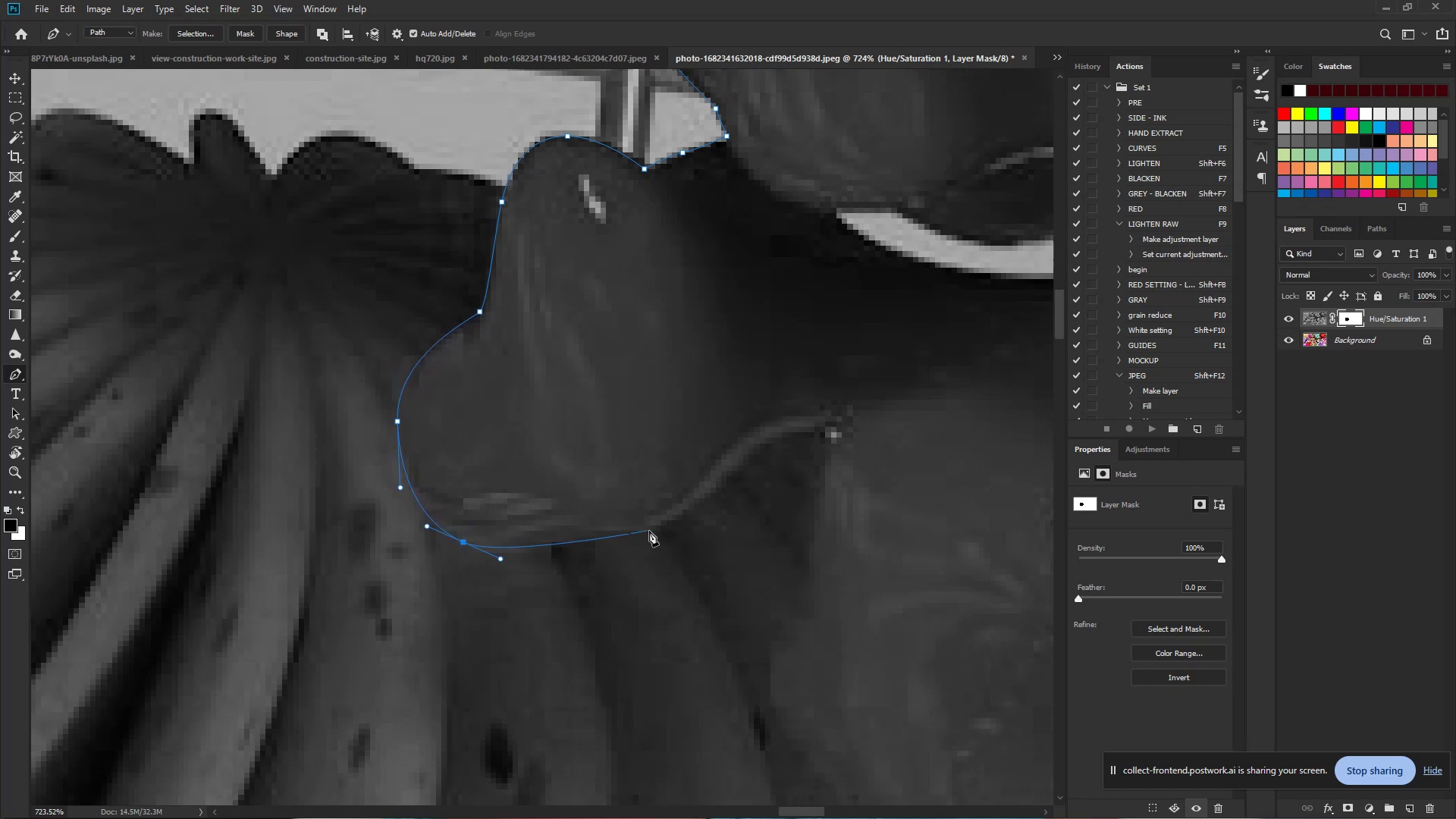 
left_click_drag(start_coordinate=[657, 529], to_coordinate=[662, 529])
 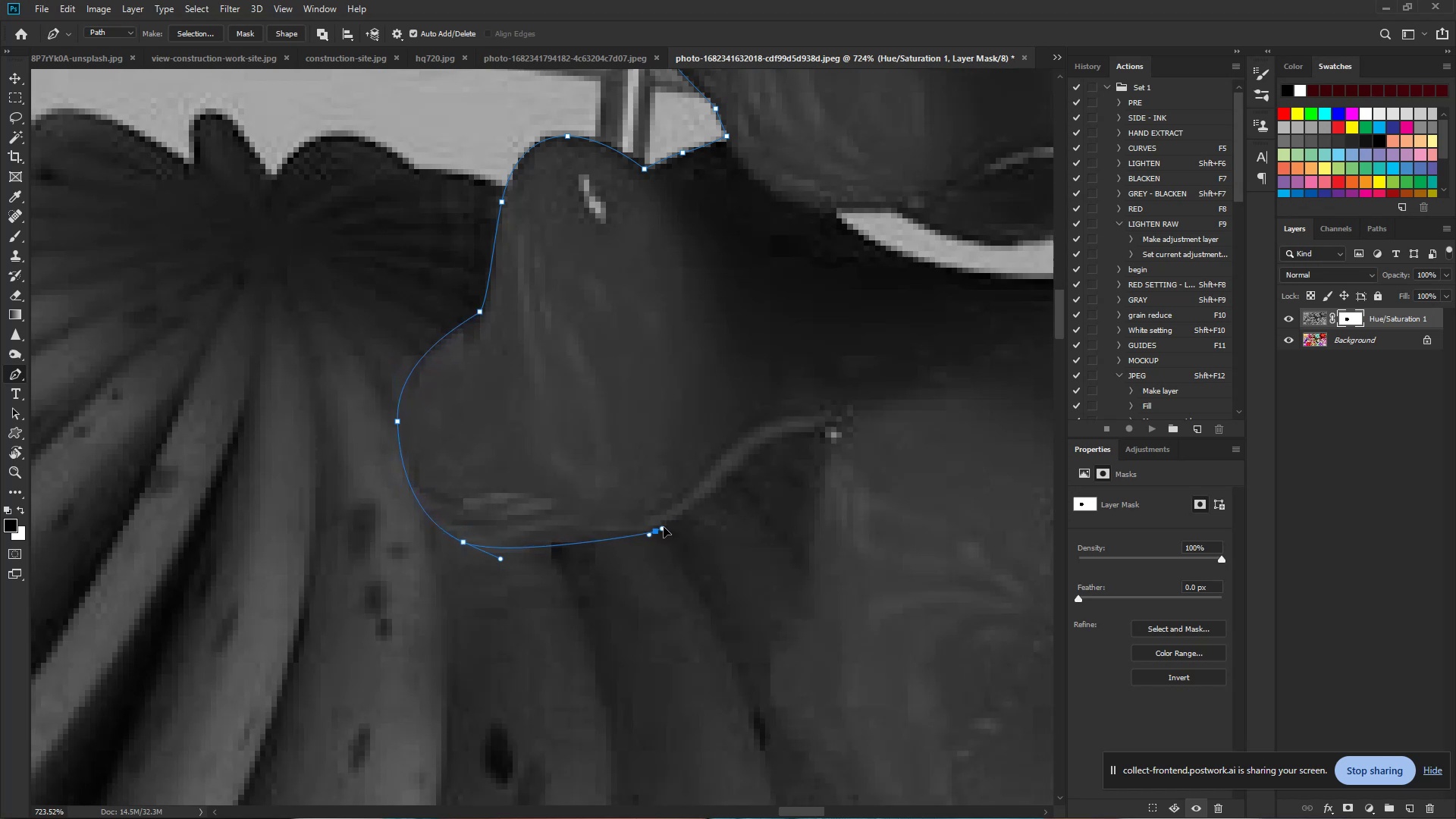 
left_click_drag(start_coordinate=[667, 527], to_coordinate=[672, 526])
 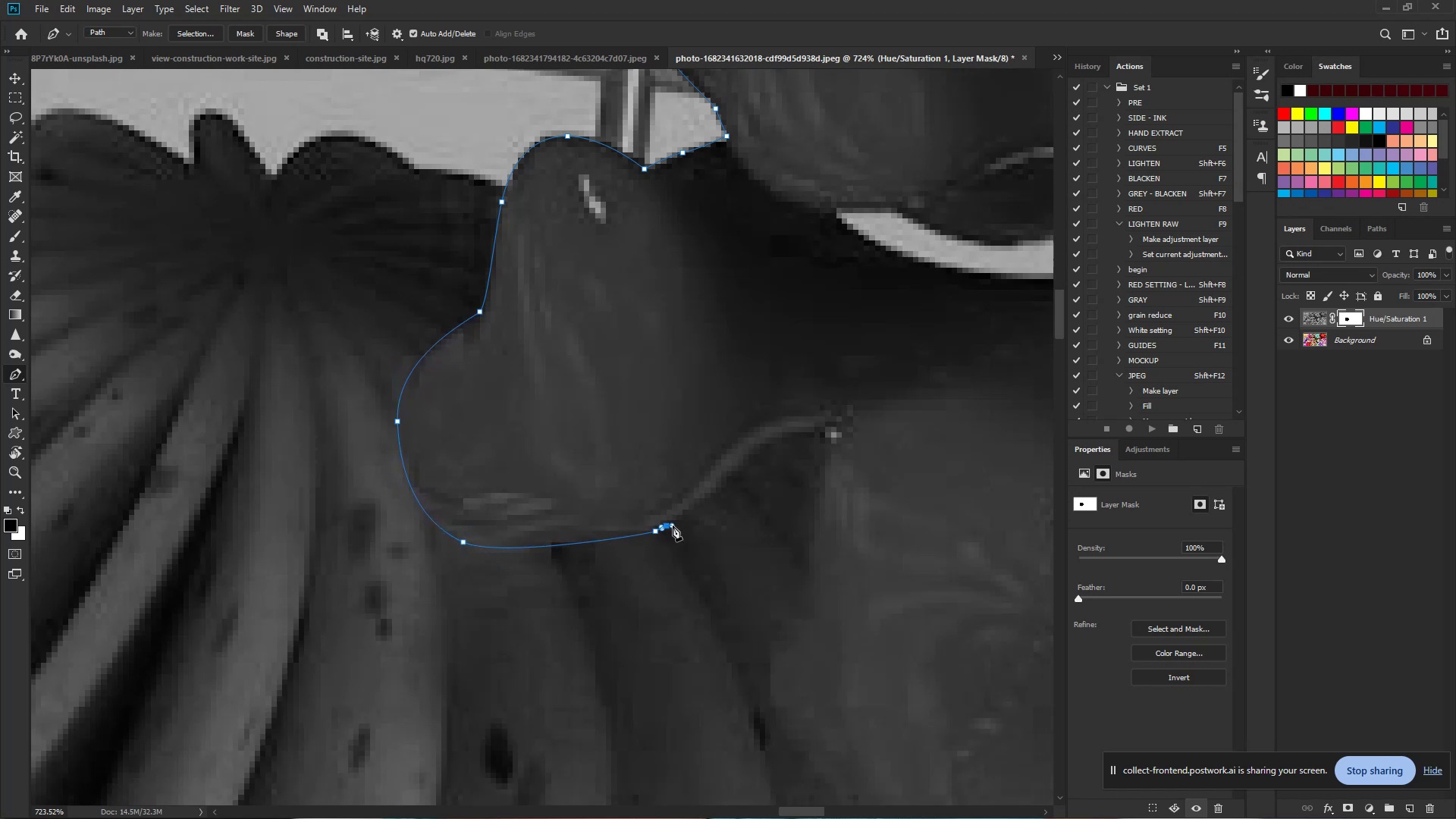 
key(Control+Z)
 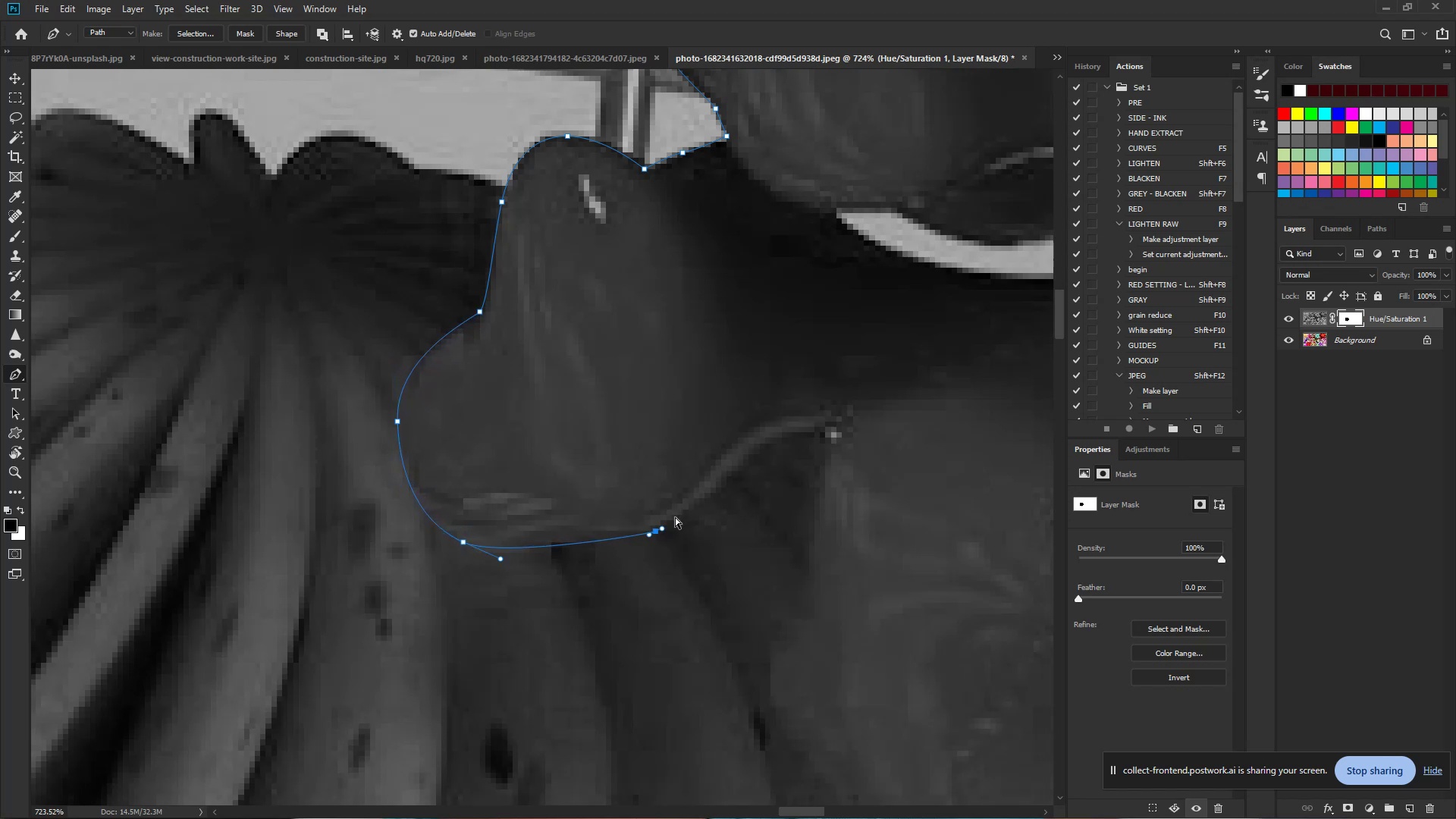 
key(Control+Z)
 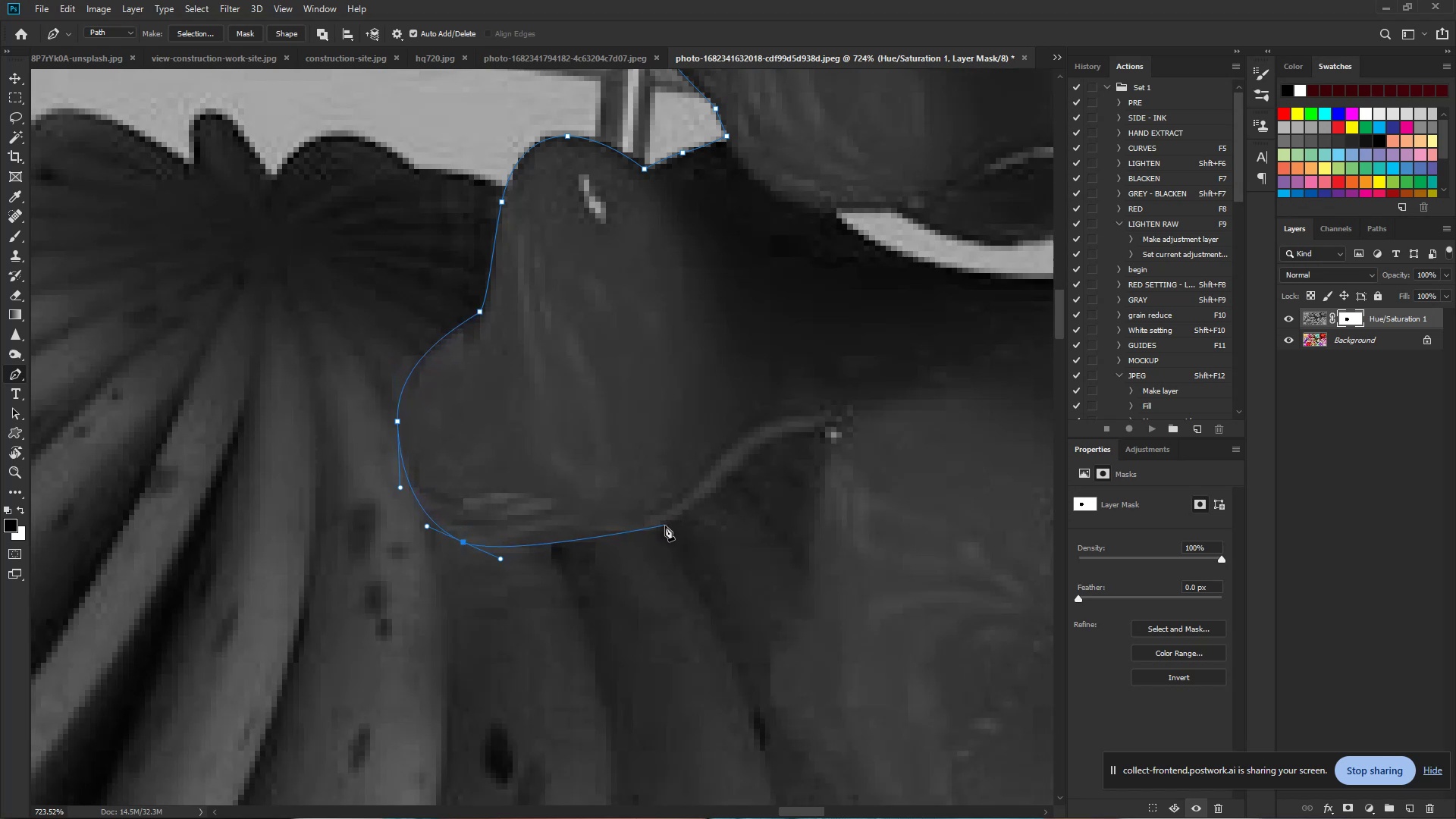 
left_click_drag(start_coordinate=[665, 526], to_coordinate=[695, 513])
 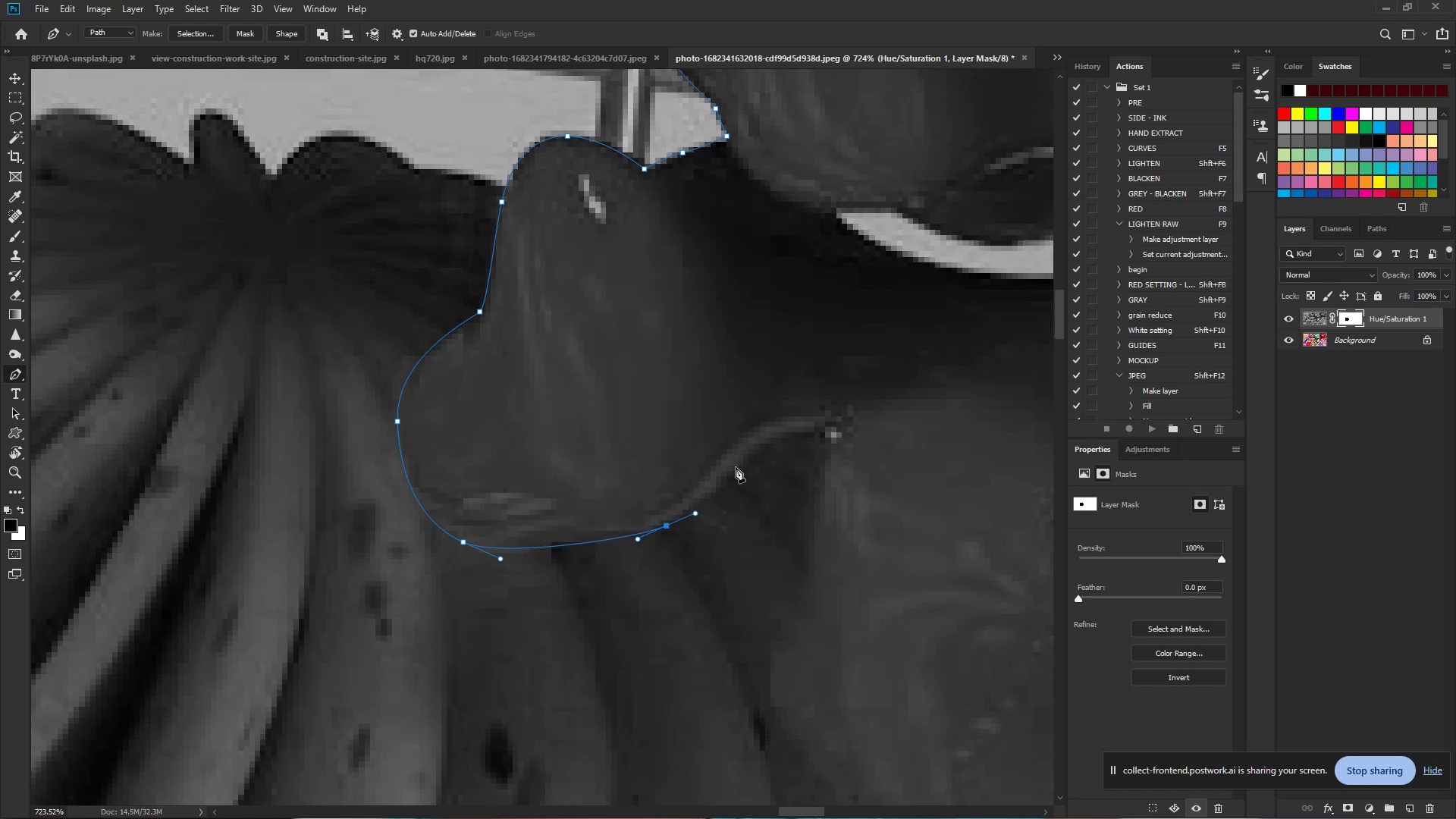 
left_click_drag(start_coordinate=[738, 465], to_coordinate=[764, 444])
 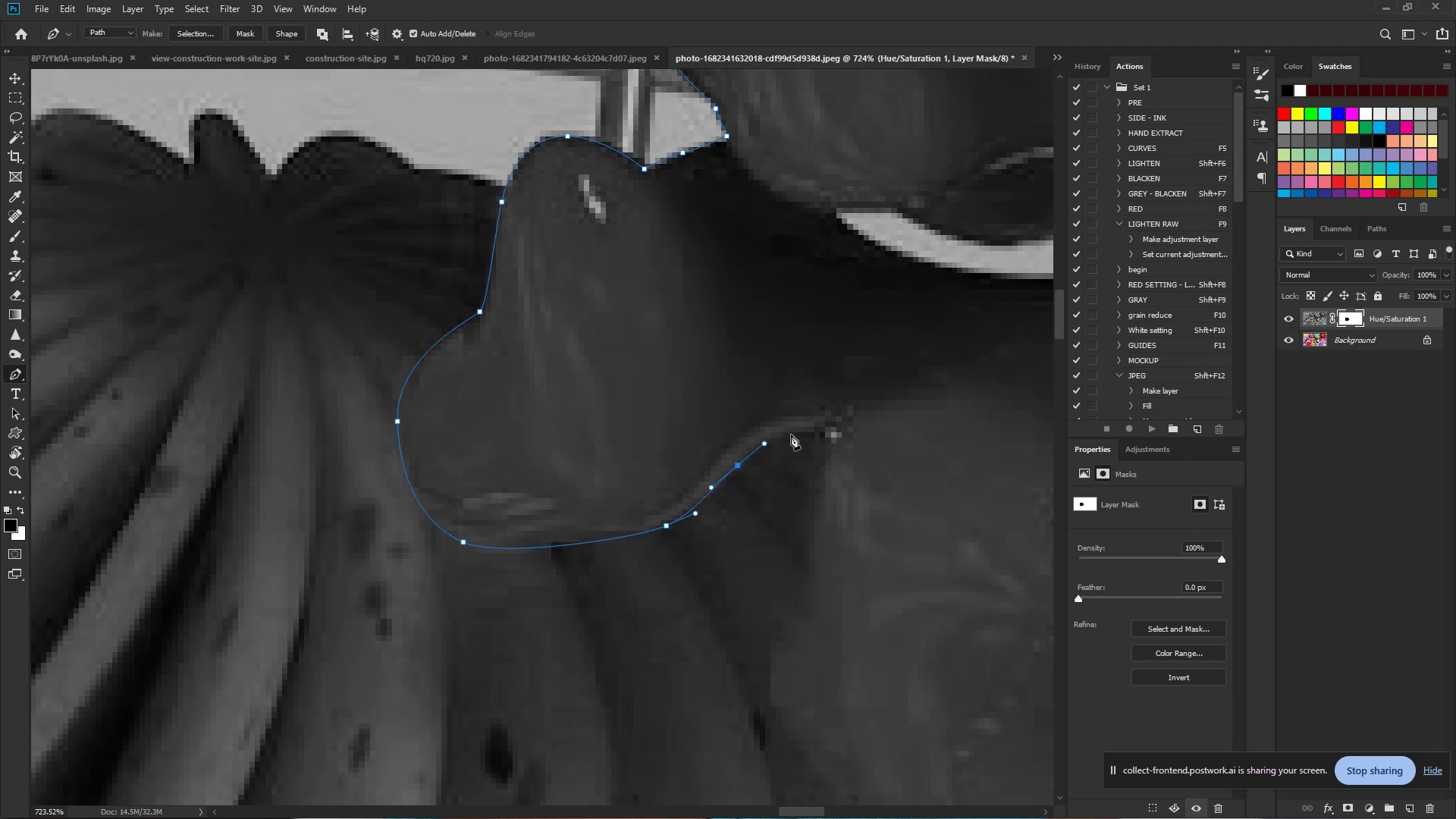 
left_click_drag(start_coordinate=[794, 434], to_coordinate=[811, 431])
 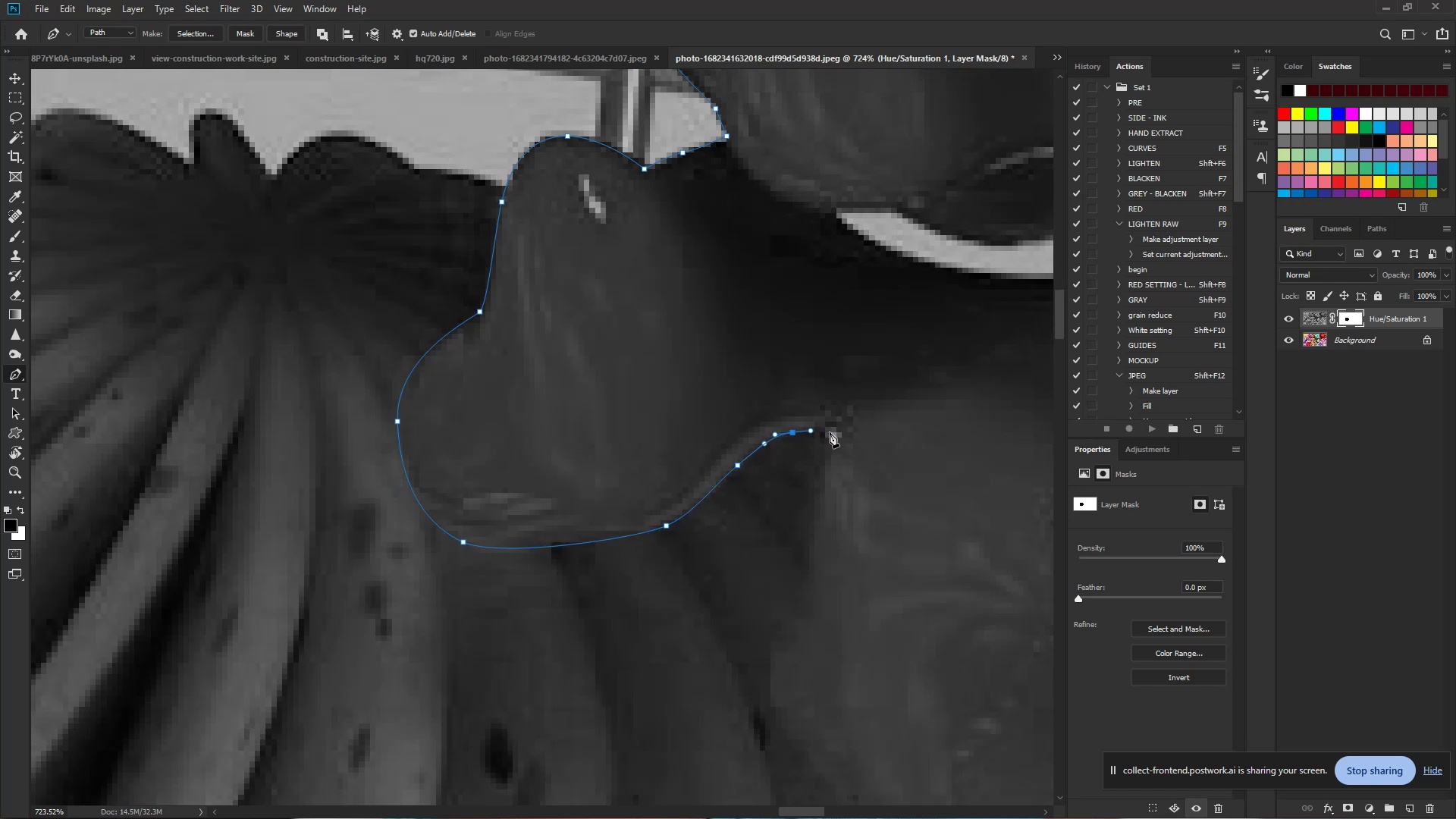 
left_click([834, 433])
 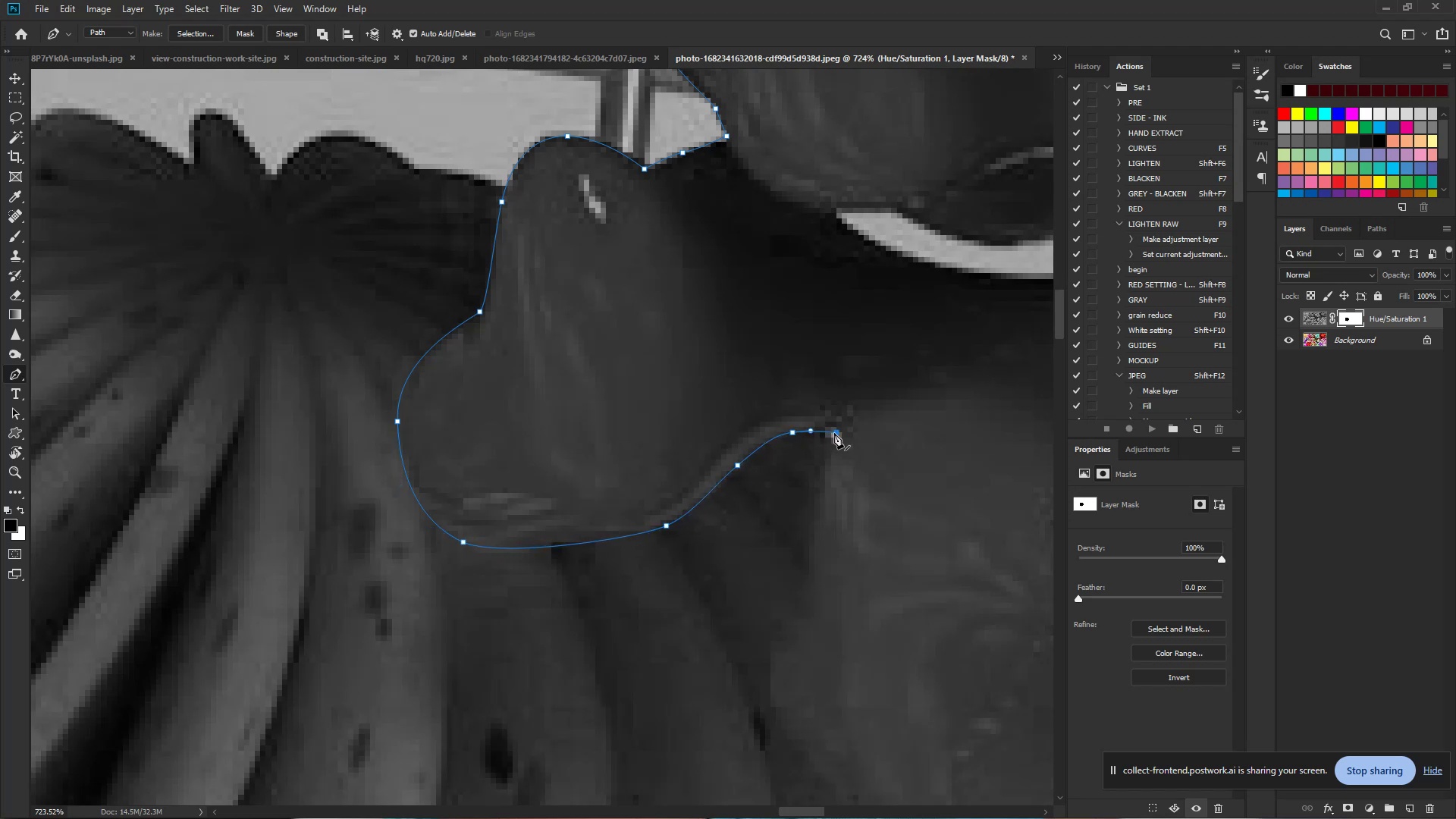 
hold_key(key=ControlLeft, duration=0.66)
 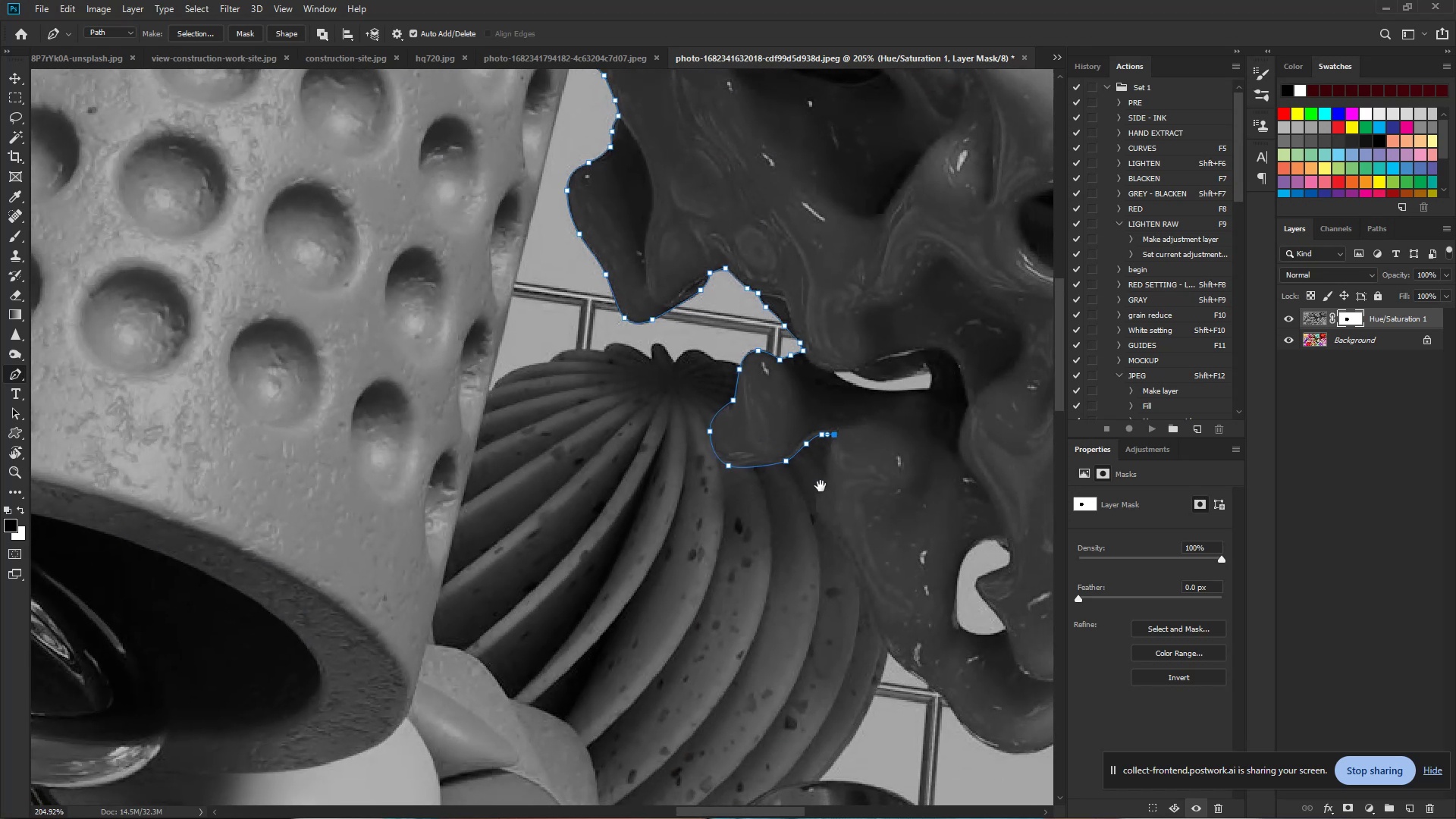 
hold_key(key=Space, duration=0.5)
 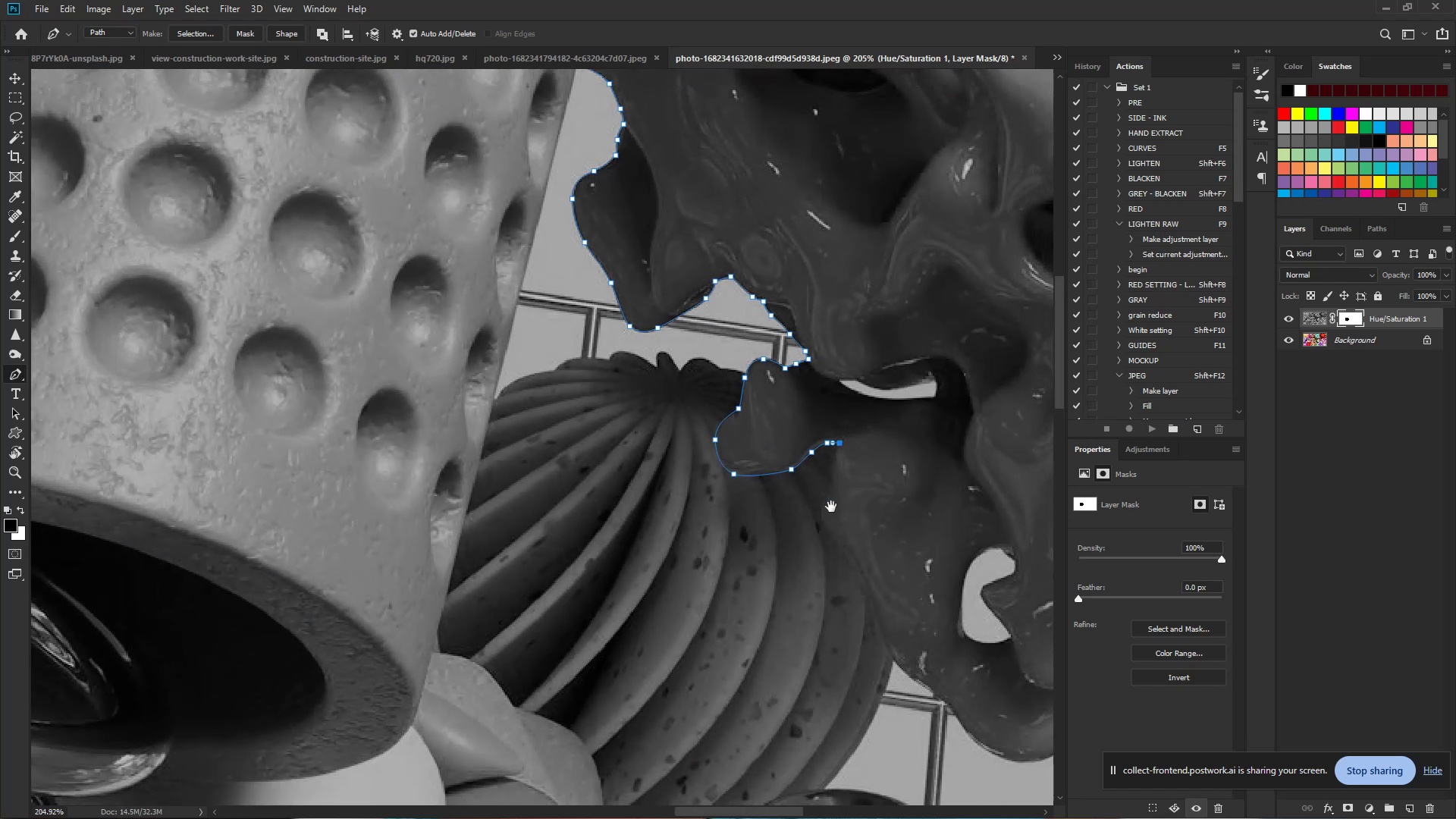 
left_click_drag(start_coordinate=[841, 447], to_coordinate=[763, 449])
 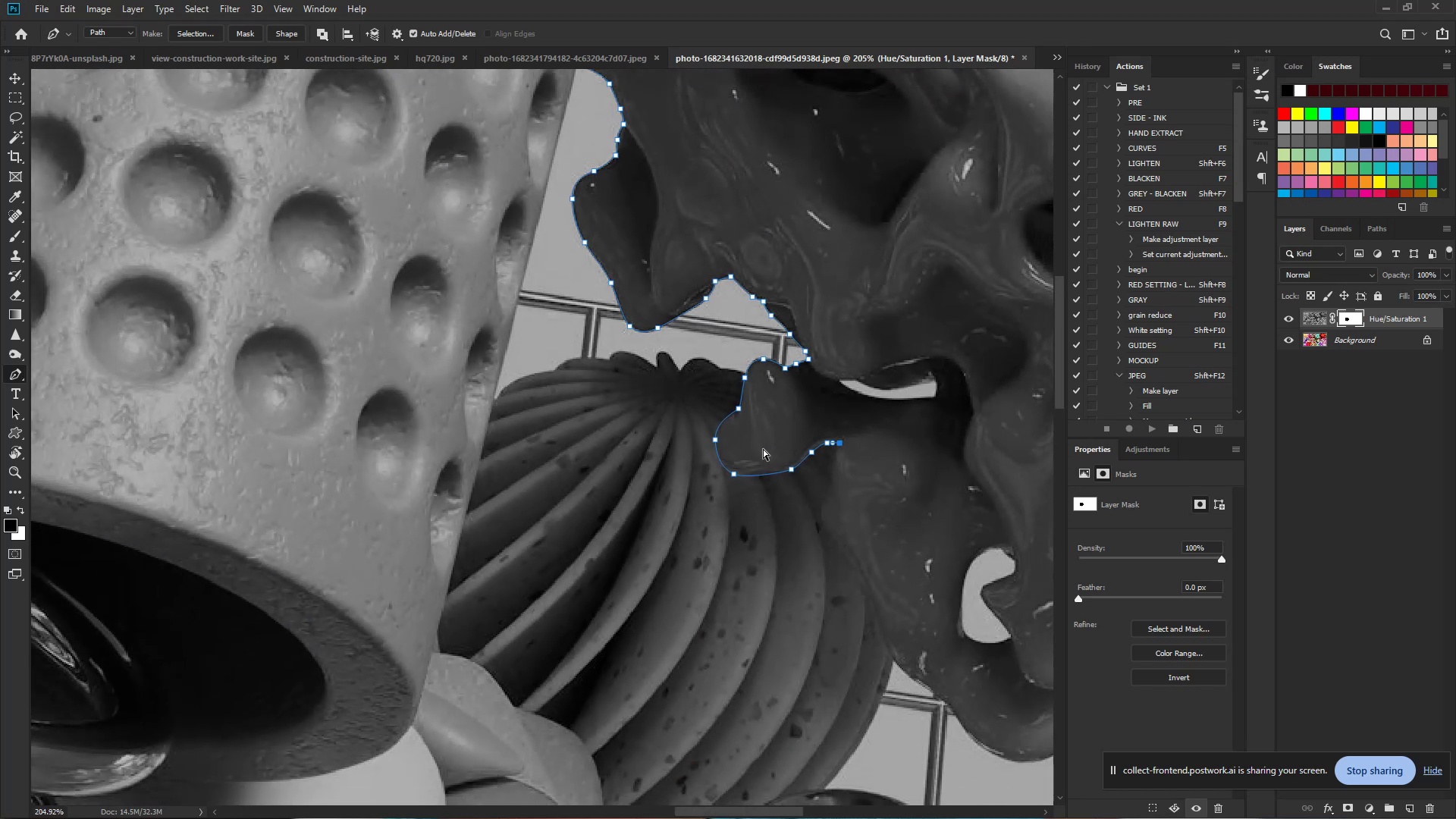 
hold_key(key=Space, duration=0.63)
 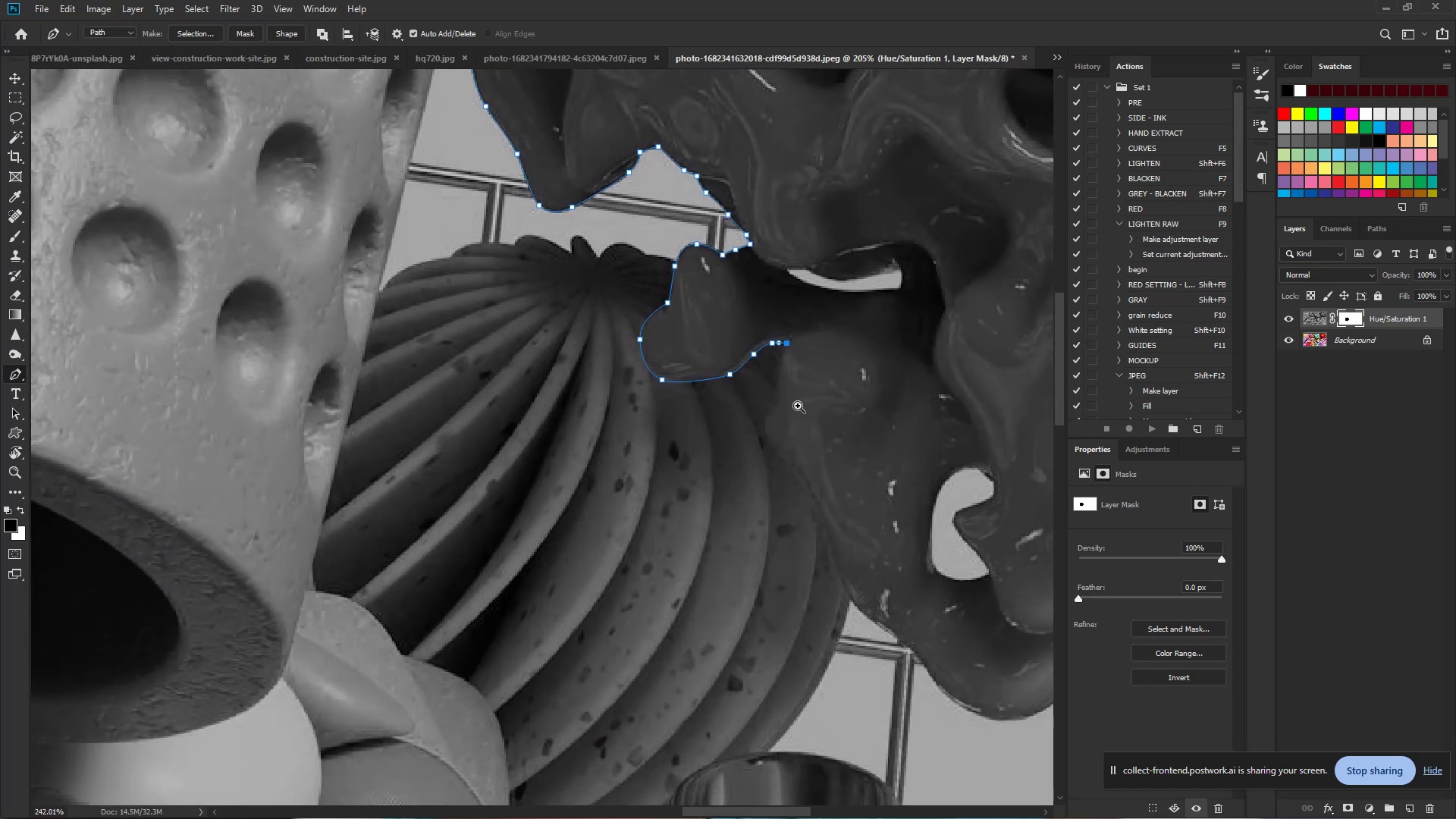 
left_click_drag(start_coordinate=[831, 507], to_coordinate=[776, 415])
 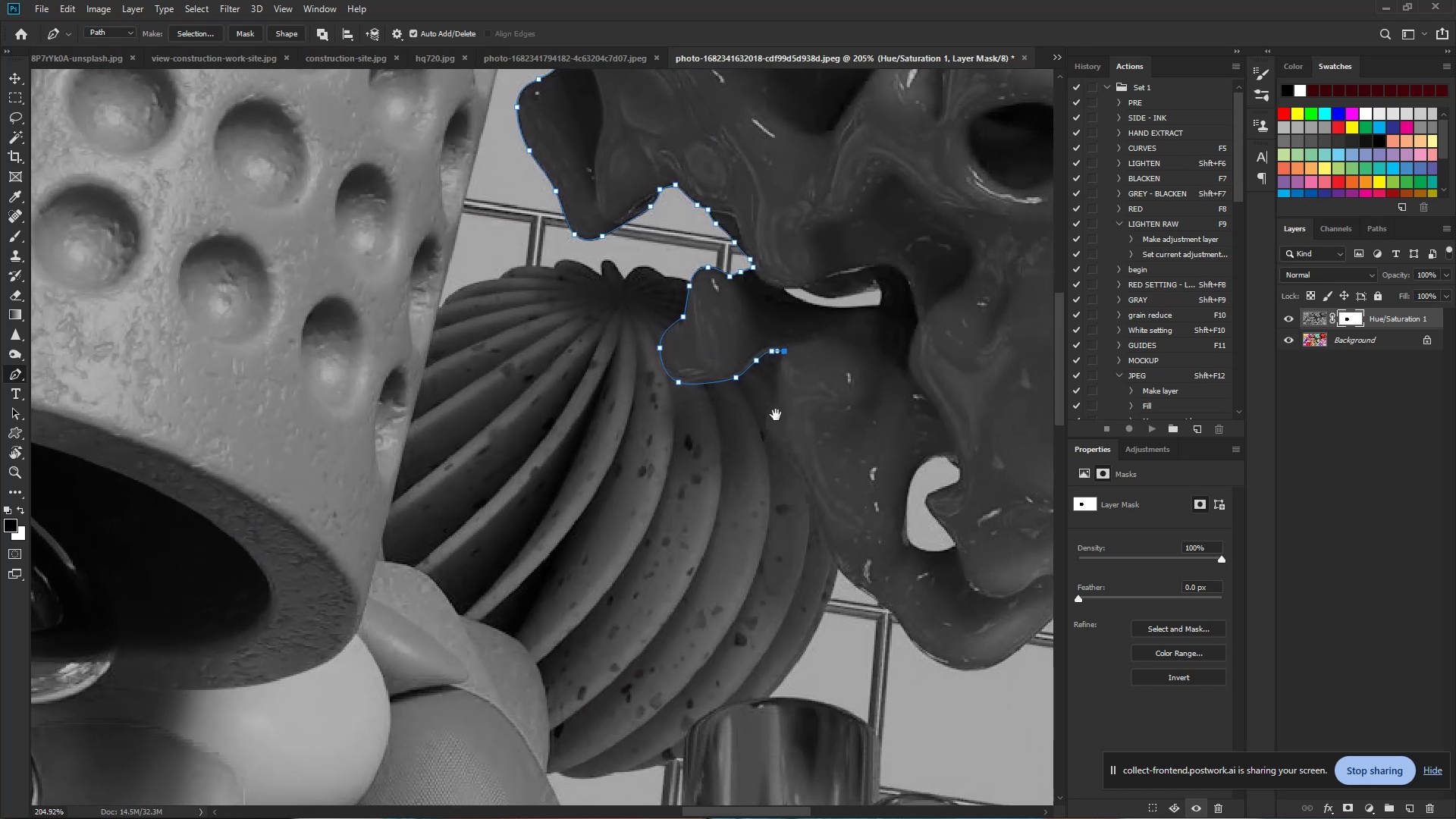 
hold_key(key=ControlLeft, duration=0.72)
 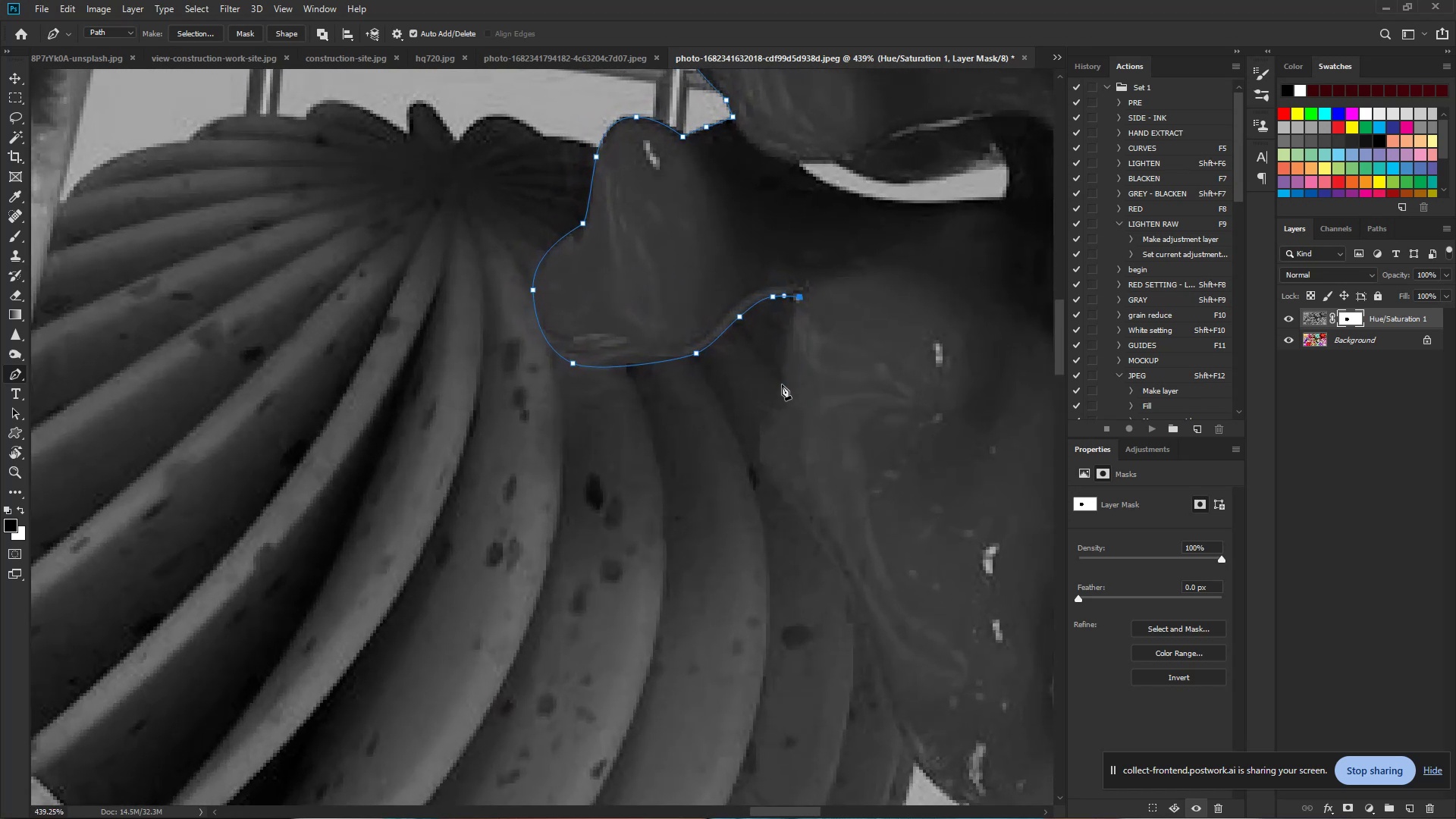 
hold_key(key=Space, duration=0.56)
 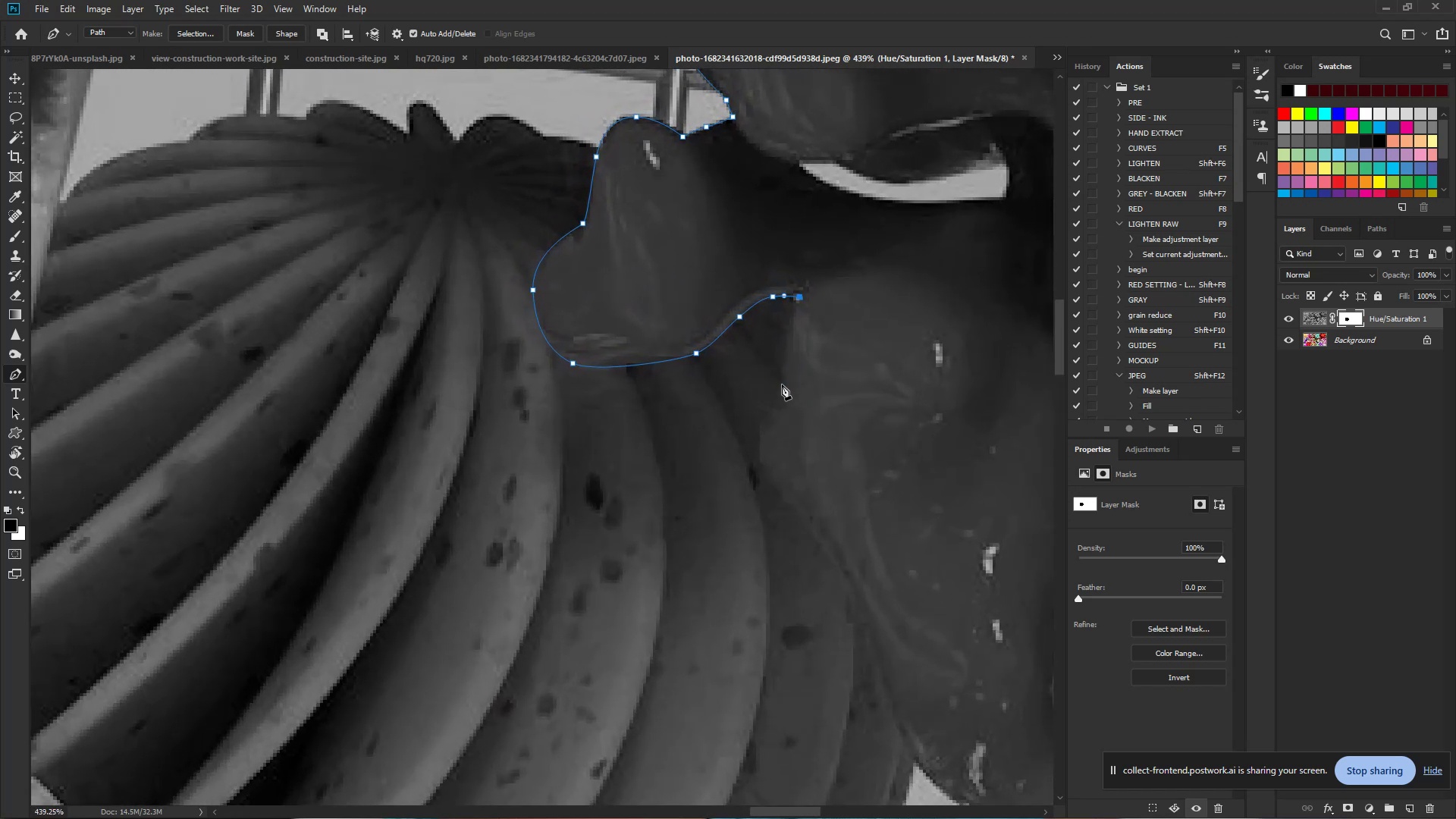 
left_click_drag(start_coordinate=[771, 400], to_coordinate=[823, 416])
 